 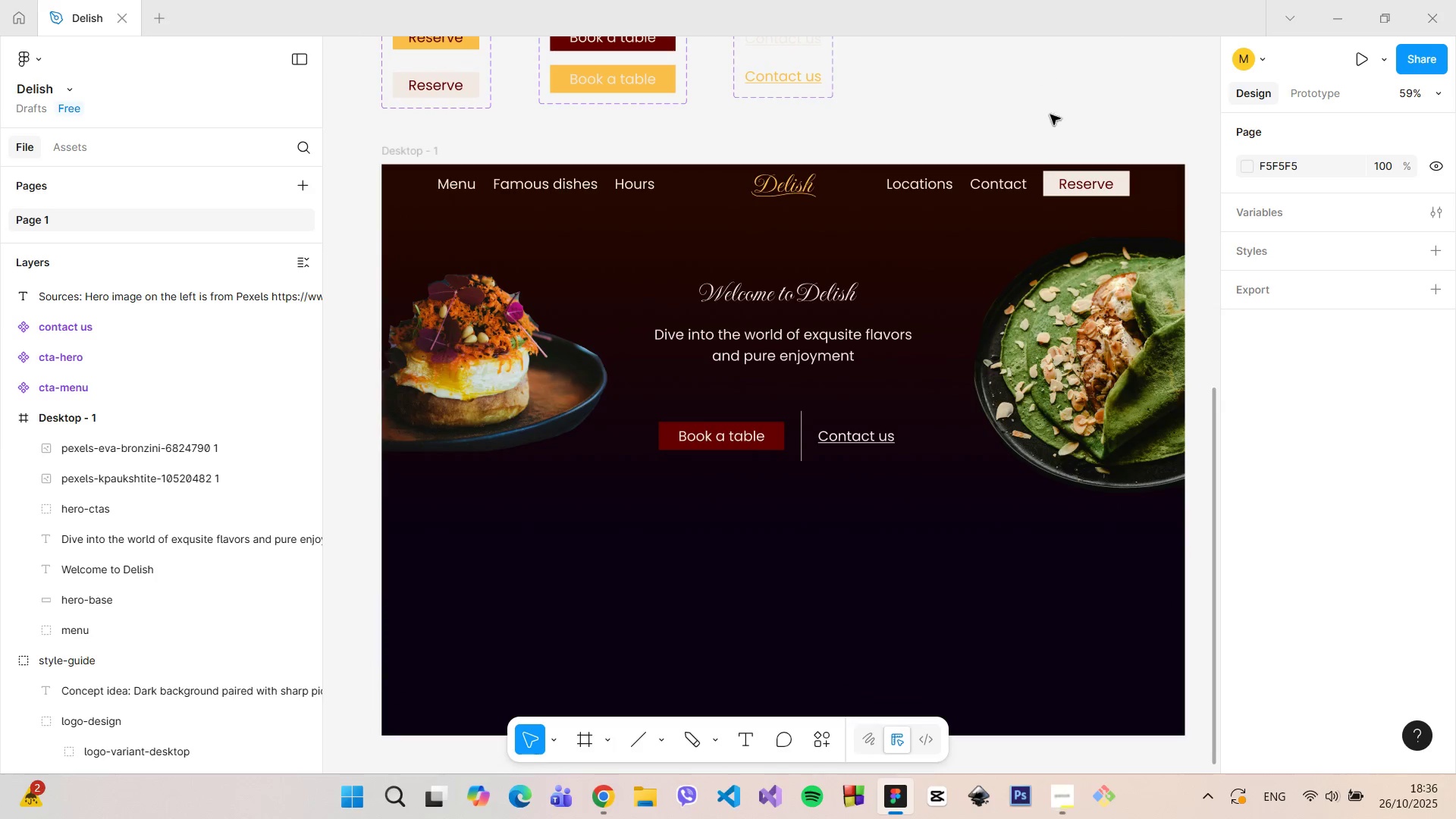 
left_click([1051, 323])
 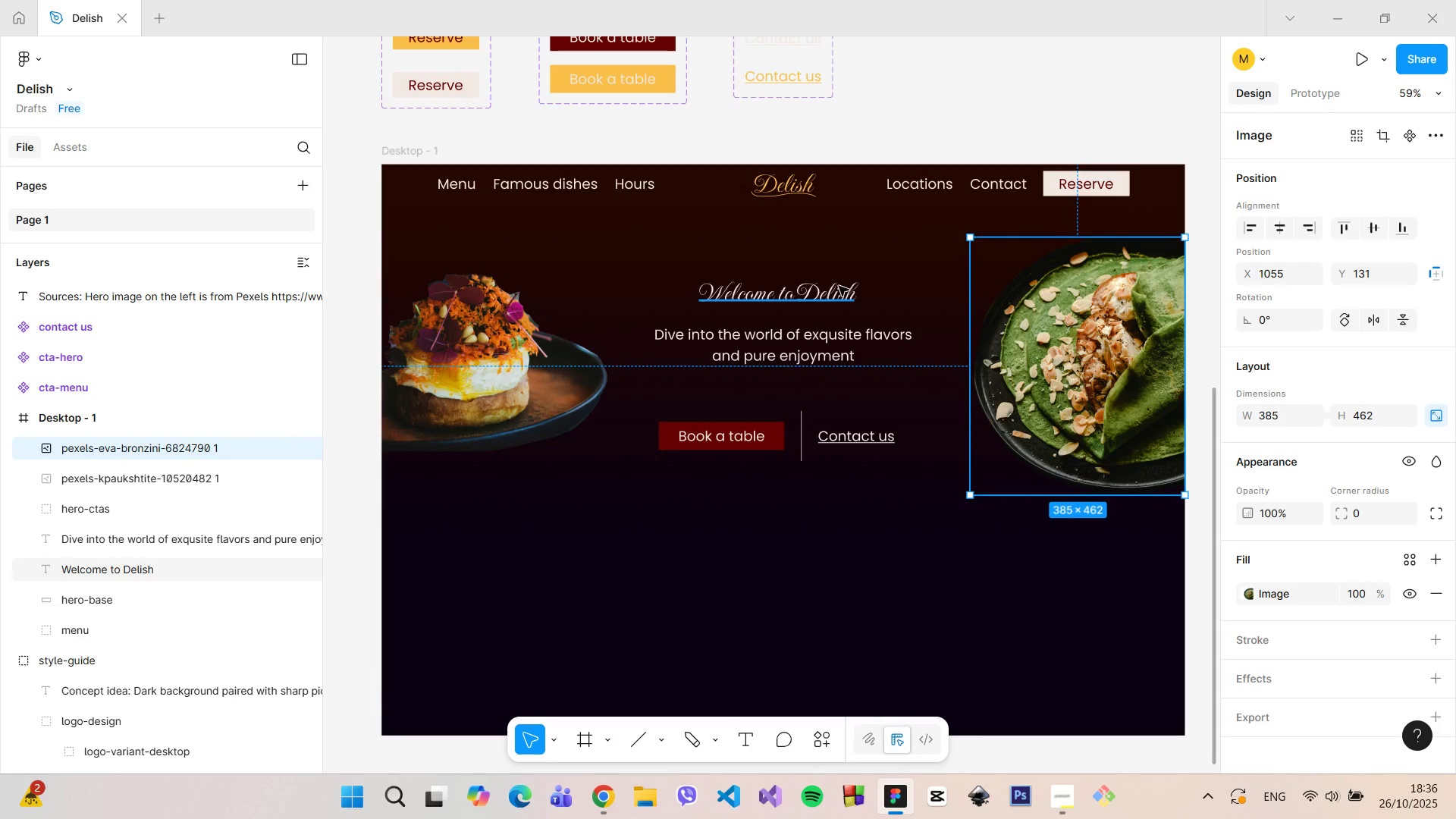 
left_click([839, 286])
 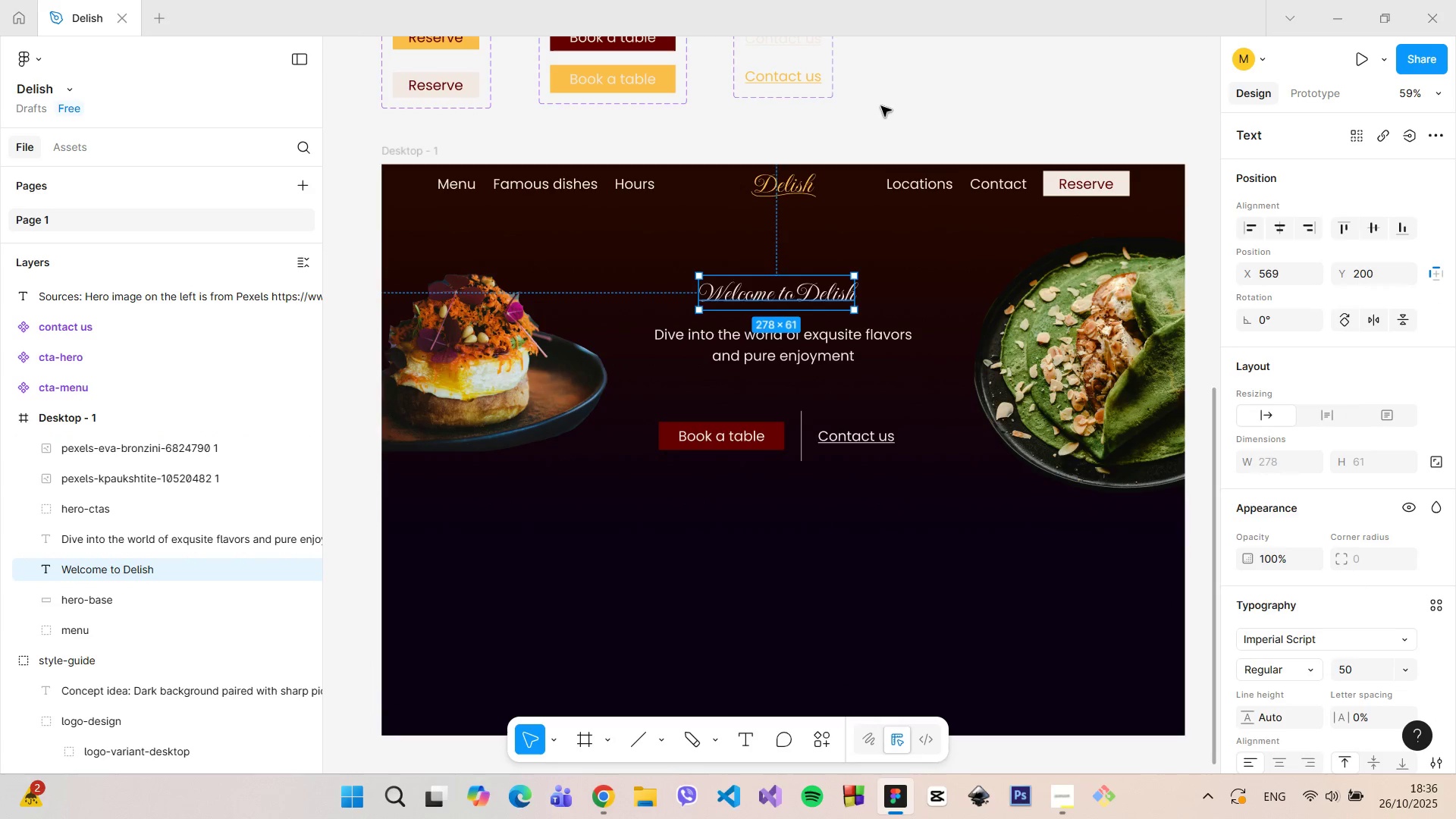 
left_click([881, 106])
 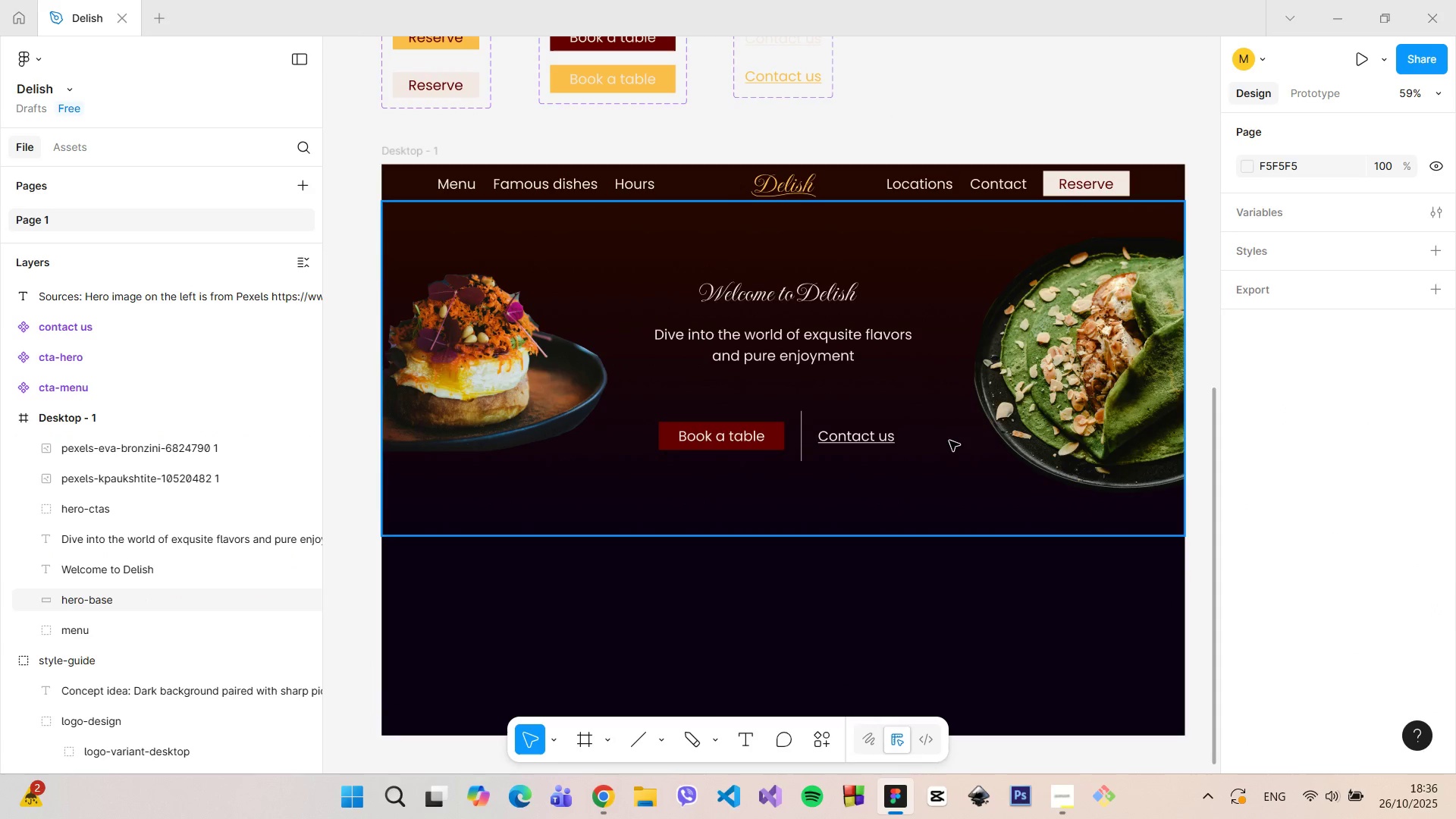 
left_click([949, 441])
 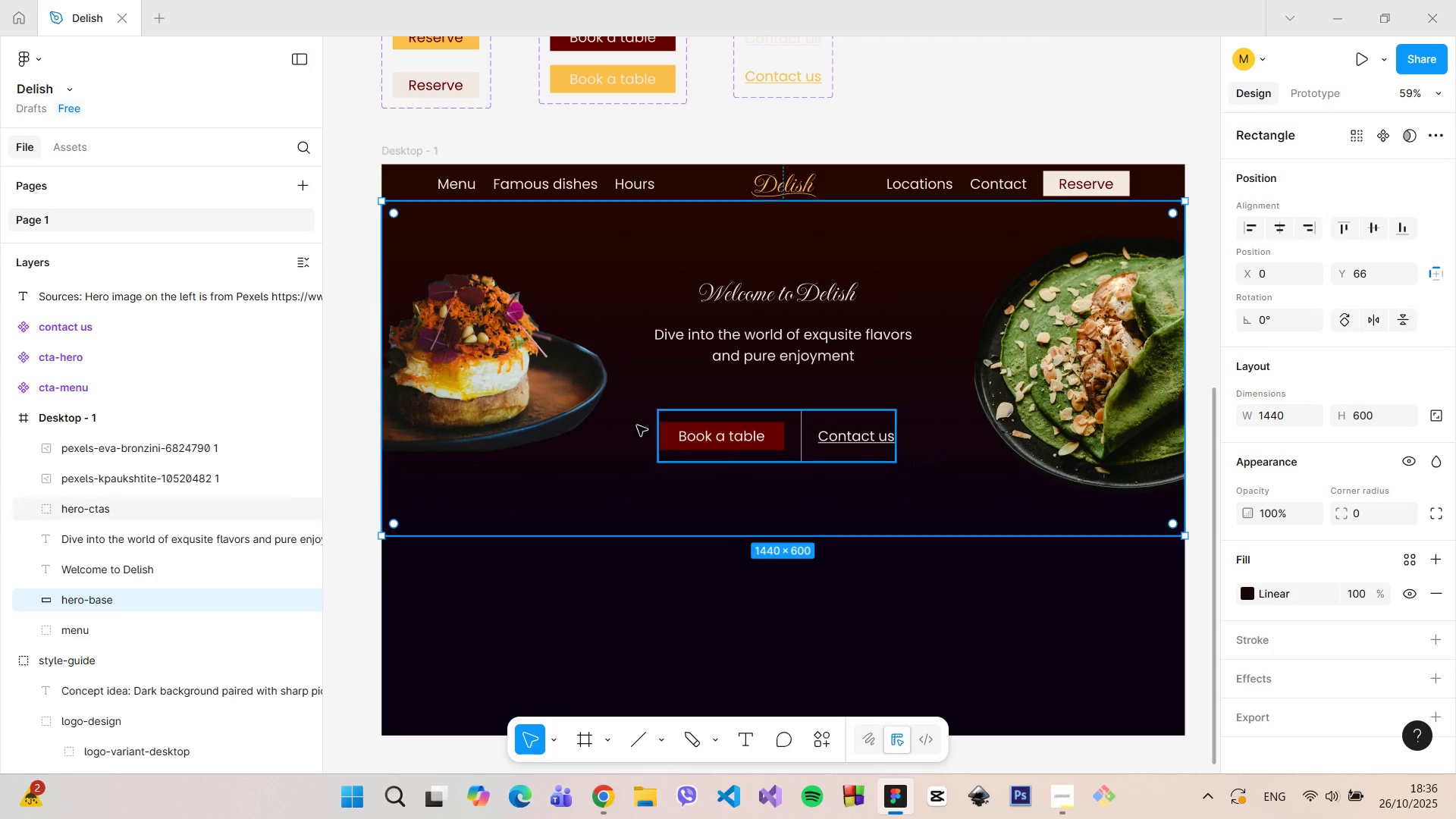 
left_click([569, 413])
 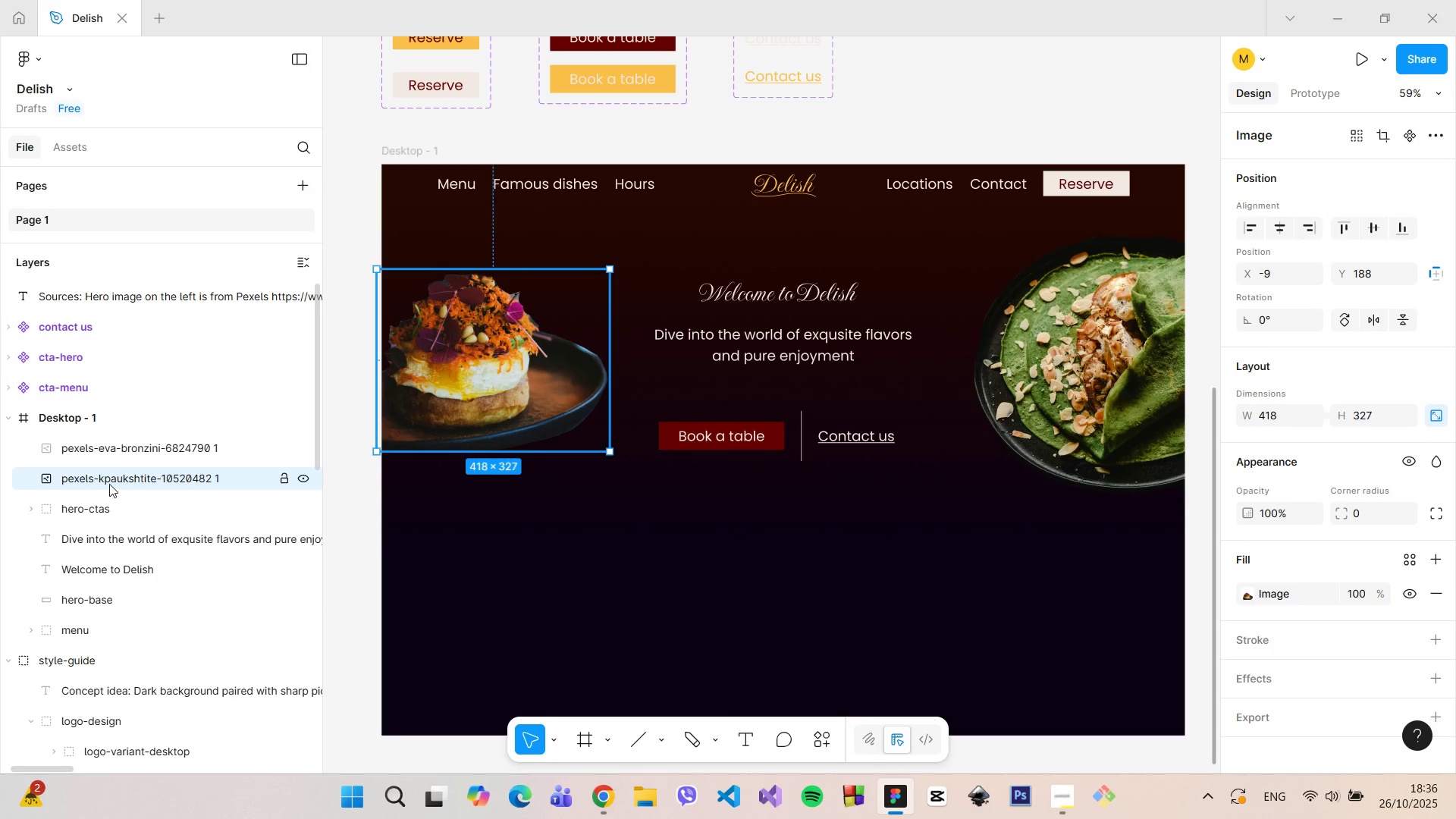 
double_click([109, 484])
 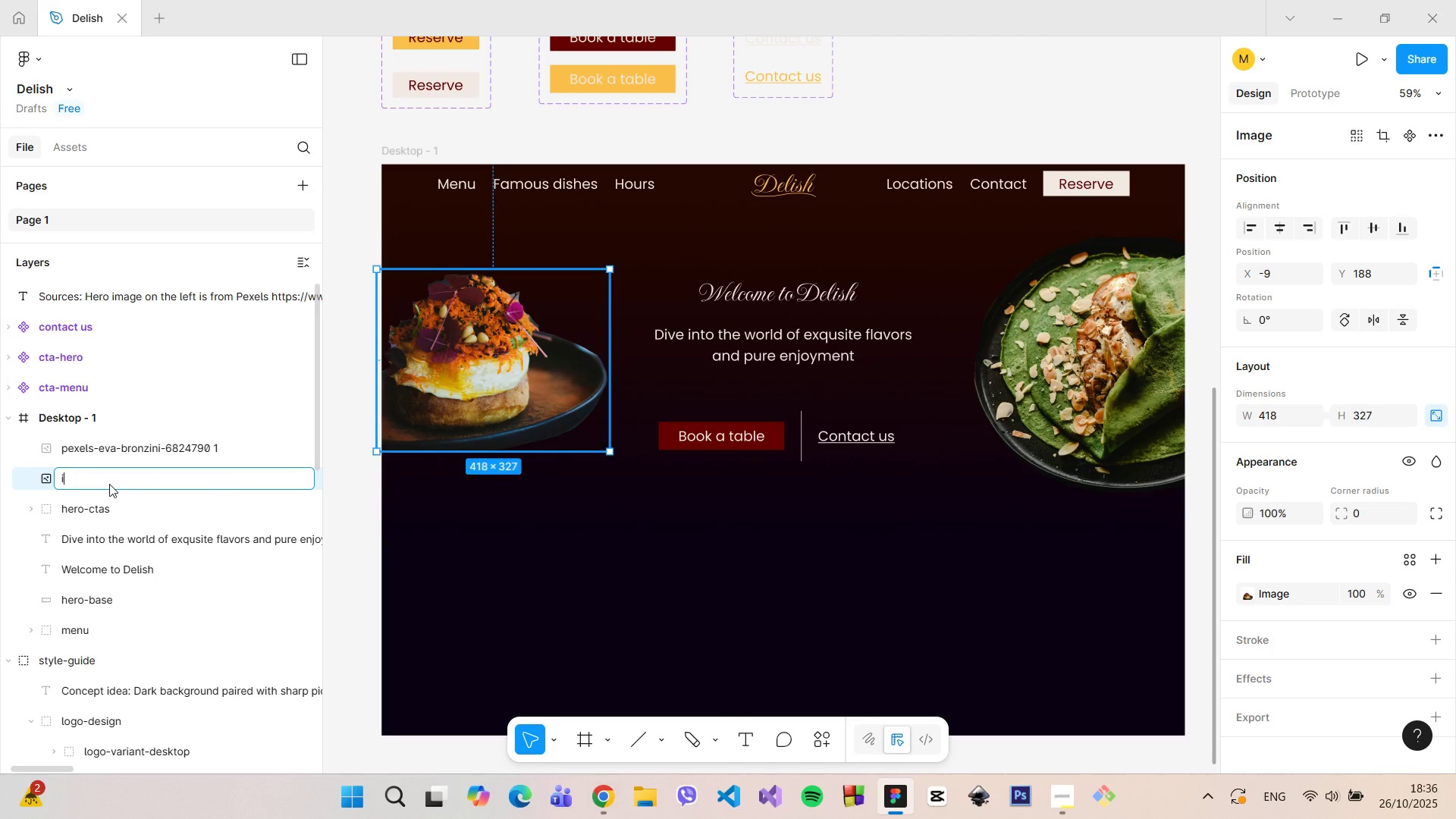 
type(image-left)
 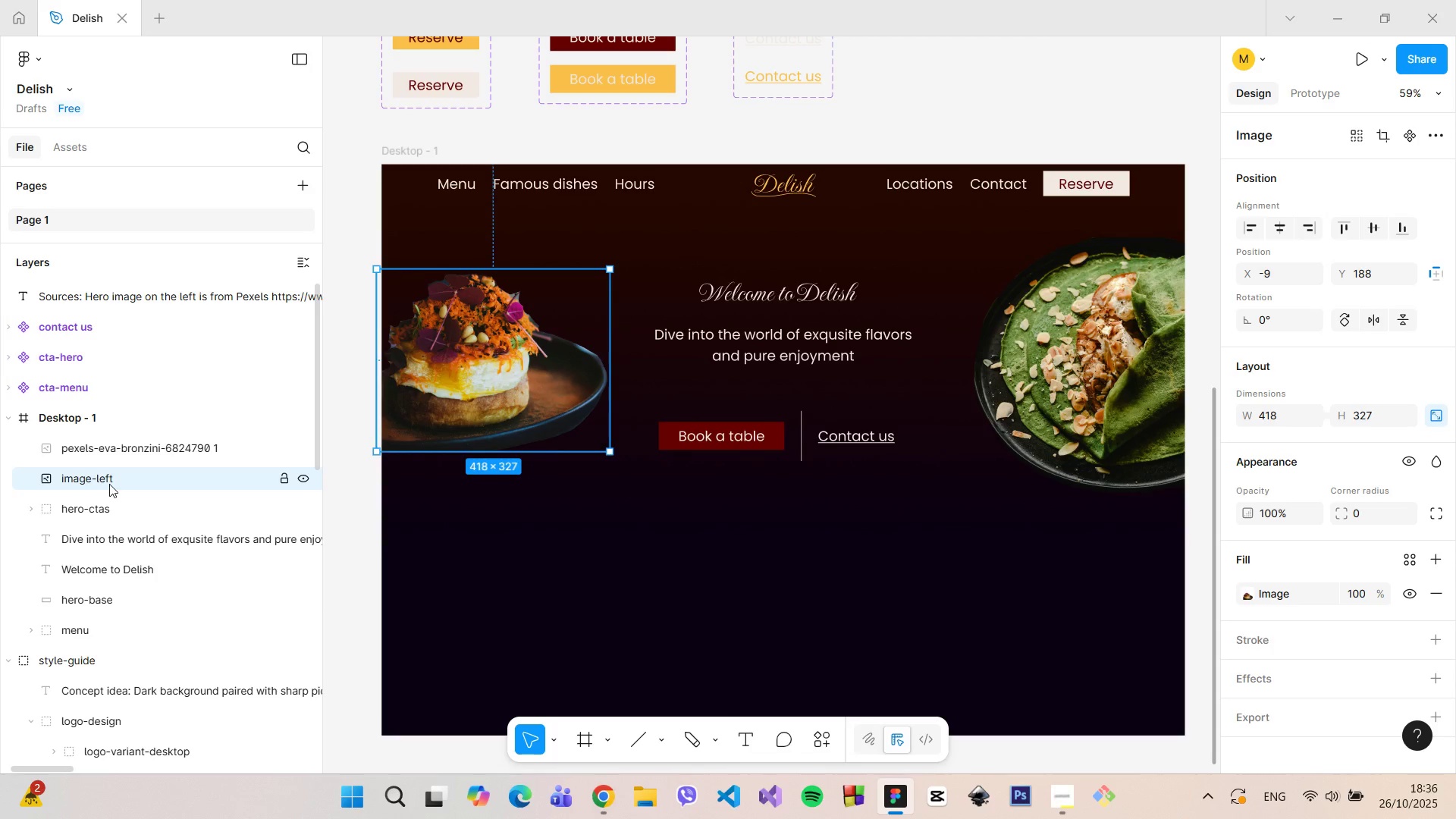 
key(Enter)
 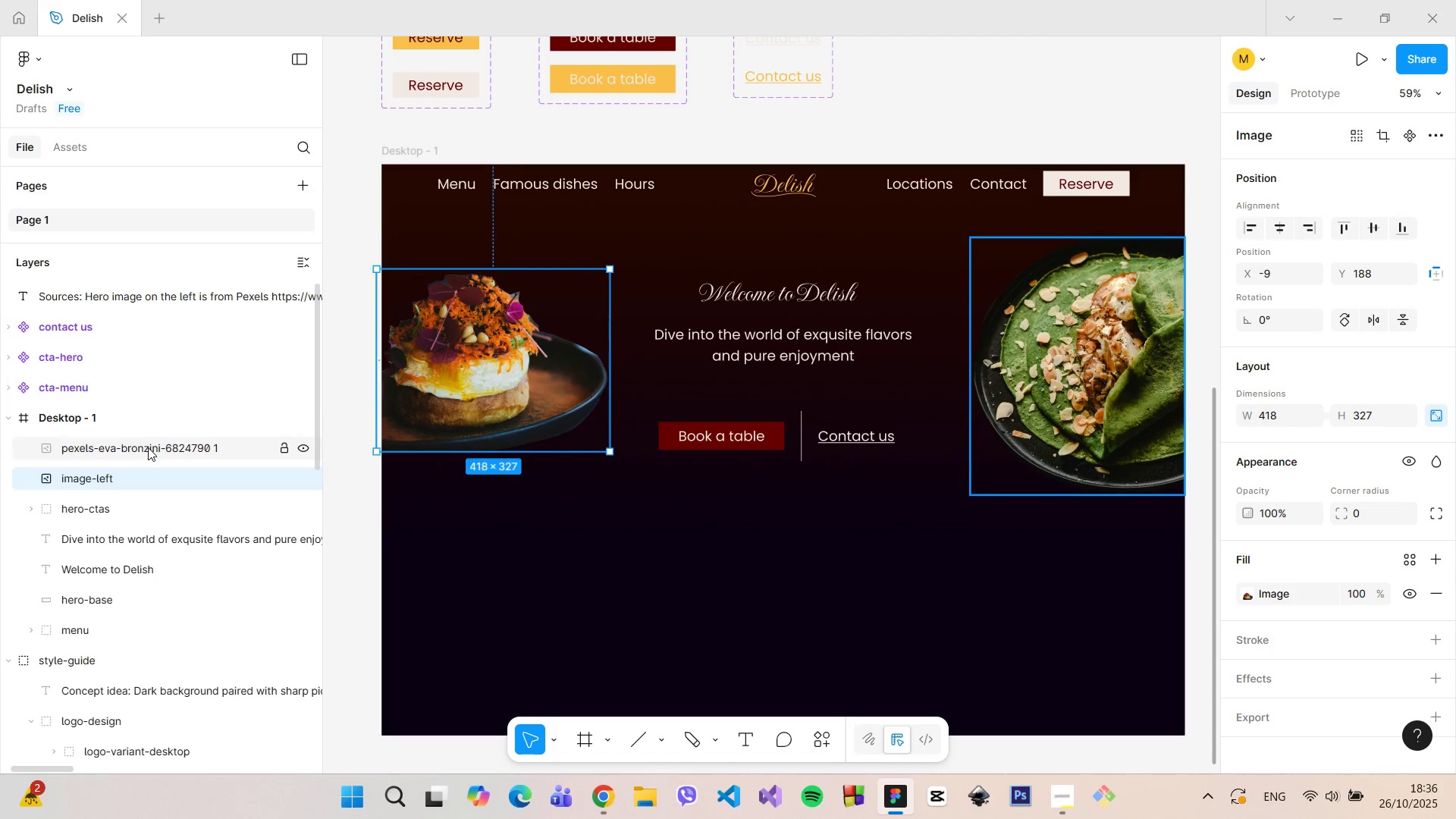 
double_click([148, 447])
 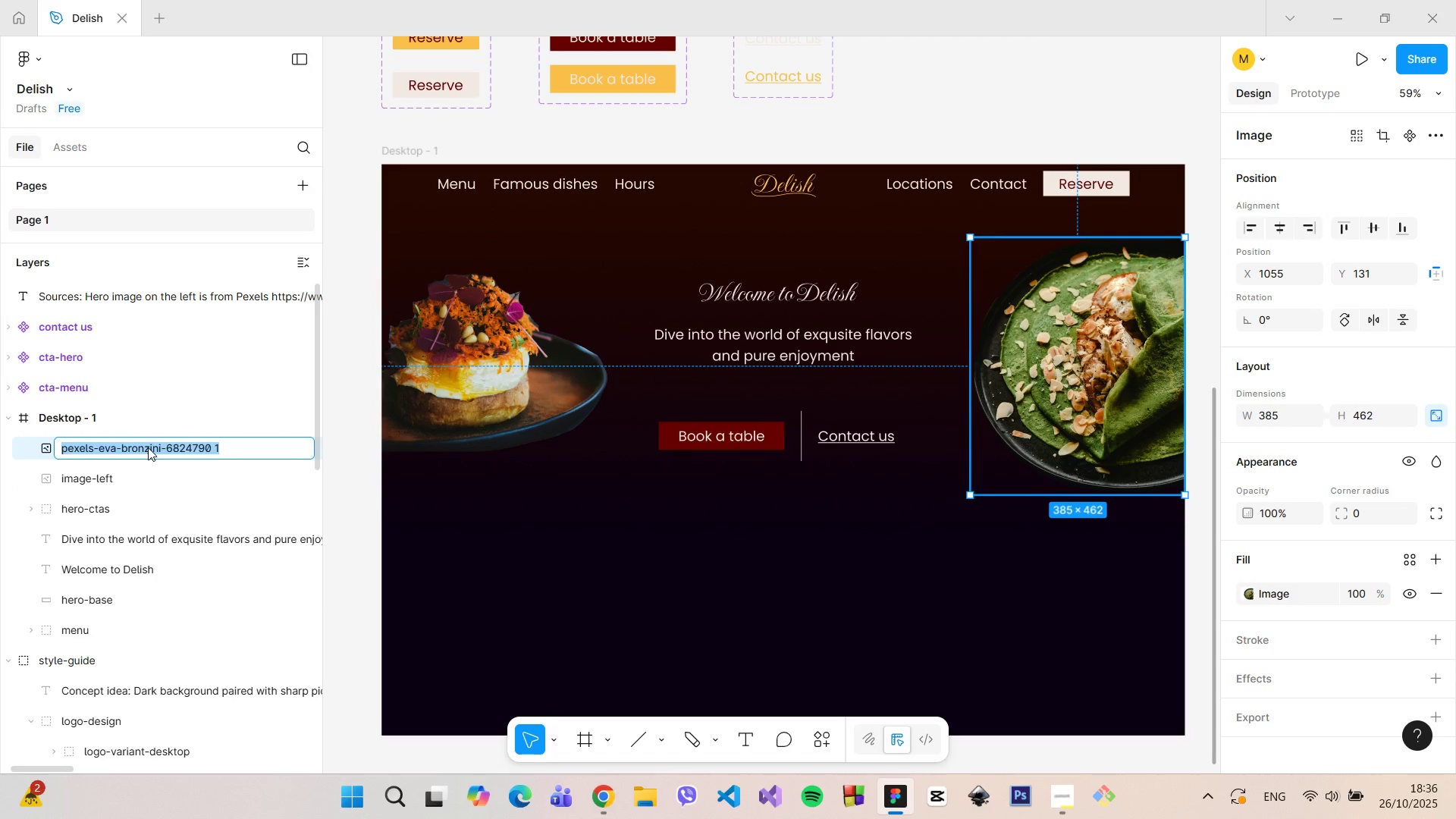 
type(image-right)
 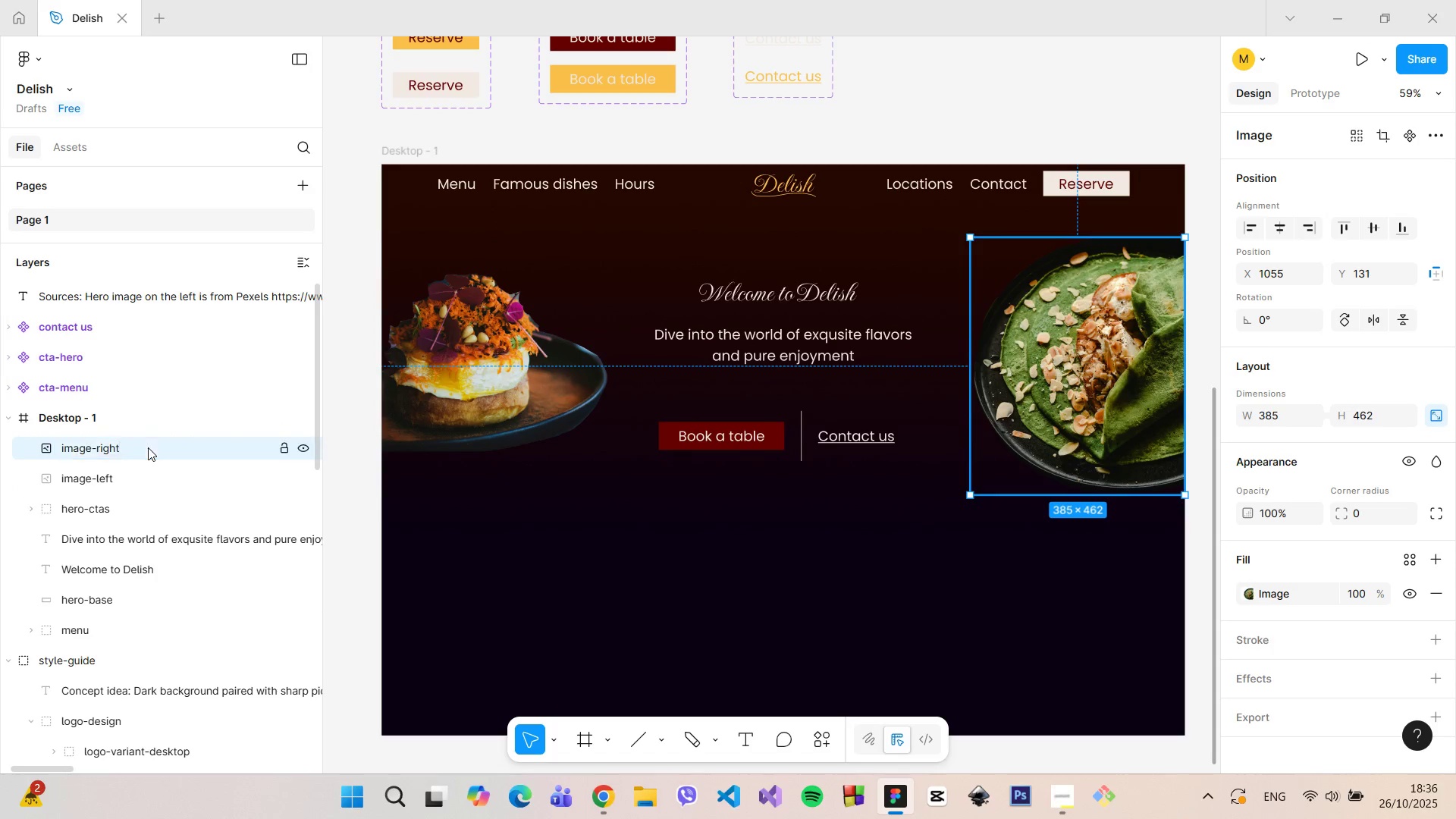 
key(Enter)
 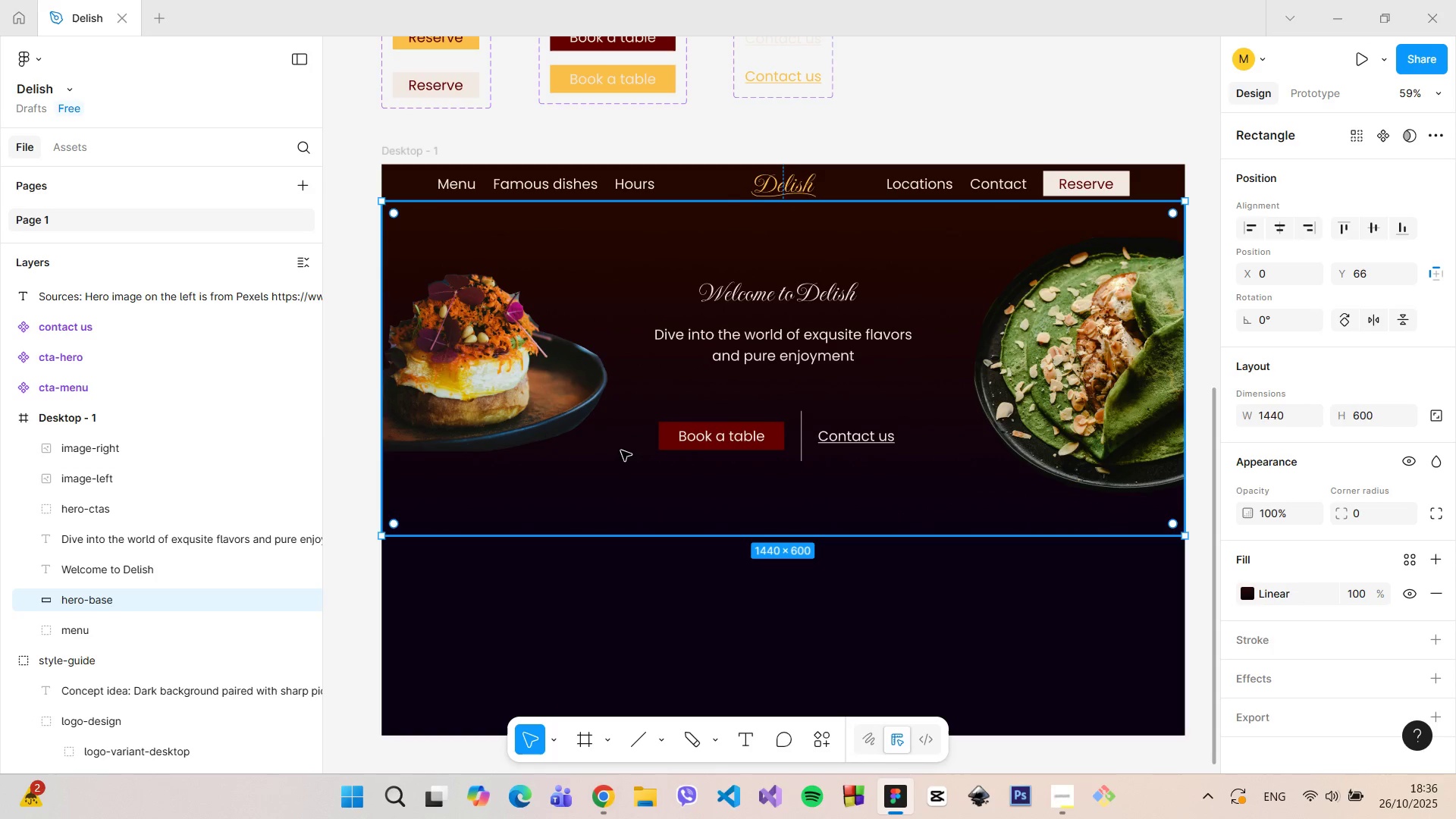 
left_click([1060, 91])
 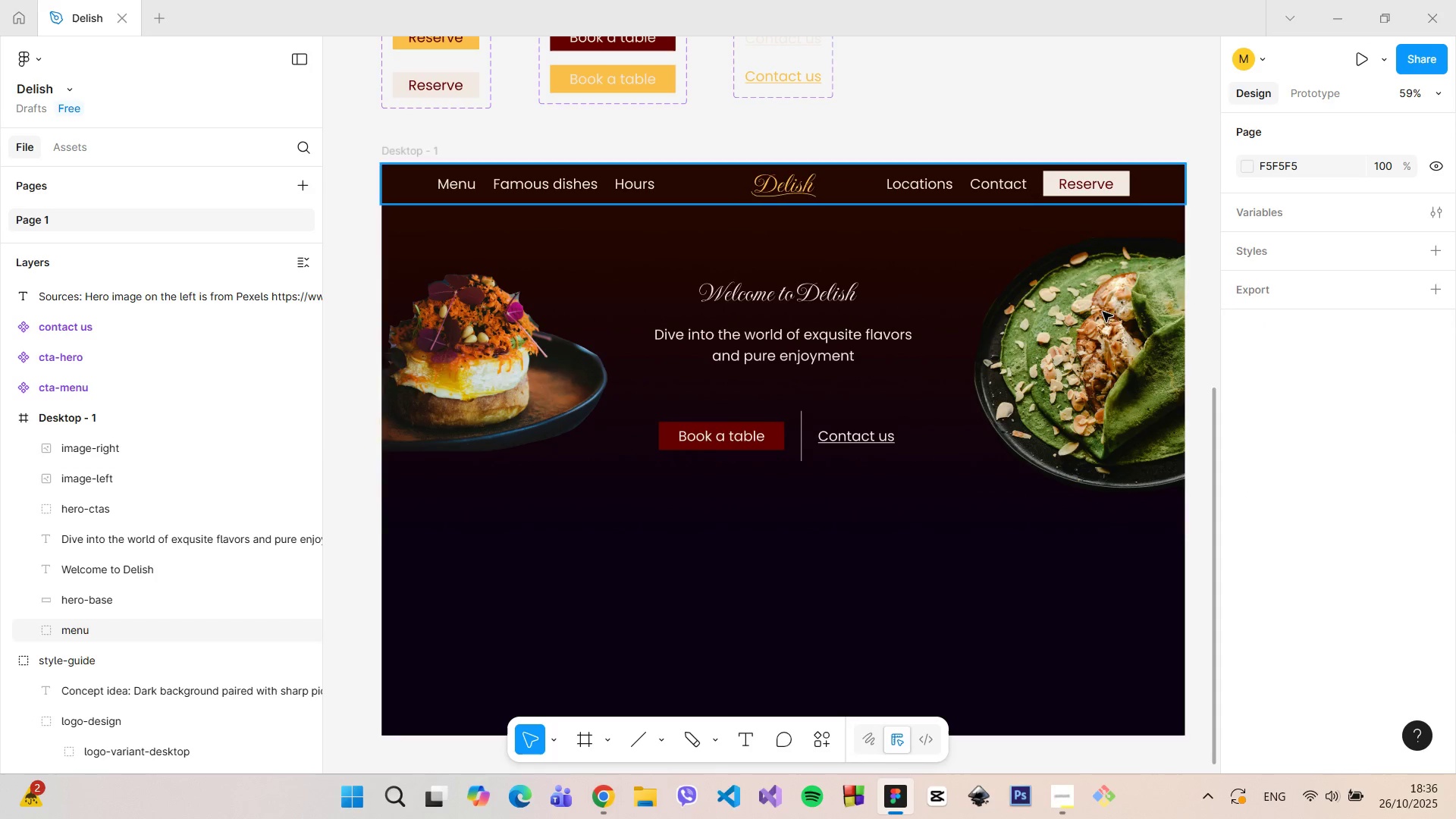 
hold_key(key=ControlLeft, duration=1.52)
scroll: coordinate [1086, 384], scroll_direction: up, amount: 1.0
 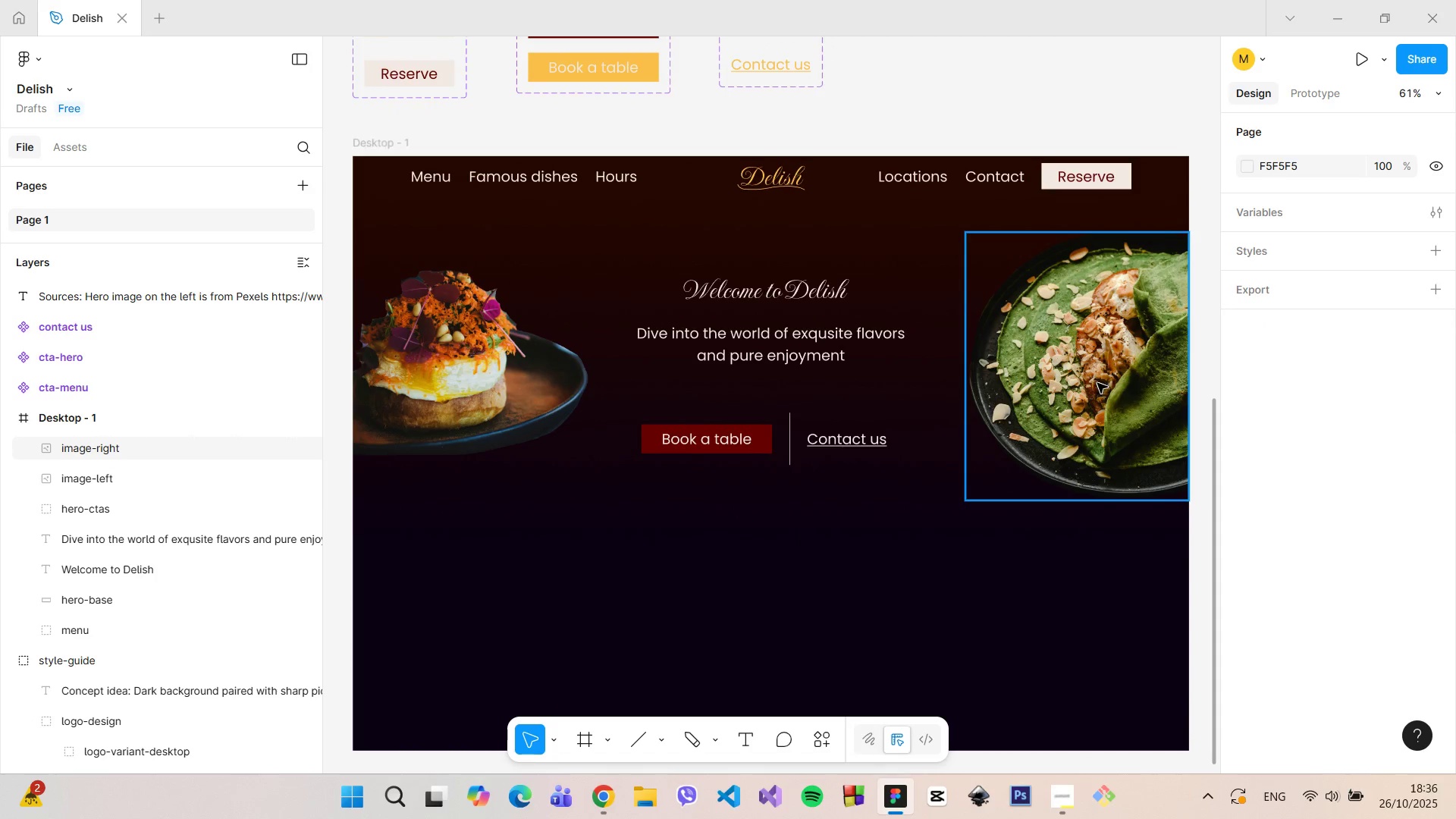 
hold_key(key=ControlLeft, duration=1.51)
scroll: coordinate [979, 365], scroll_direction: up, amount: 5.0
 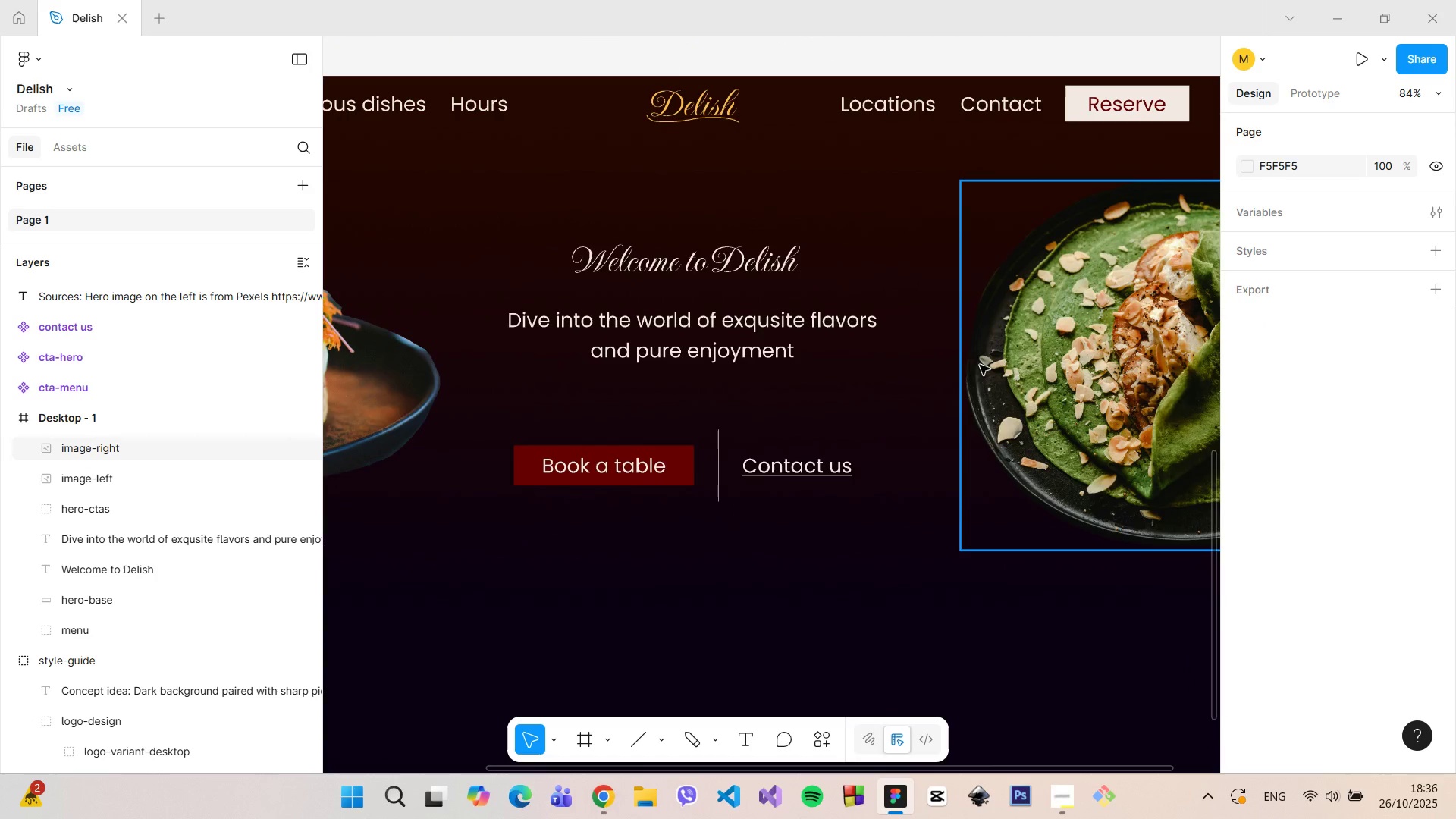 
hold_key(key=ControlLeft, duration=1.52)
scroll: coordinate [983, 372], scroll_direction: down, amount: 6.0
 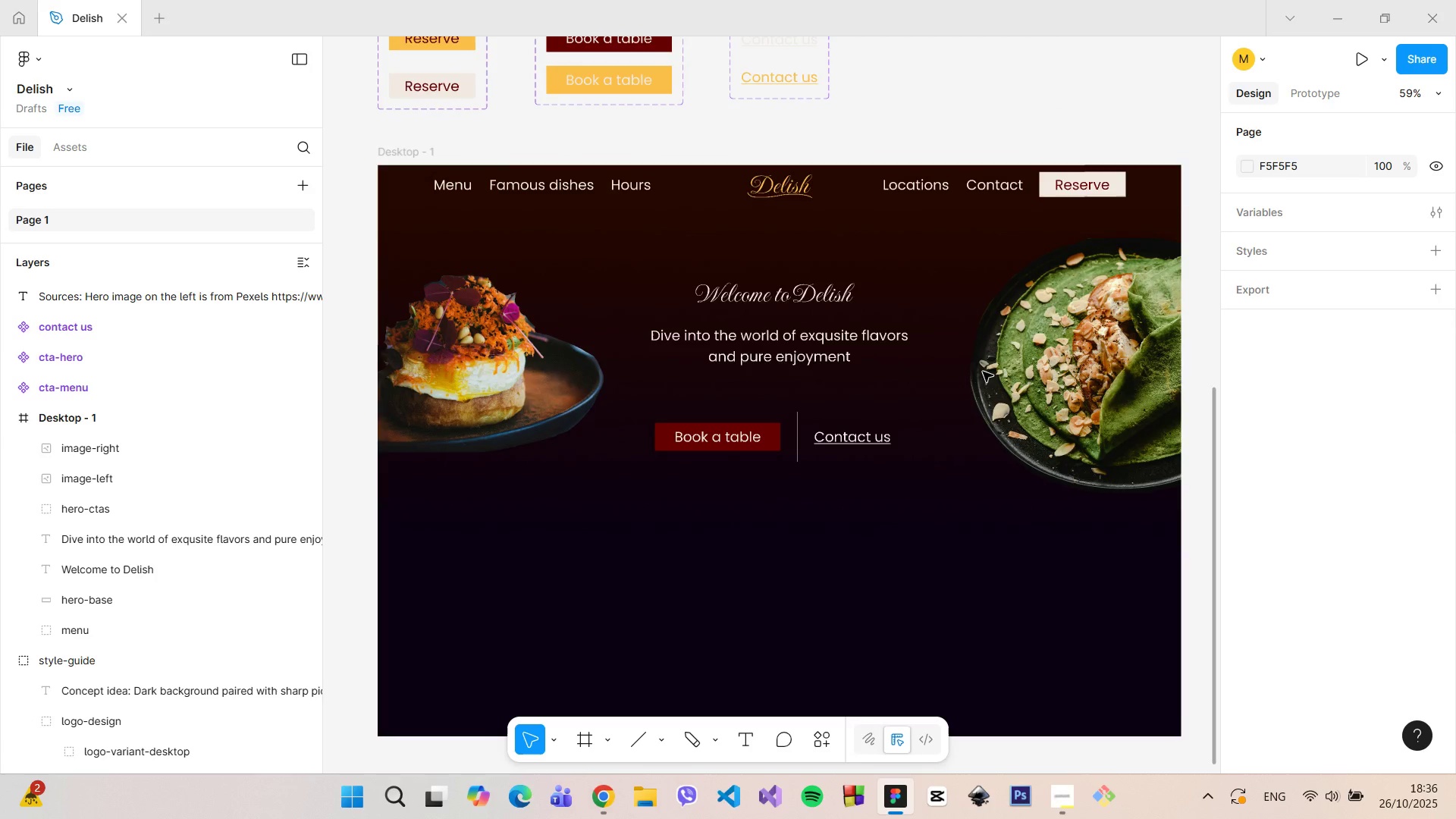 
hold_key(key=ControlLeft, duration=1.14)
scroll: coordinate [983, 375], scroll_direction: down, amount: 1.0
 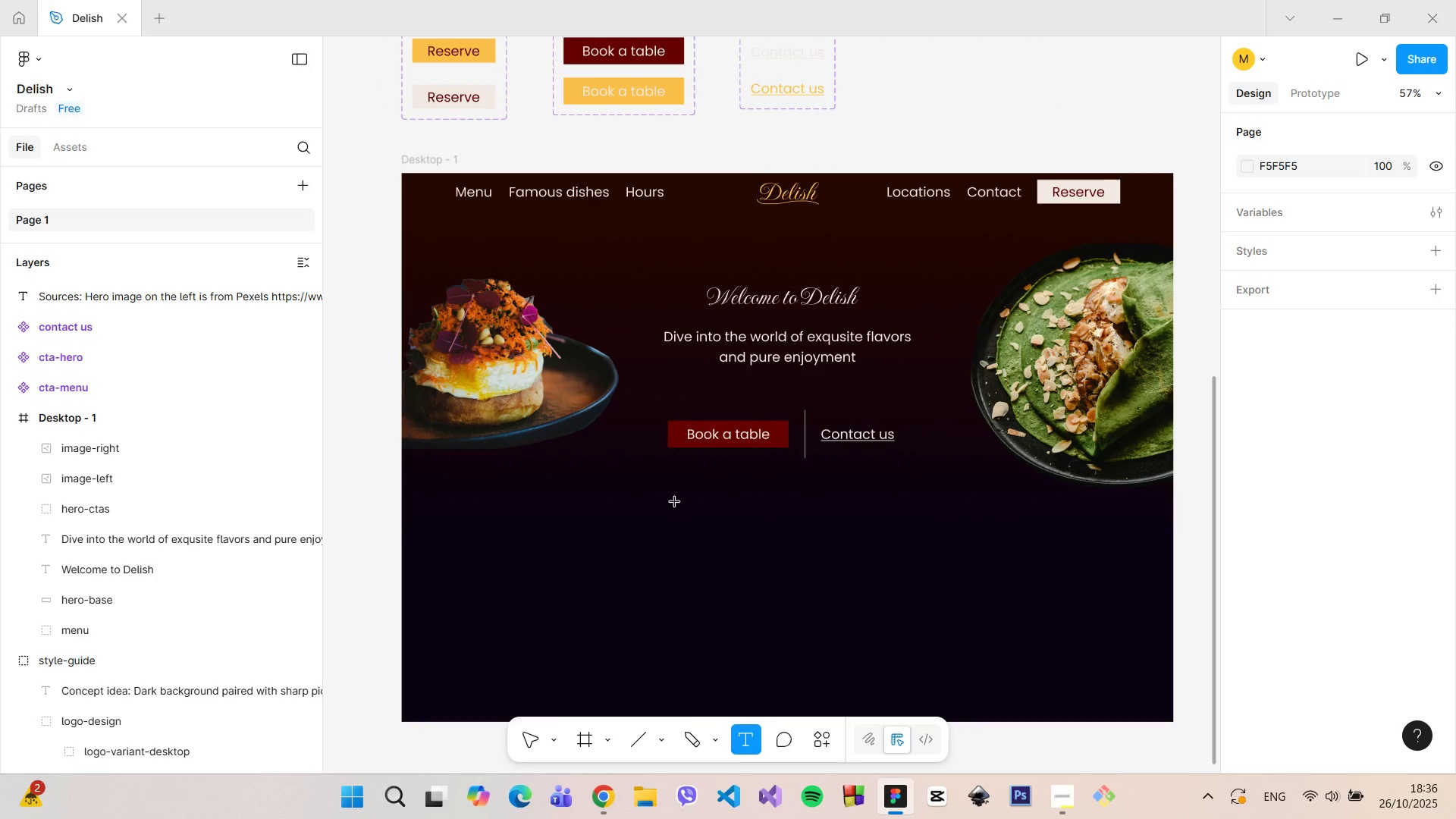 
left_click([659, 477])
 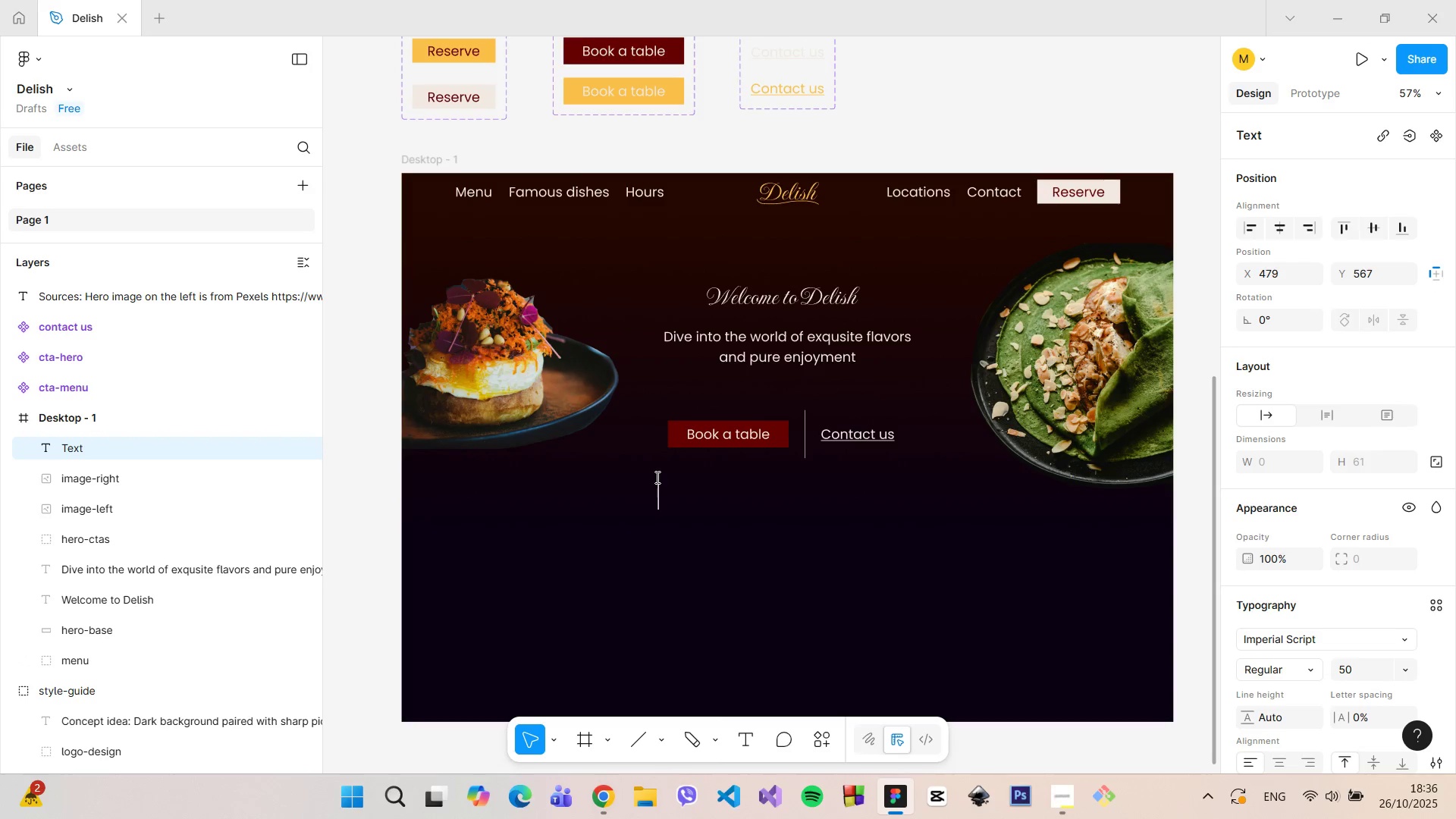 
type(more than 1000 delicious meals crafter each day)
 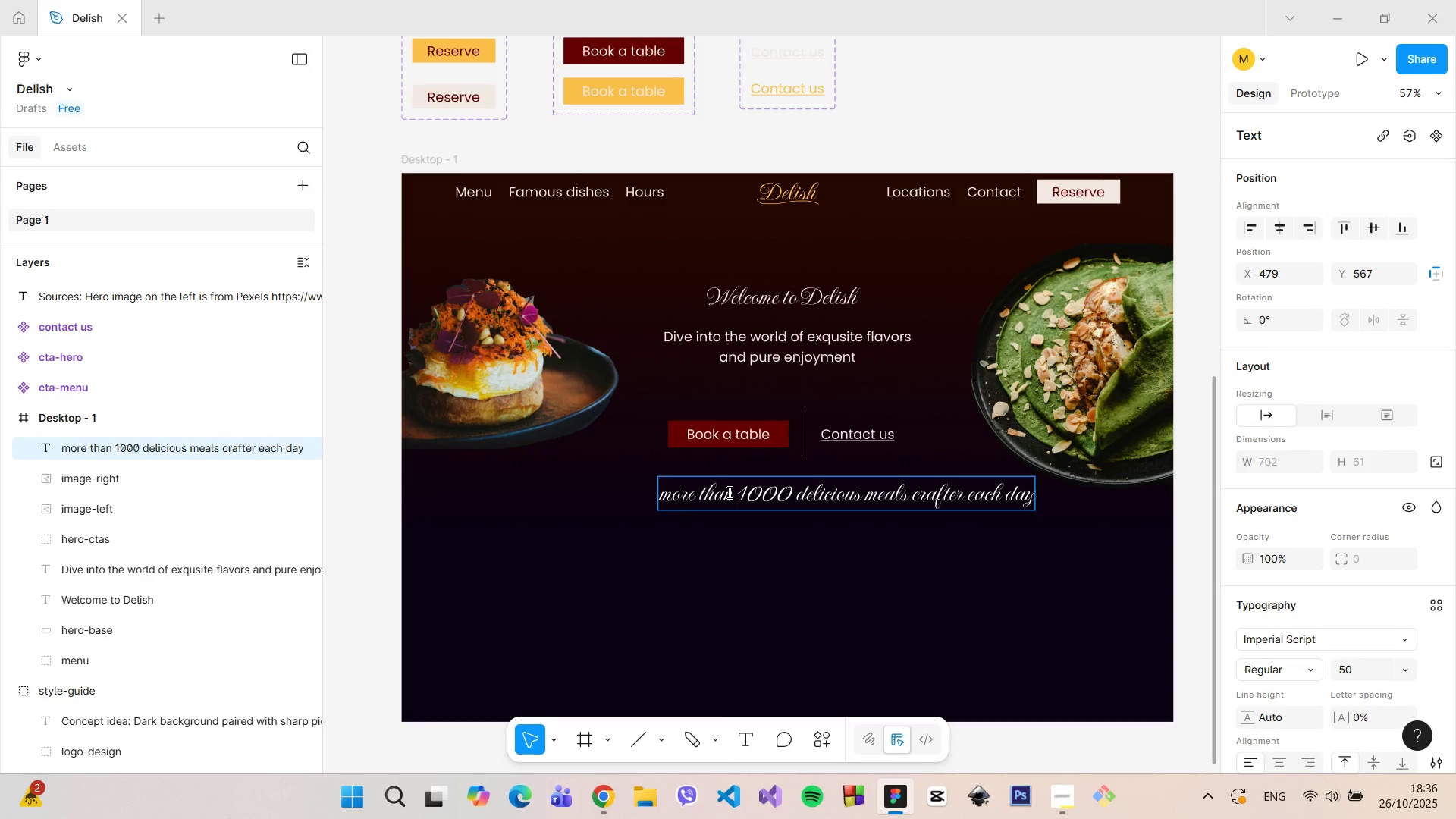 
left_click([728, 492])
 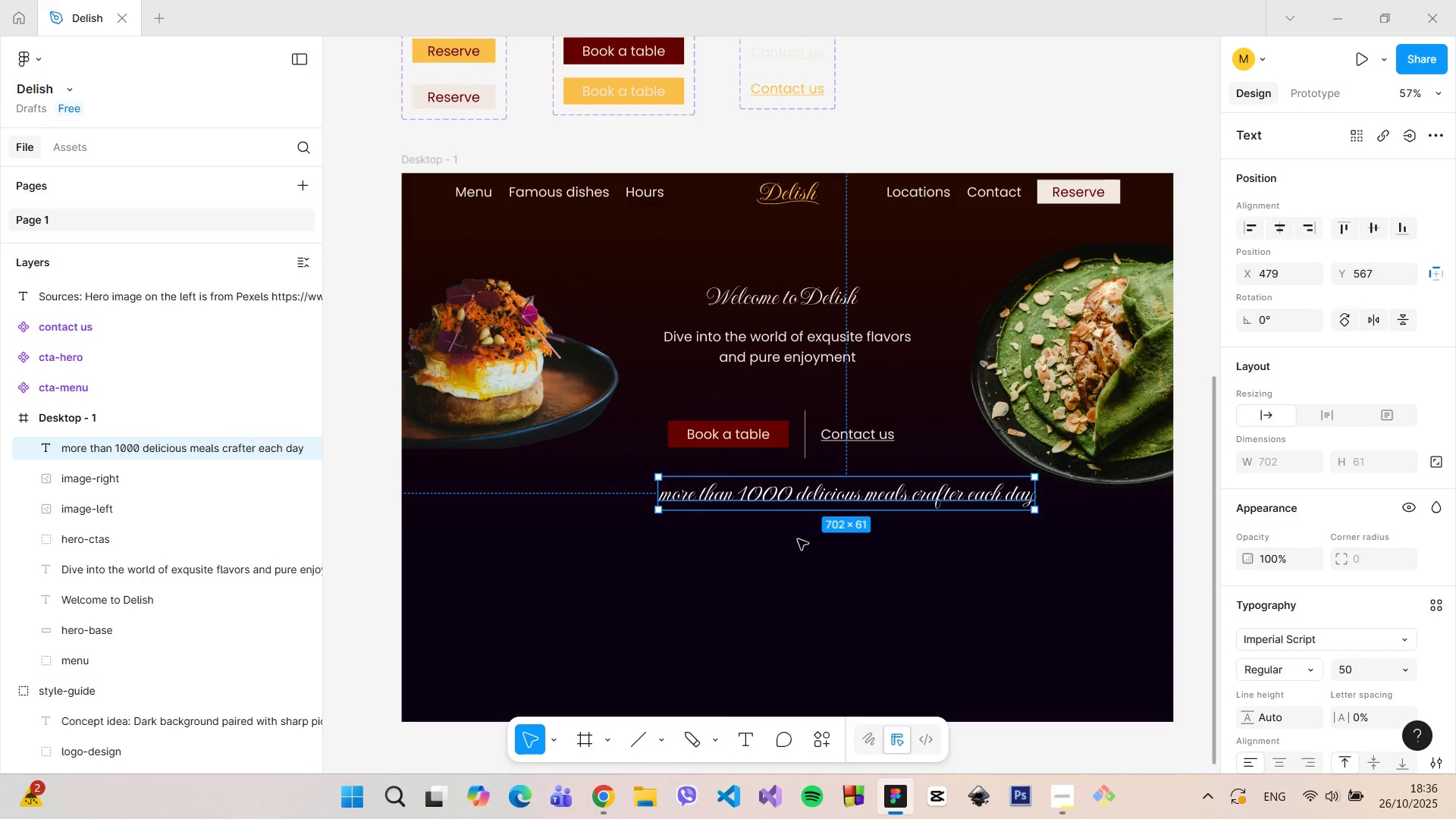 
left_click([797, 538])
 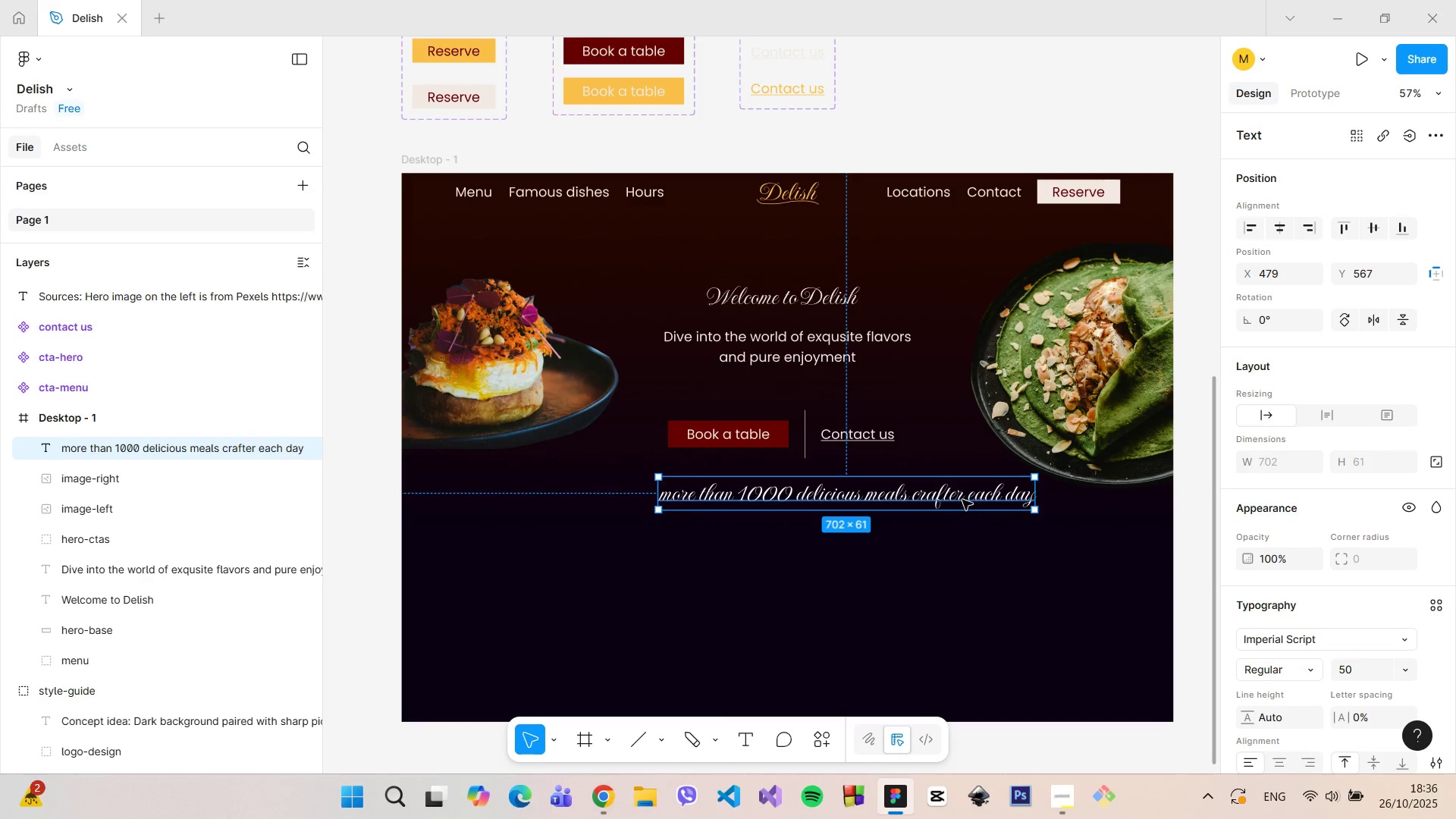 
left_click_drag(start_coordinate=[962, 500], to_coordinate=[915, 483])
 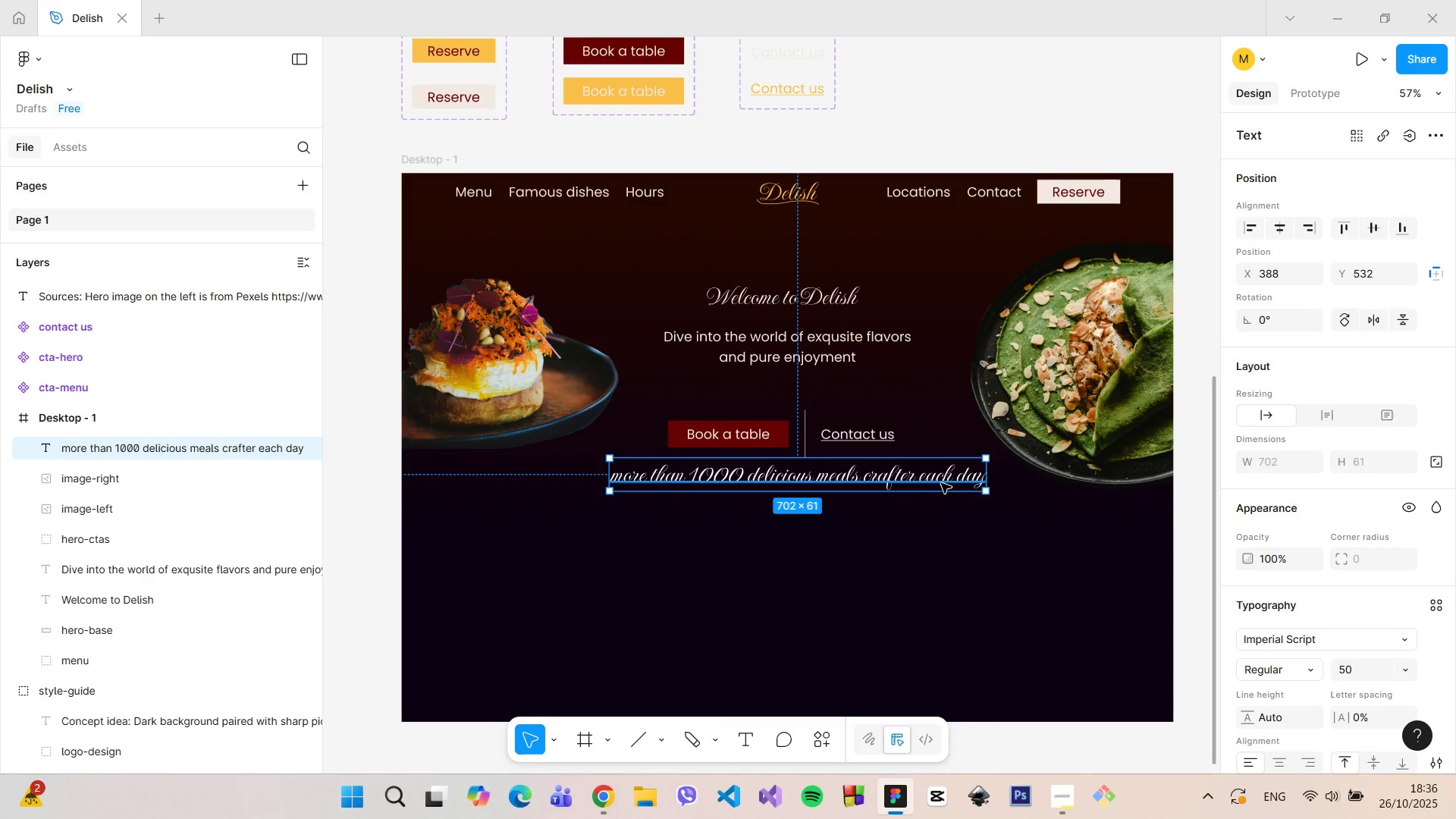 
double_click([941, 483])
 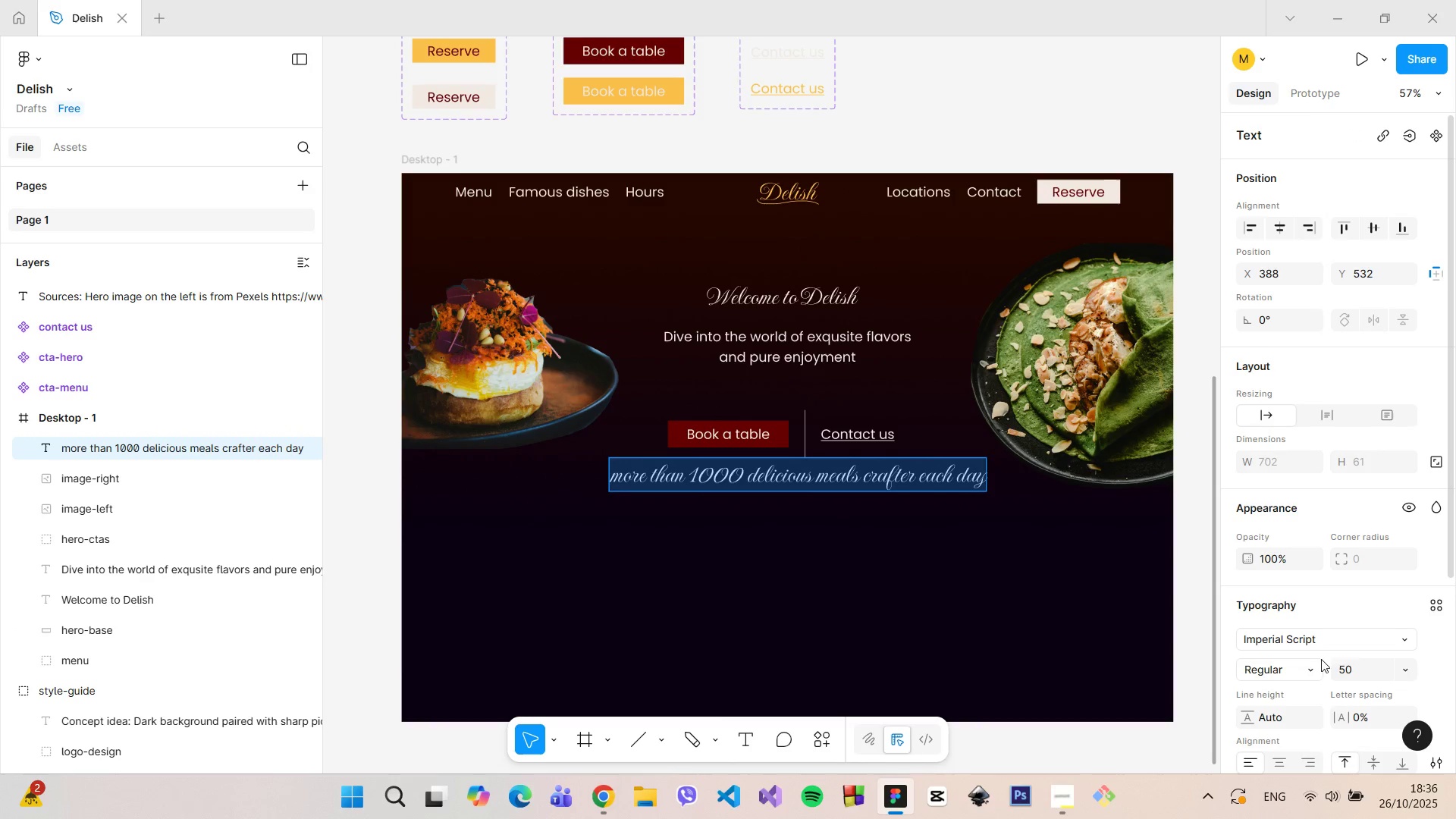 
left_click([1339, 662])
 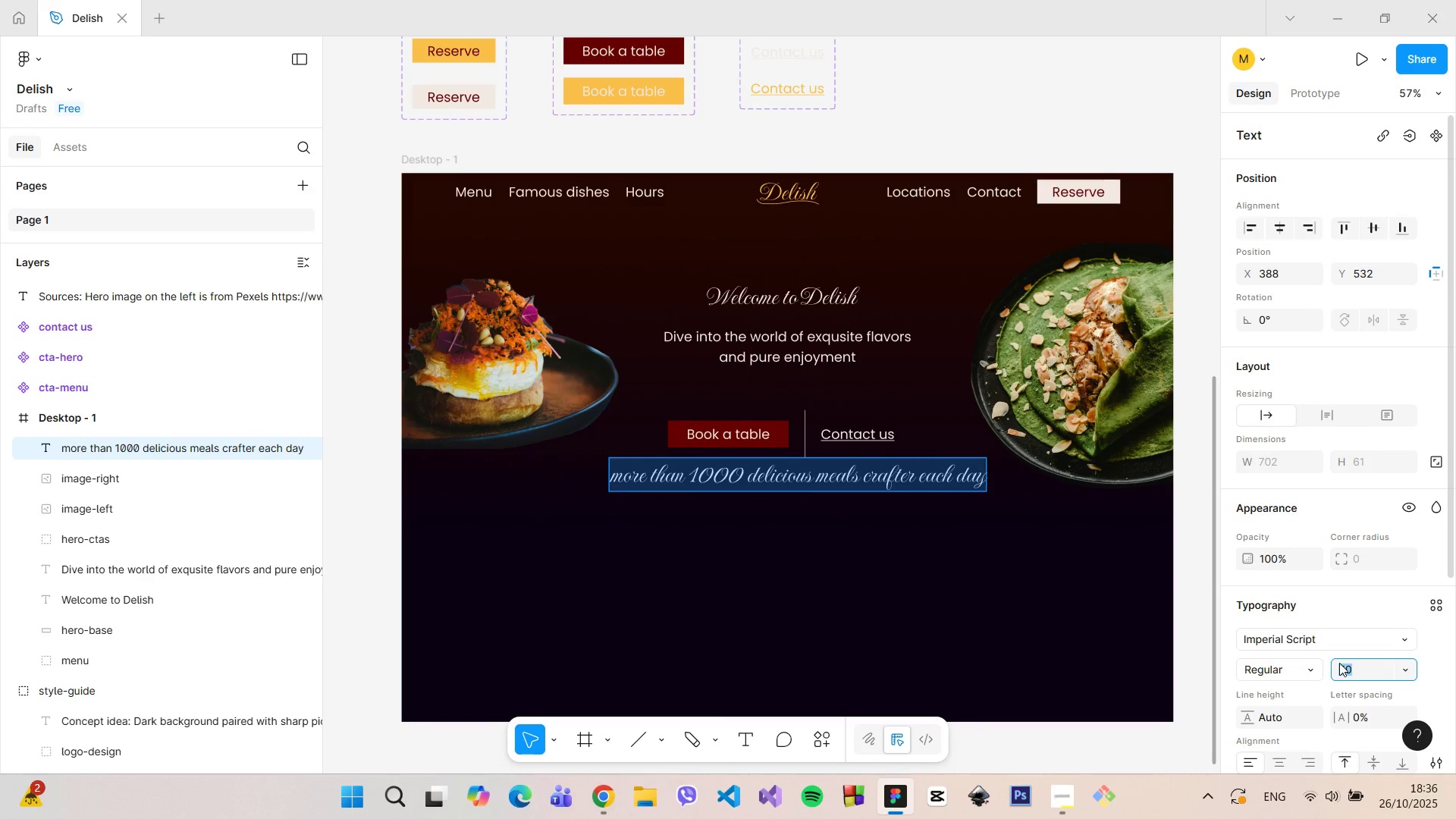 
type(23)
key(Backspace)
type(5)
 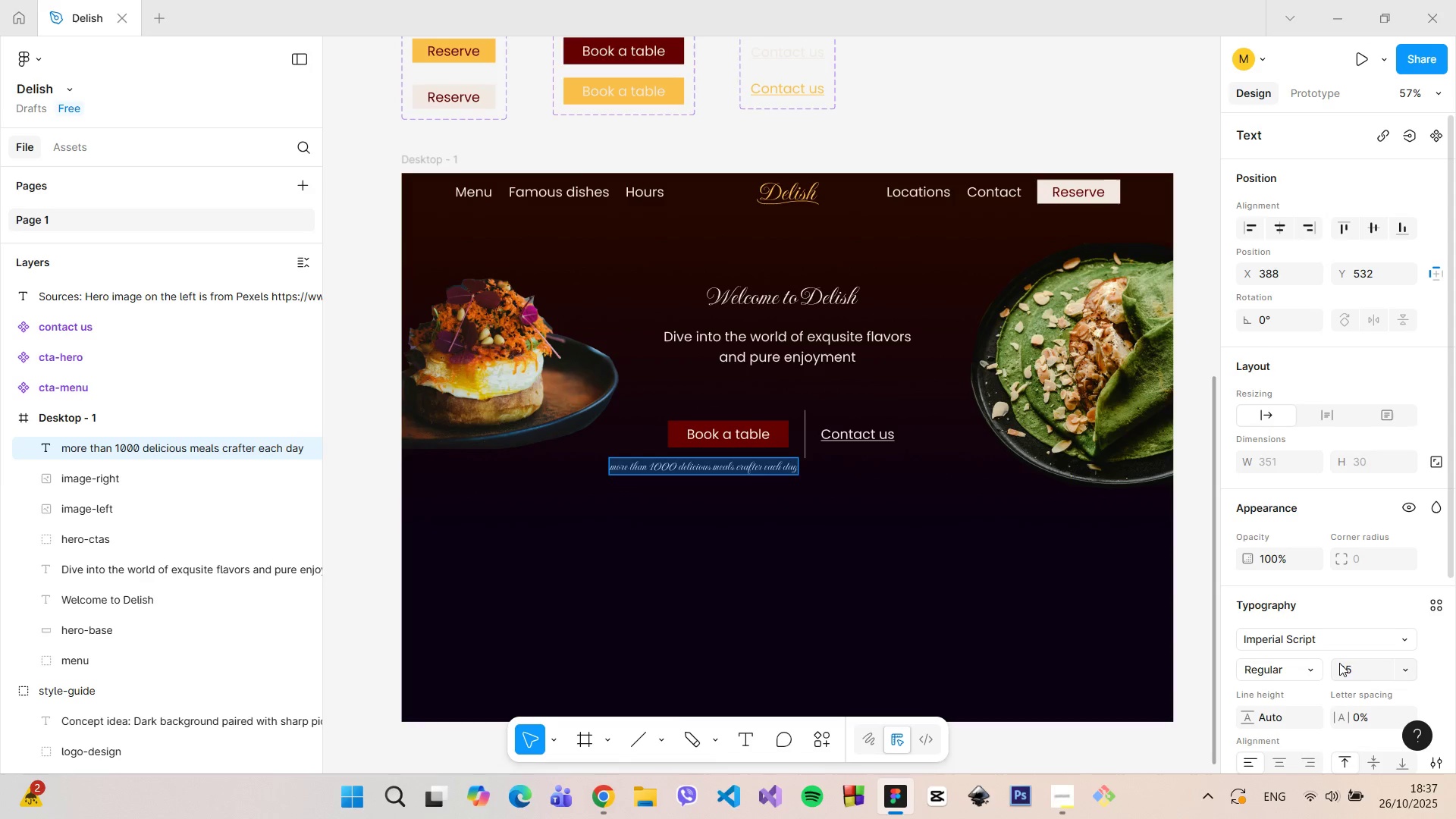 
key(Enter)
 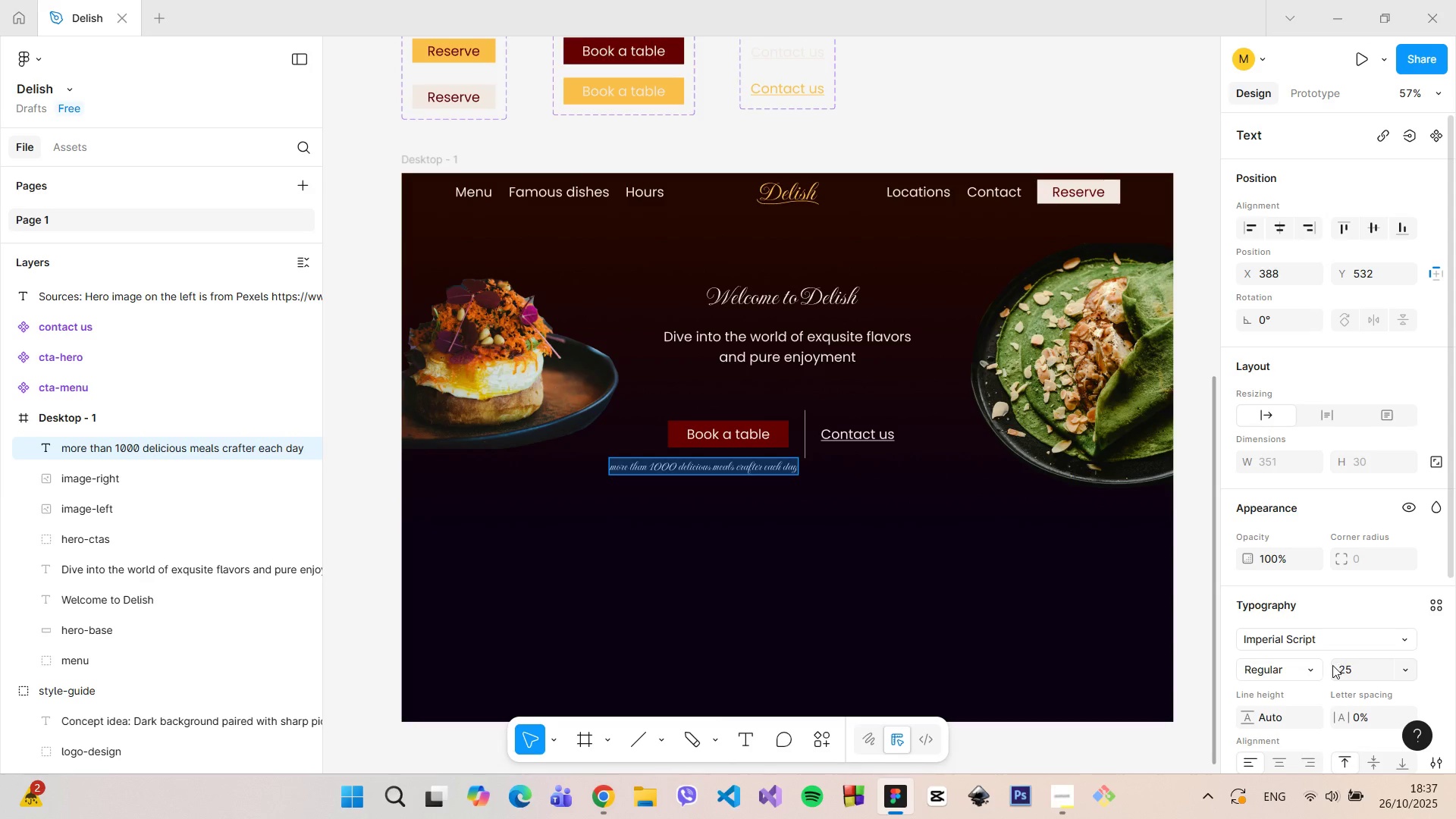 
hold_key(key=ControlLeft, duration=0.73)
scroll: coordinate [751, 610], scroll_direction: up, amount: 4.0
 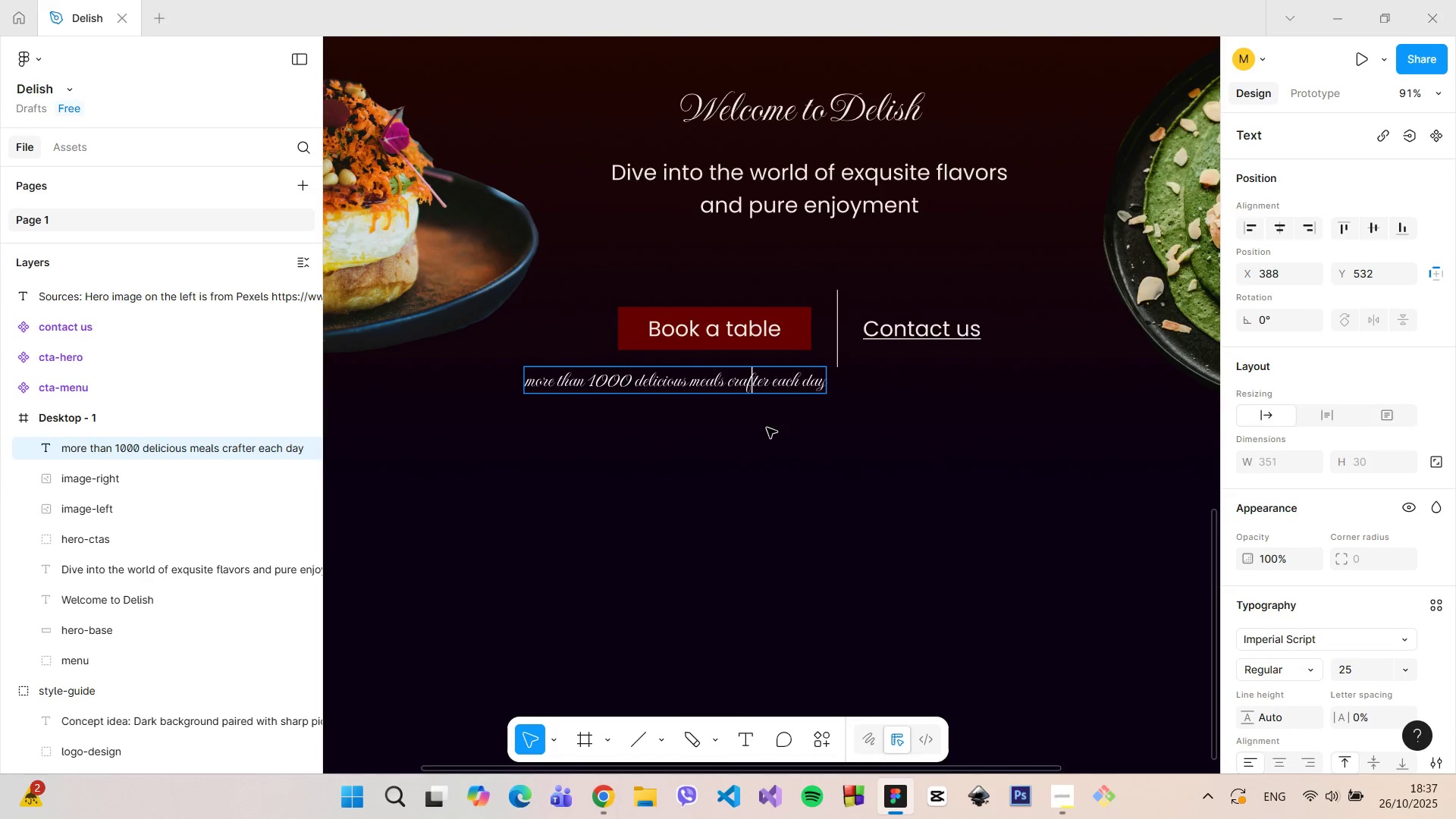 
double_click([769, 429])
 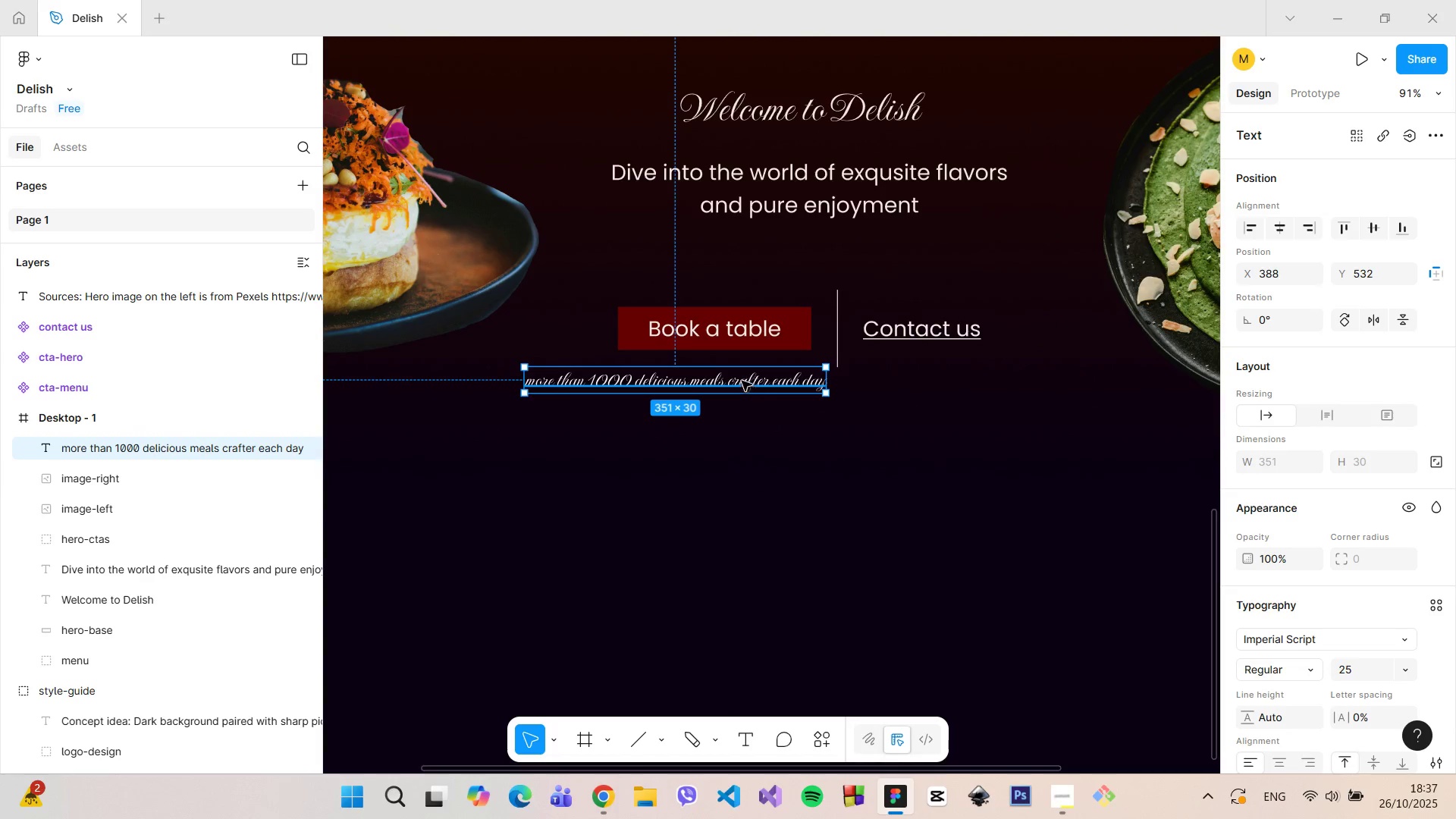 
left_click_drag(start_coordinate=[742, 381], to_coordinate=[895, 401])
 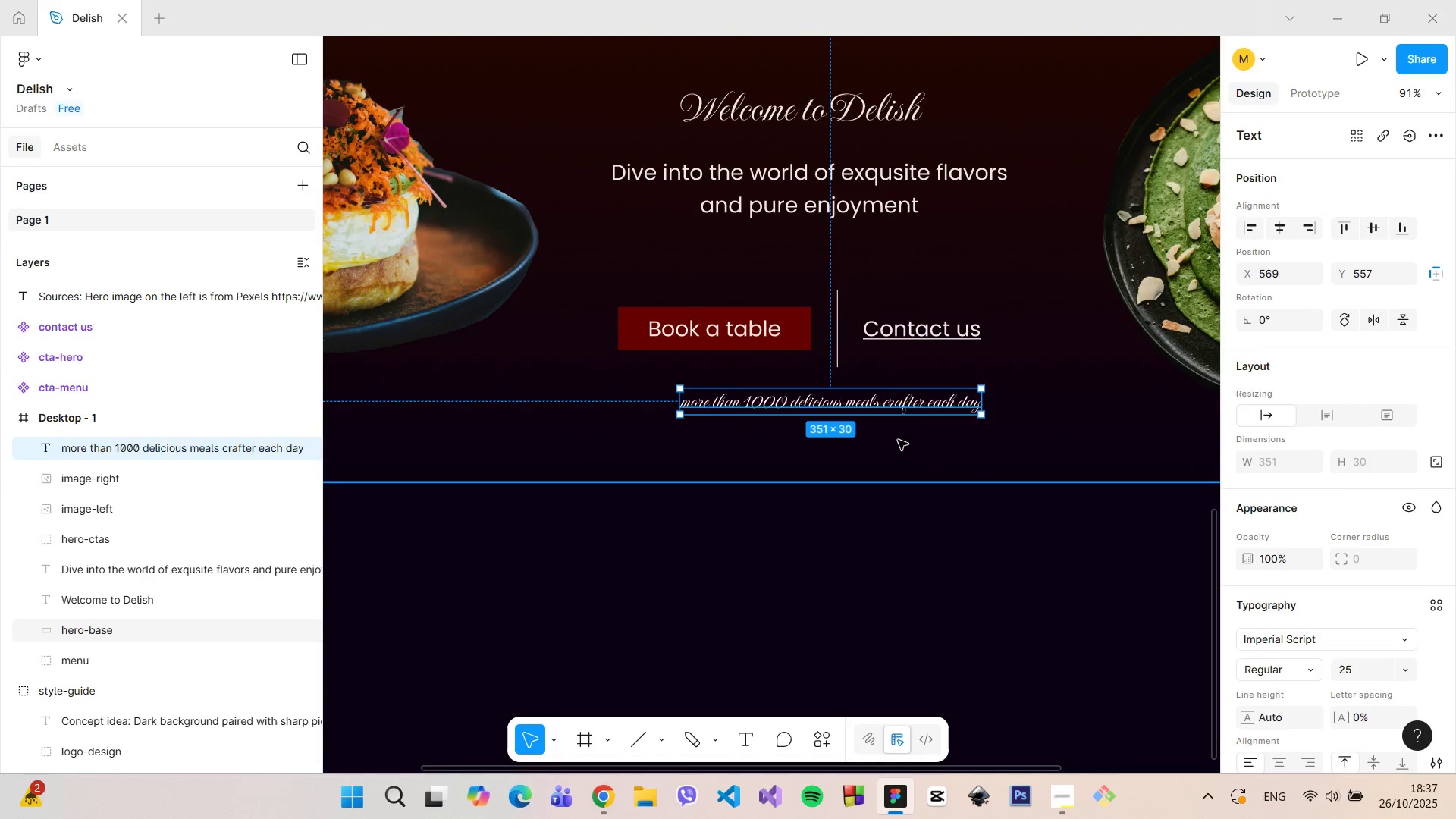 
left_click([898, 440])
 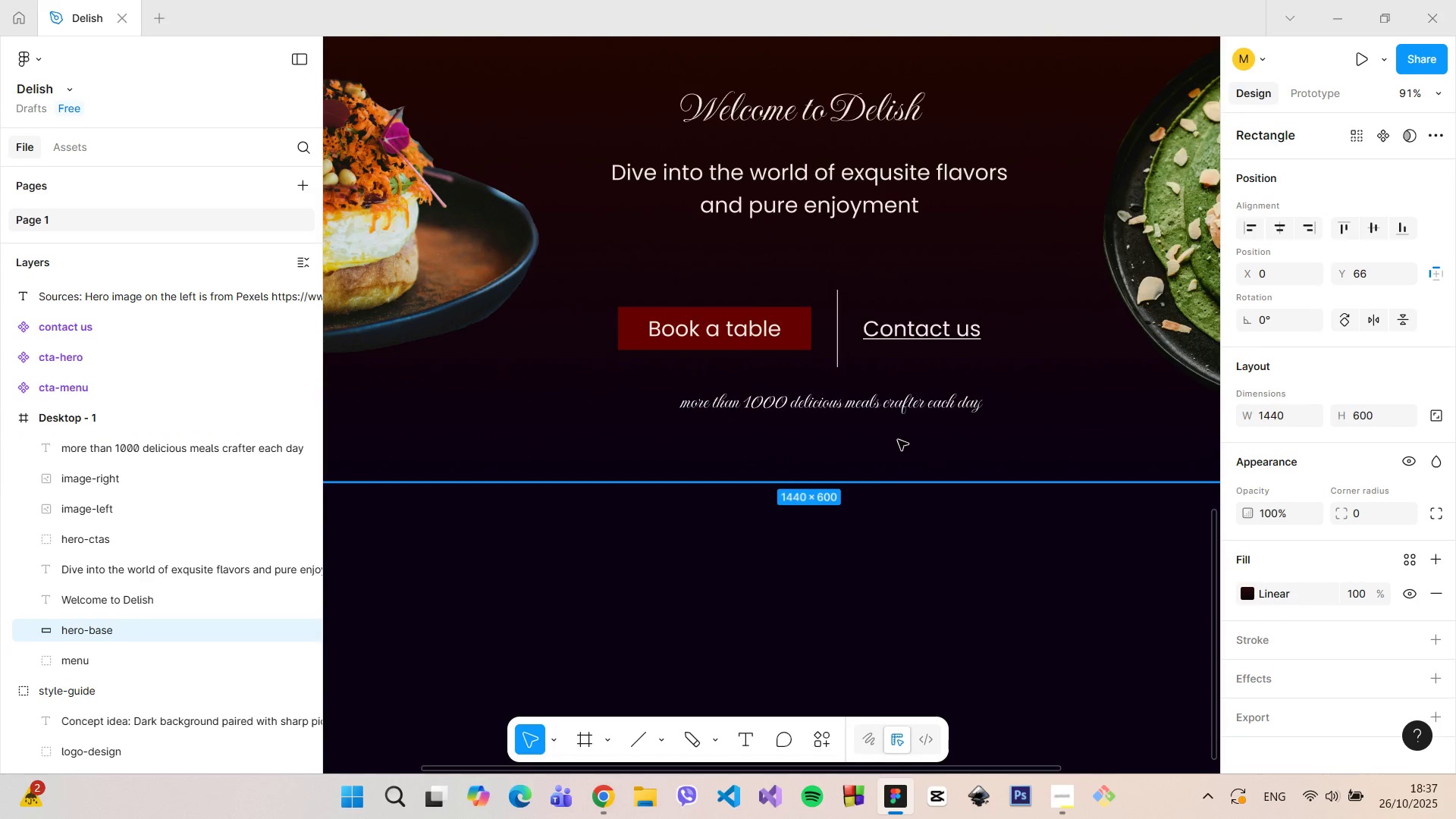 
hold_key(key=ControlLeft, duration=1.09)
scroll: coordinate [898, 440], scroll_direction: down, amount: 6.0
 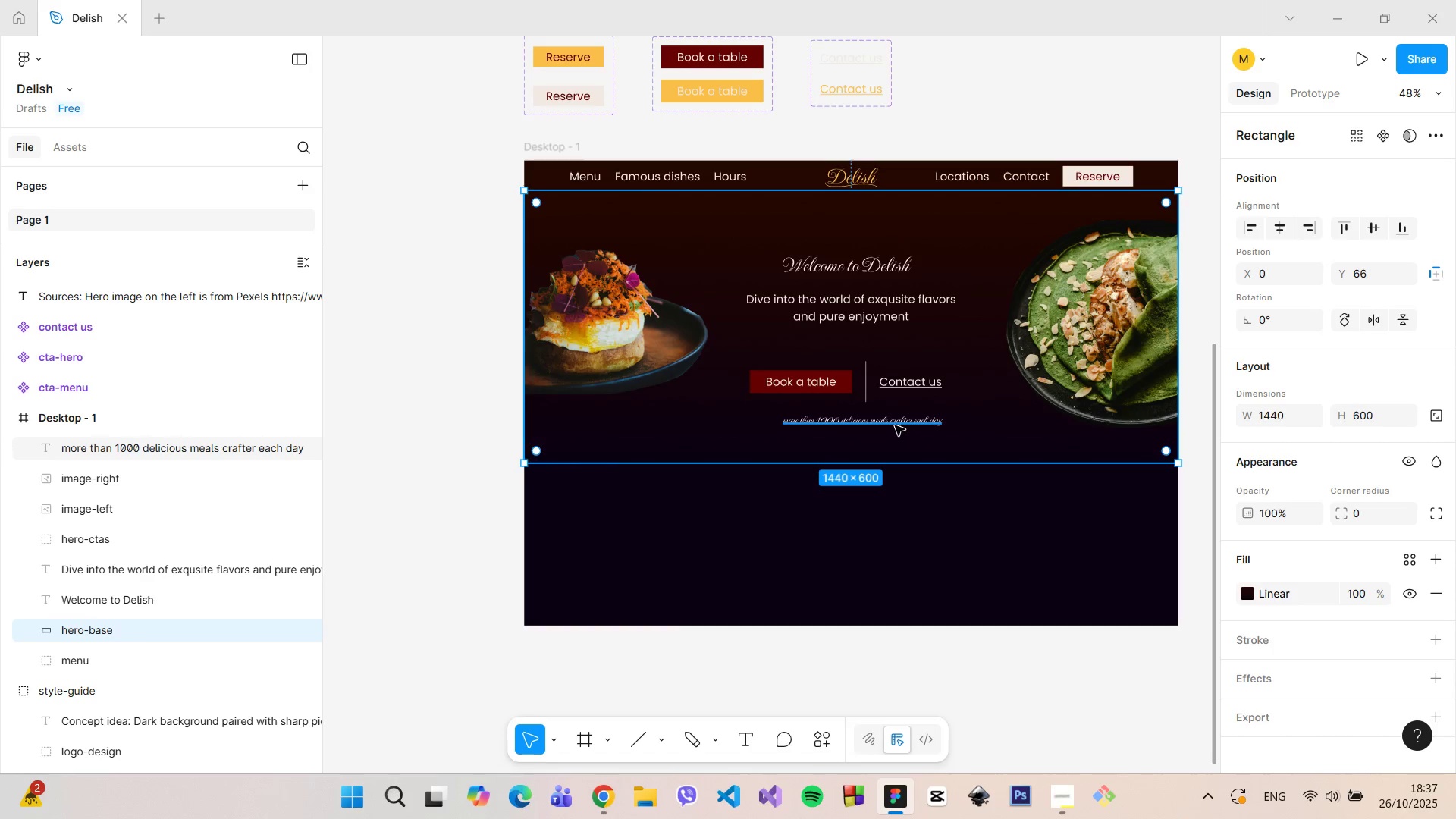 
left_click_drag(start_coordinate=[895, 424], to_coordinate=[887, 424])
 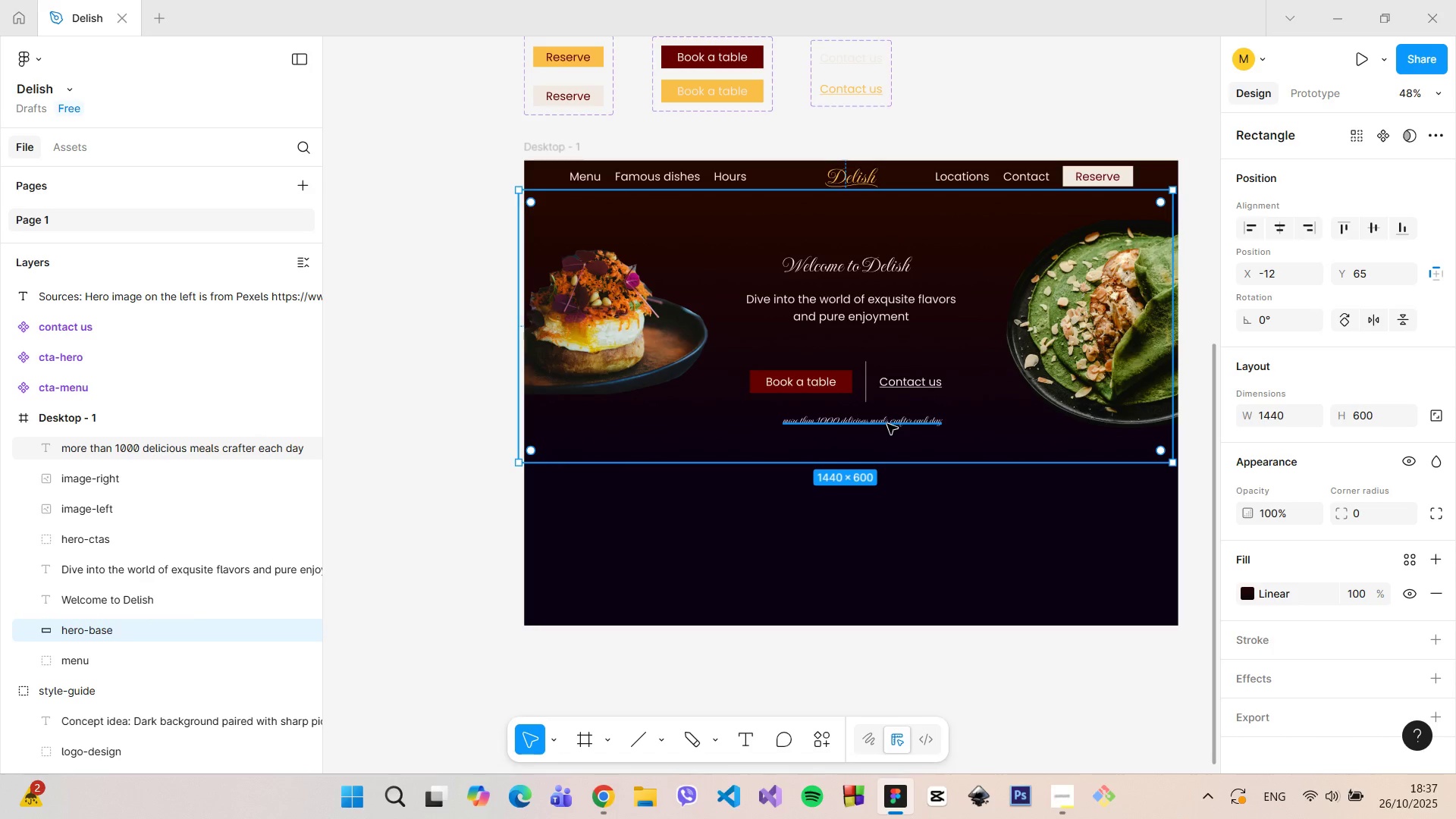 
key(Control+Z)
 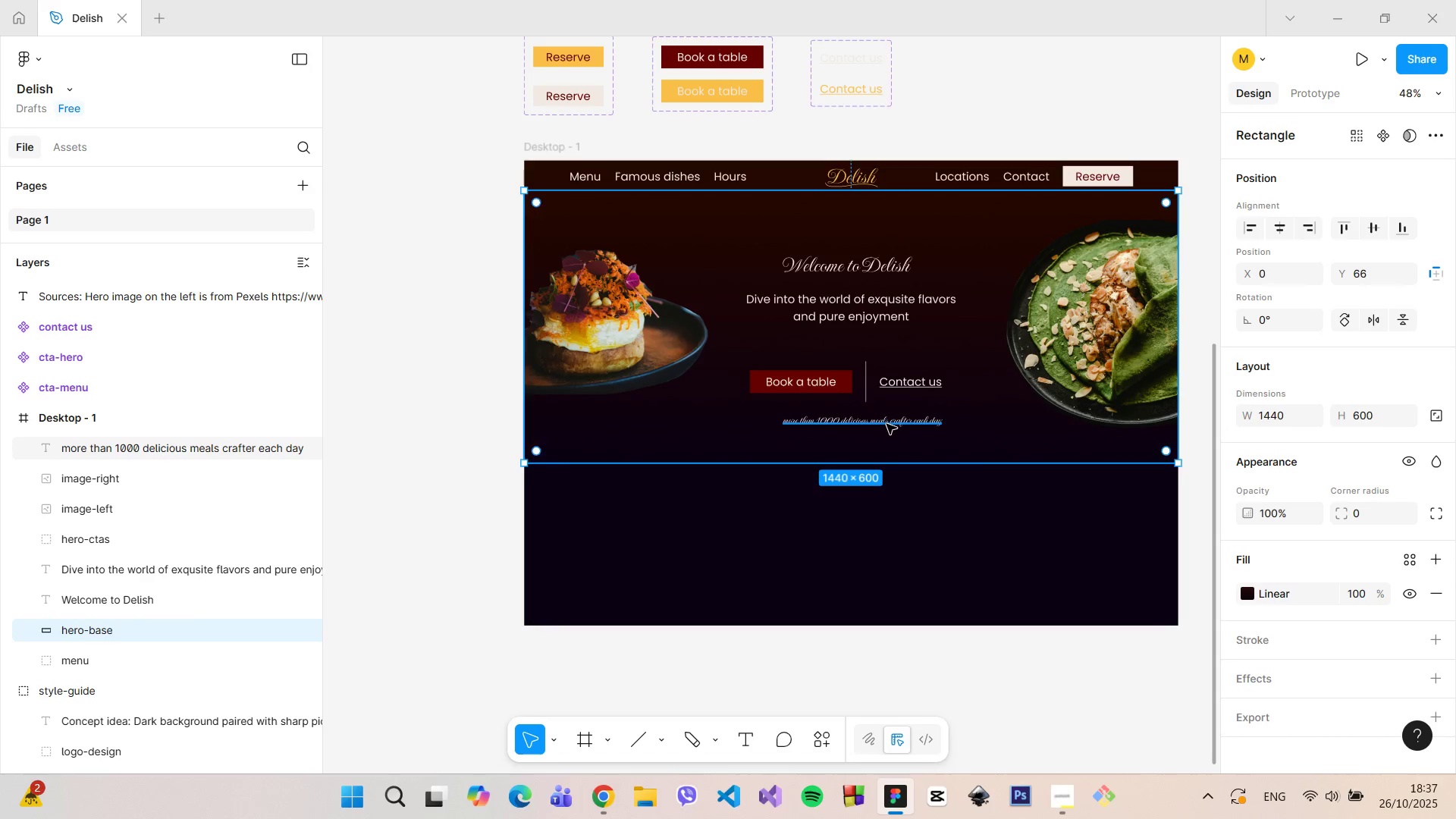 
left_click([886, 424])
 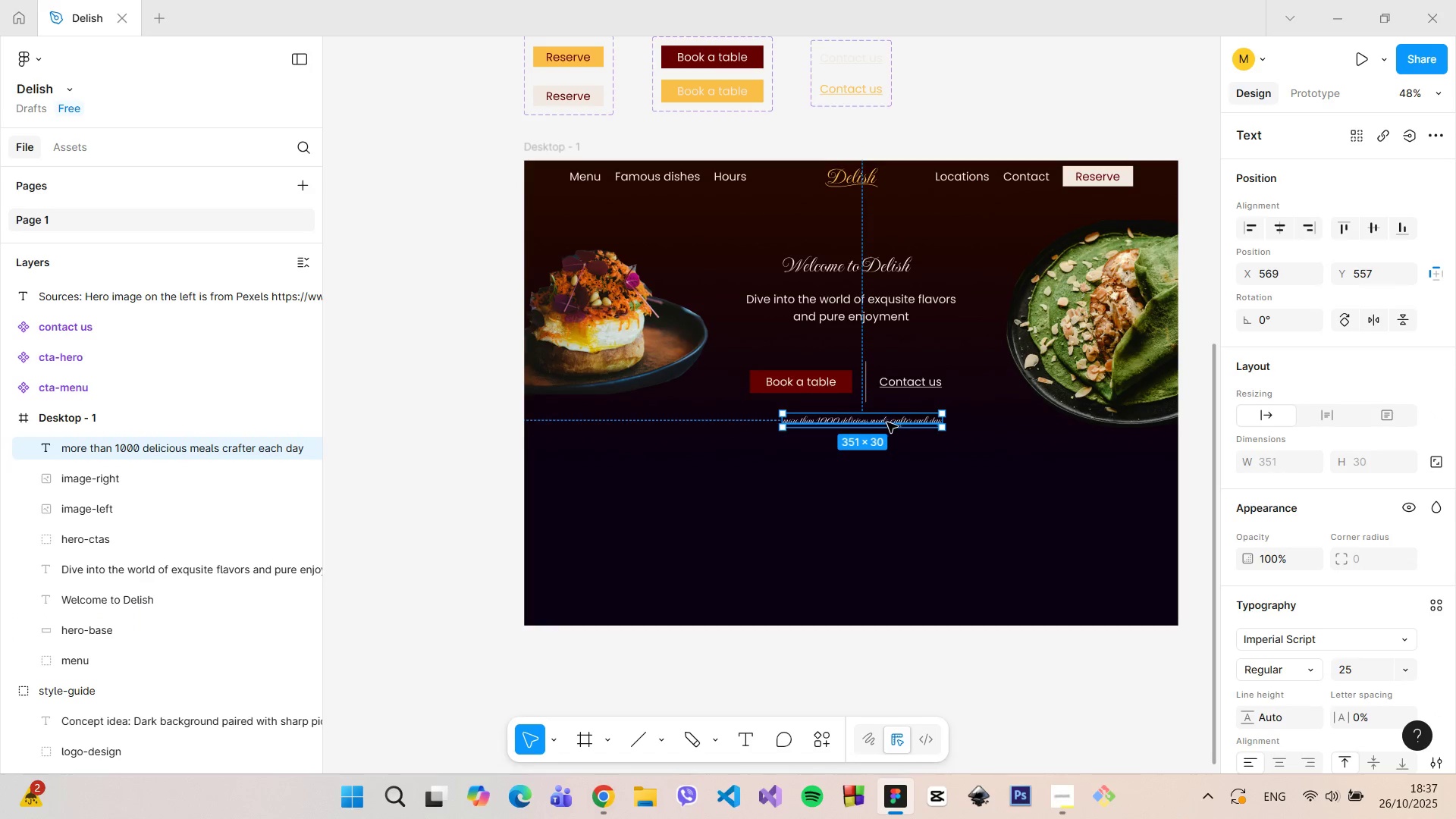 
left_click_drag(start_coordinate=[887, 422], to_coordinate=[876, 422])
 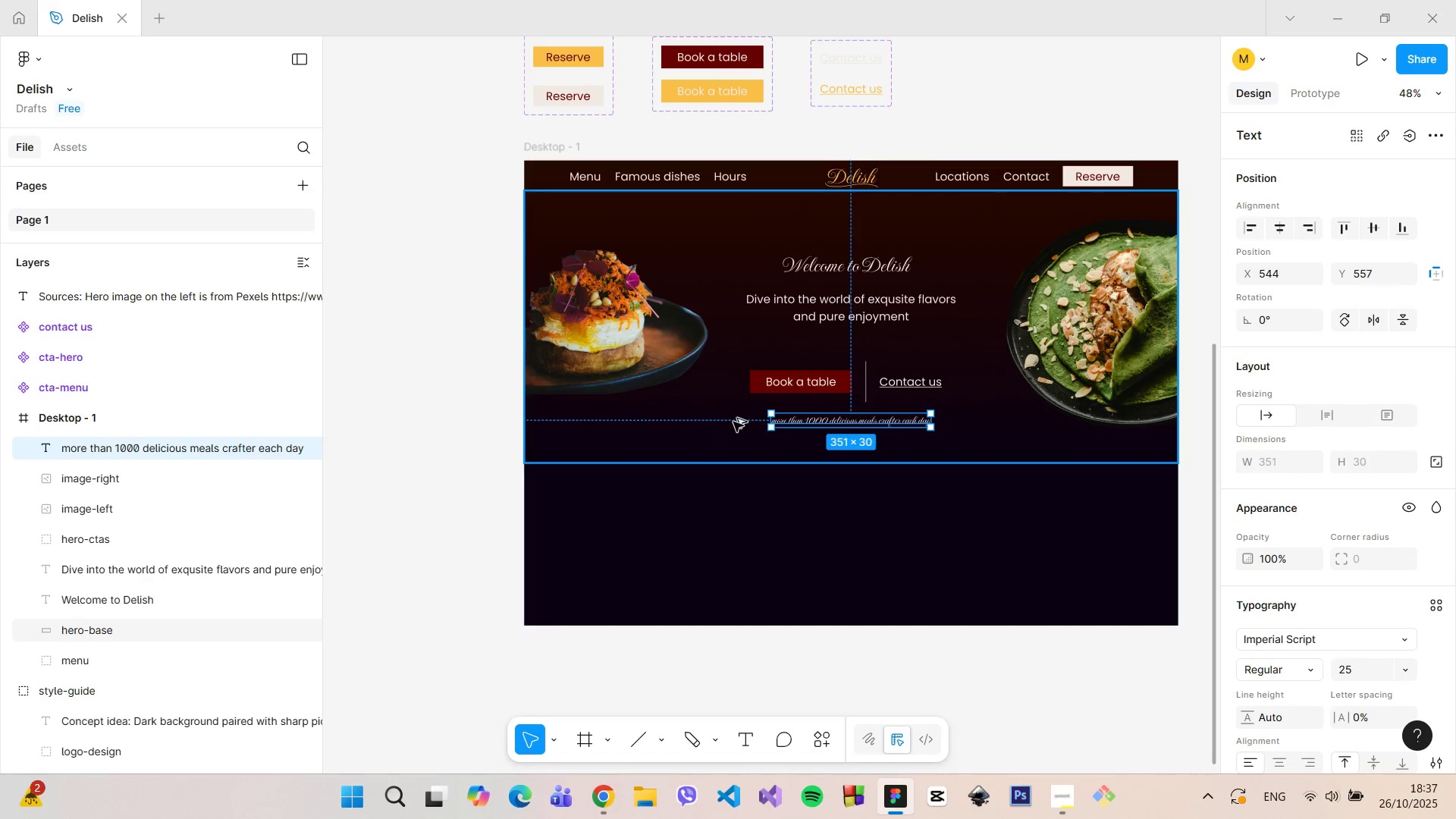 
hold_key(key=AltLeft, duration=0.77)
 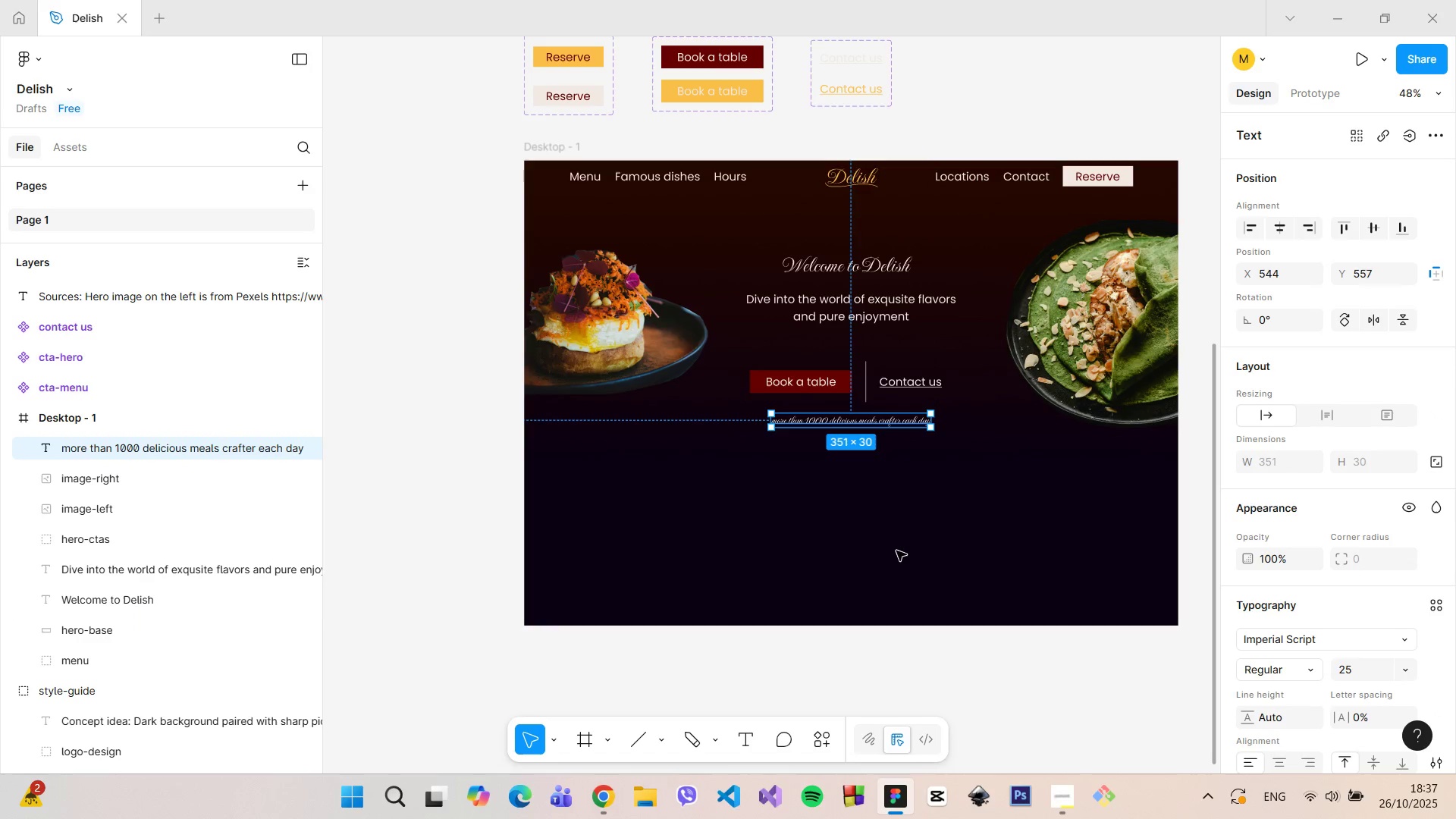 
left_click([896, 551])
 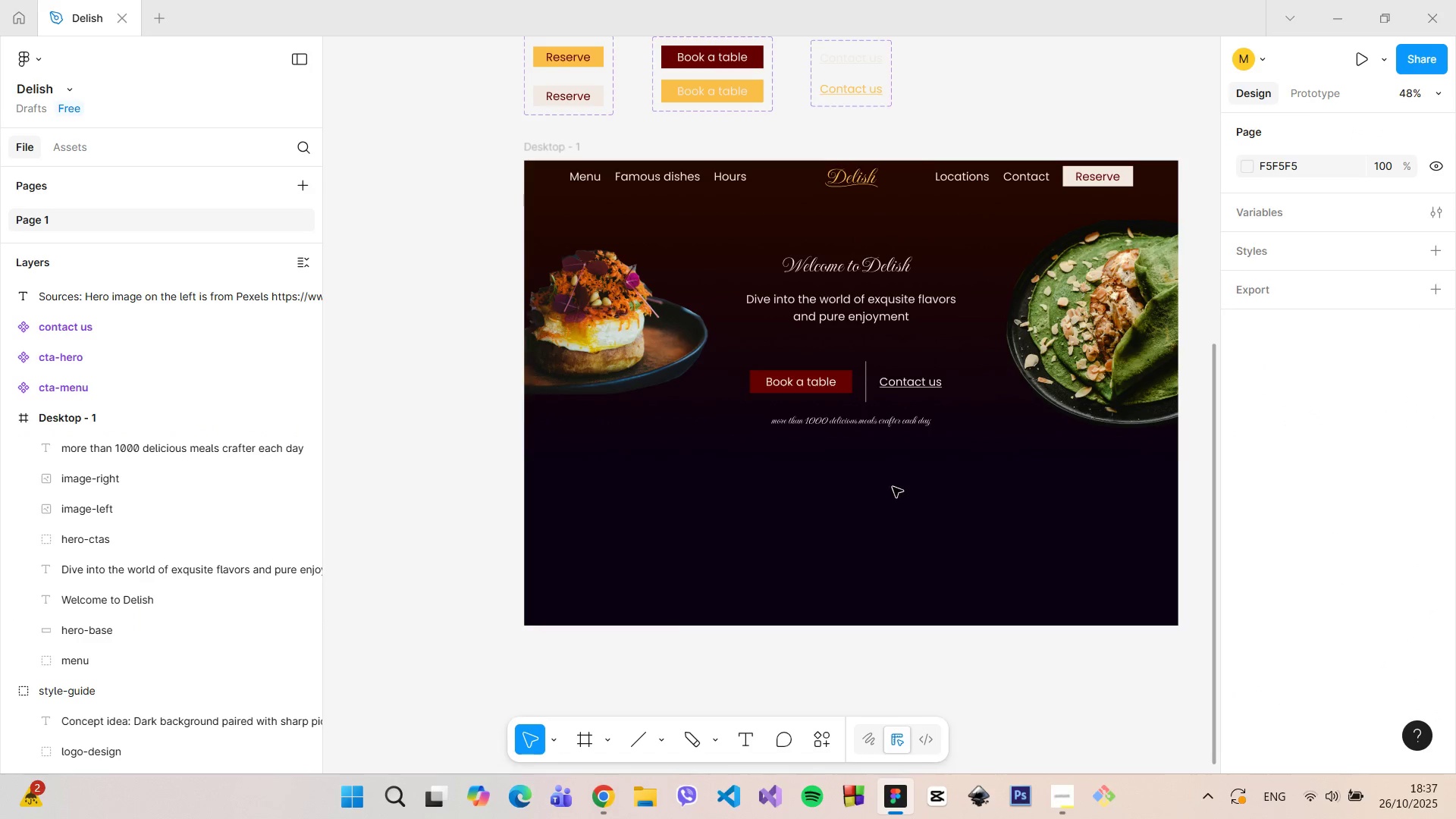 
hold_key(key=ControlLeft, duration=0.7)
scroll: coordinate [890, 443], scroll_direction: up, amount: 8.0
 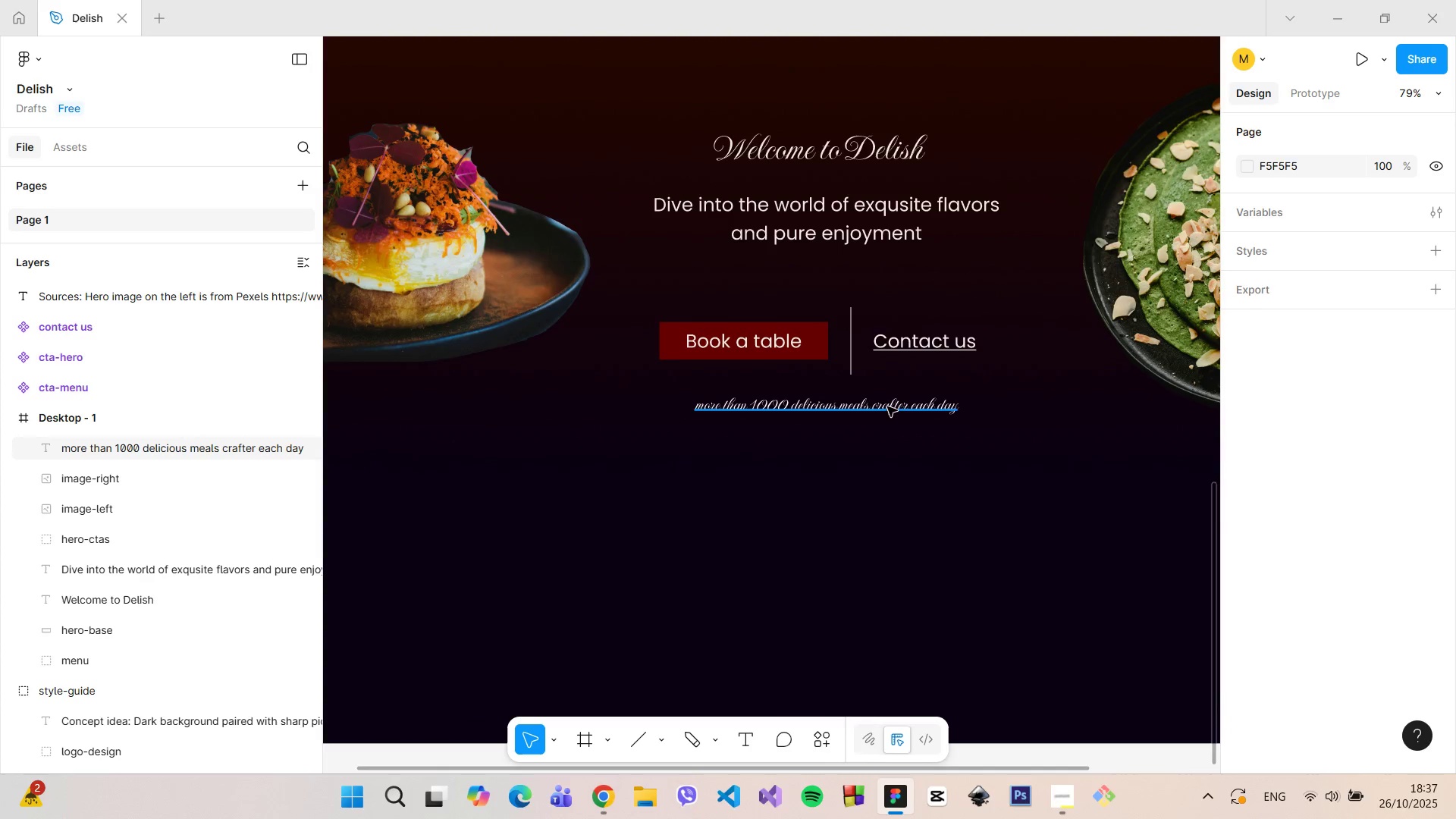 
left_click([887, 406])
 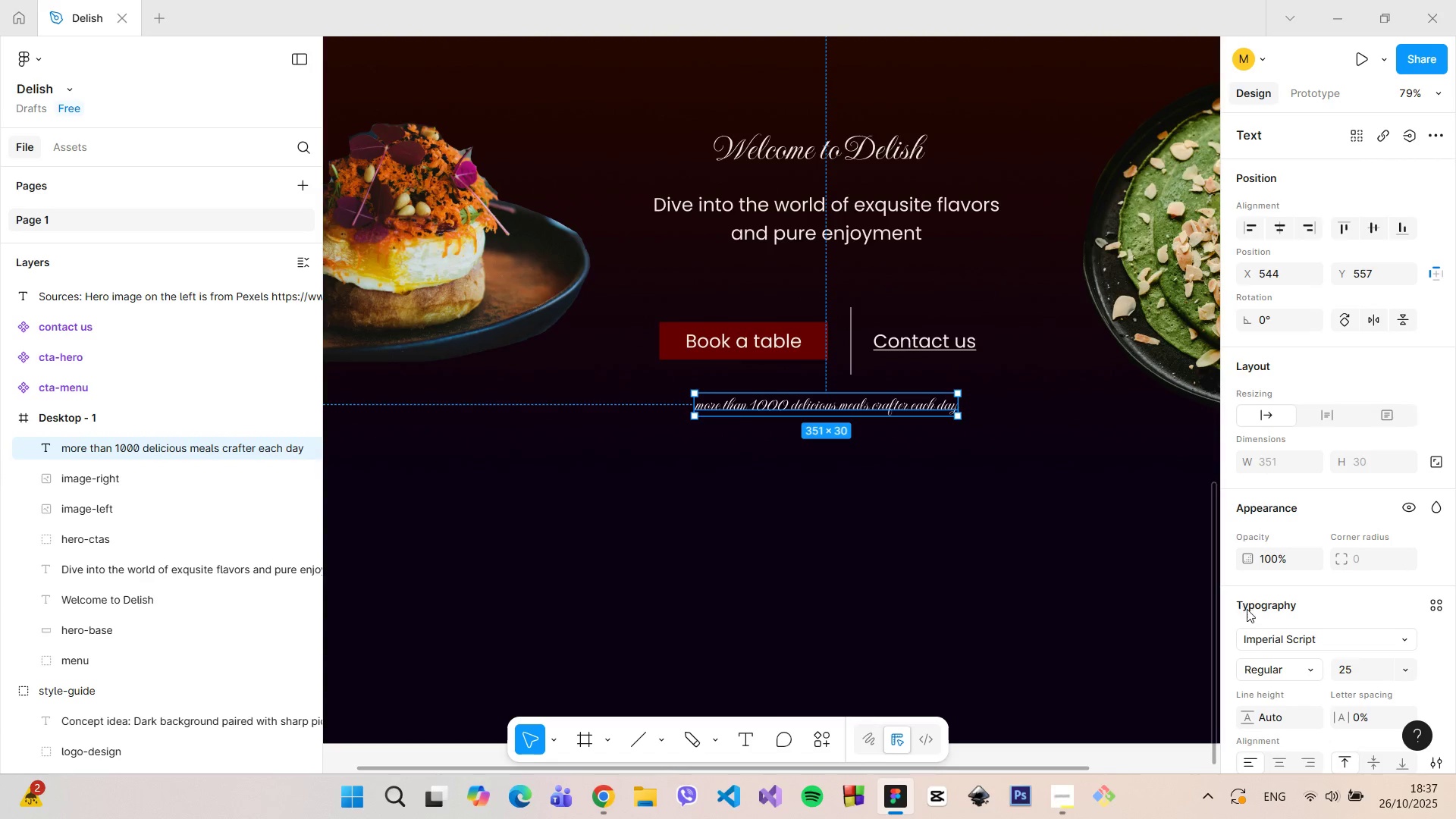 
scroll: coordinate [1250, 612], scroll_direction: down, amount: 3.0
 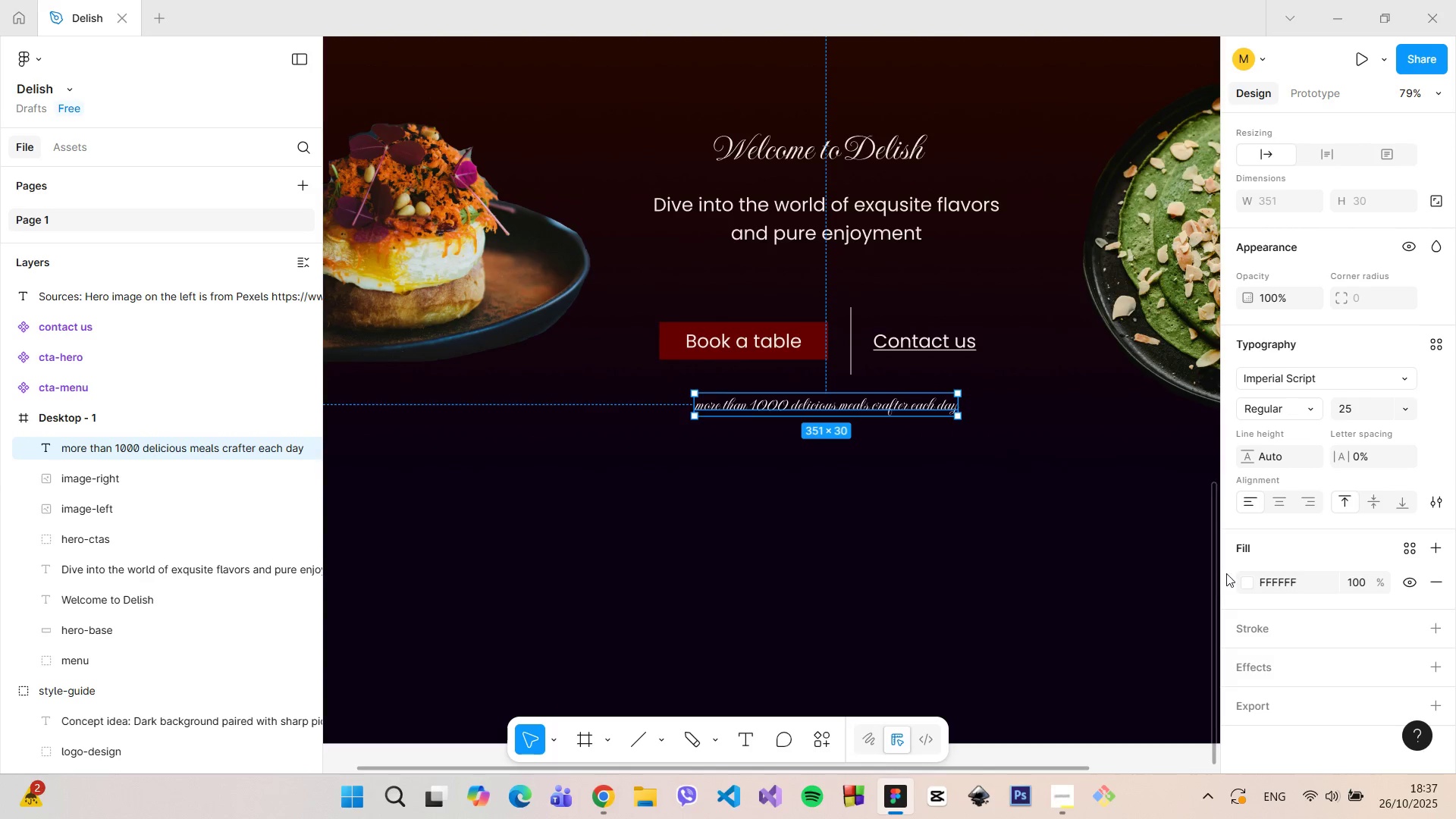 
left_click([1244, 579])
 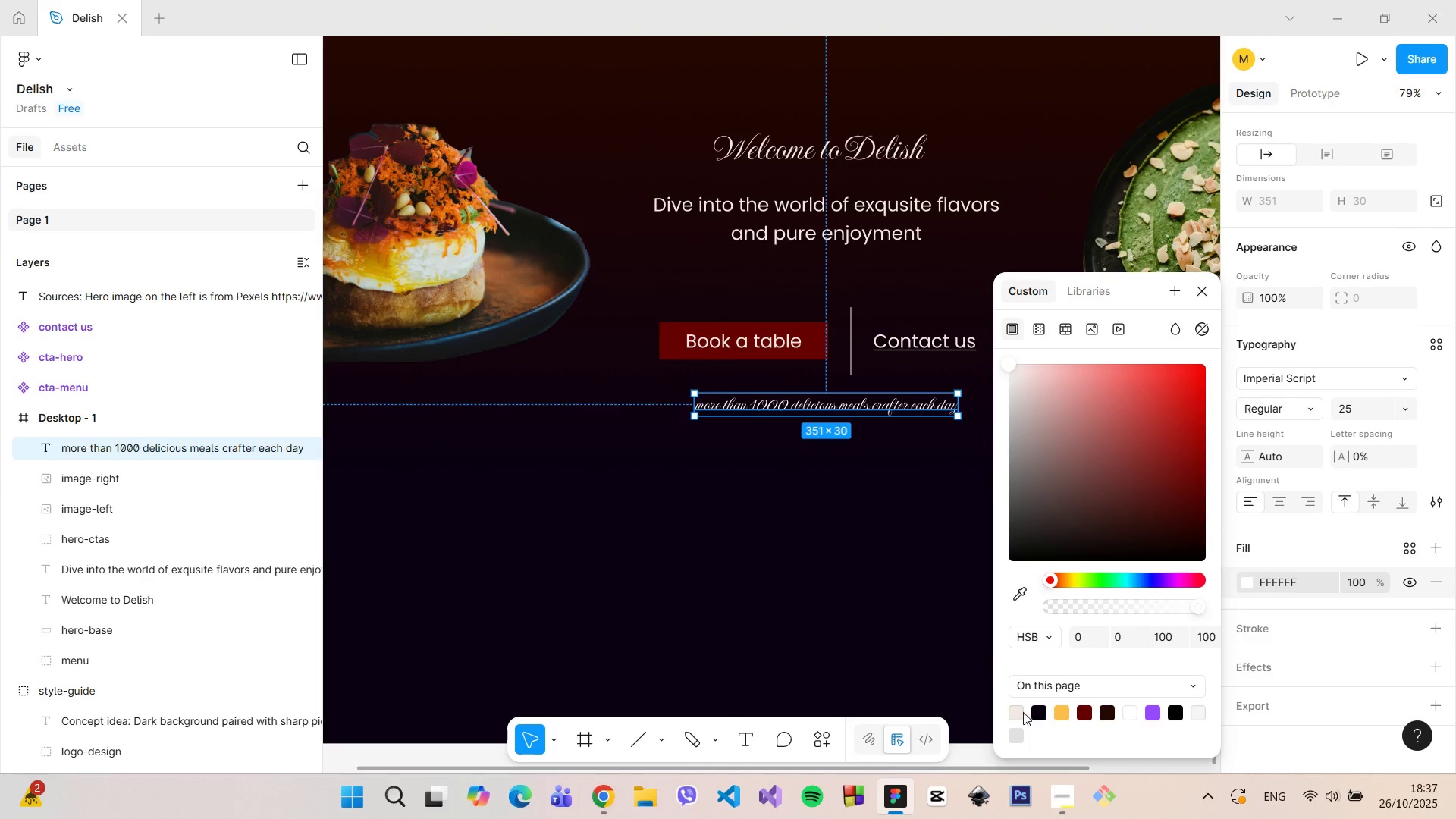 
left_click([1019, 711])
 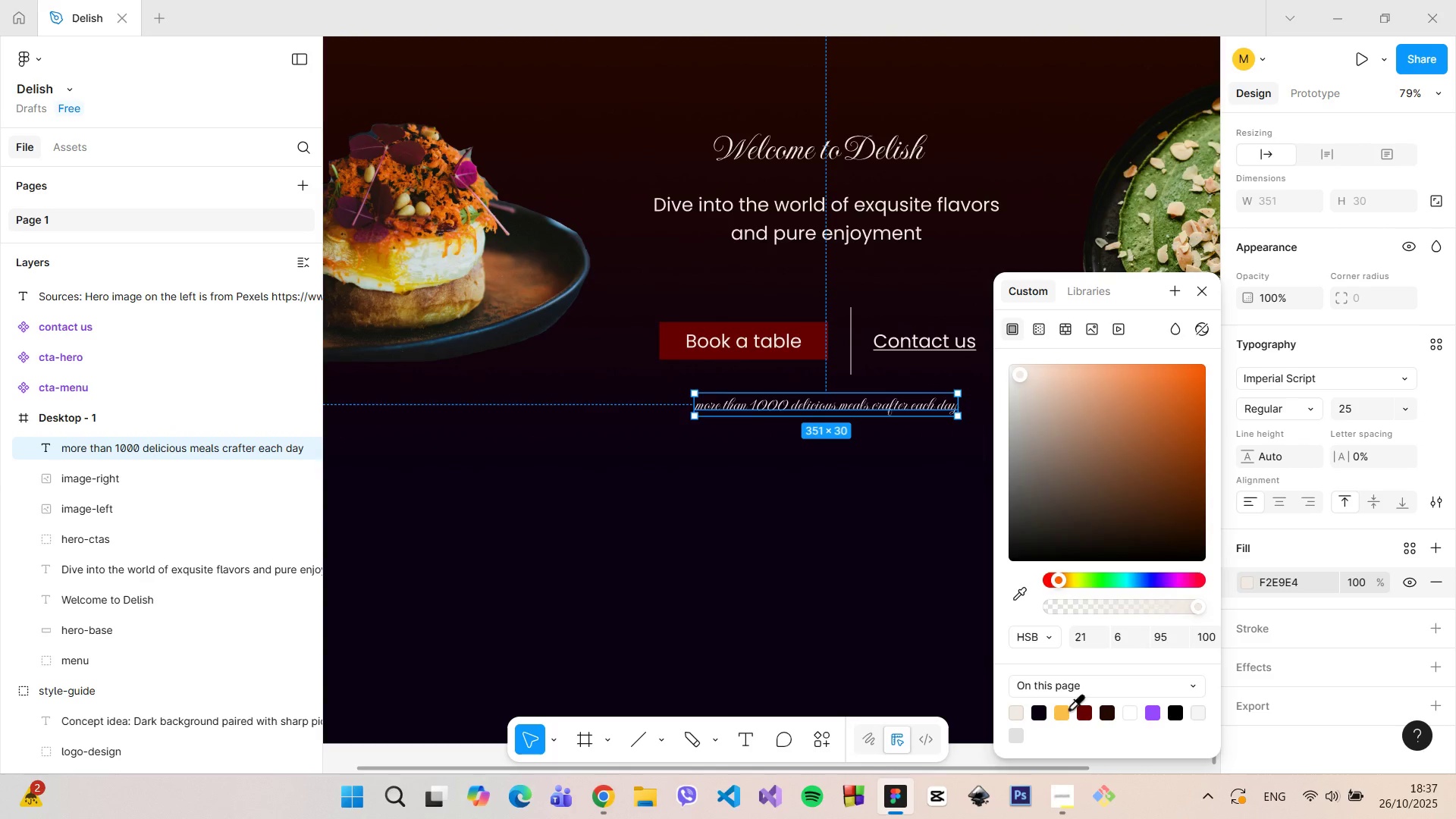 
left_click([1068, 708])
 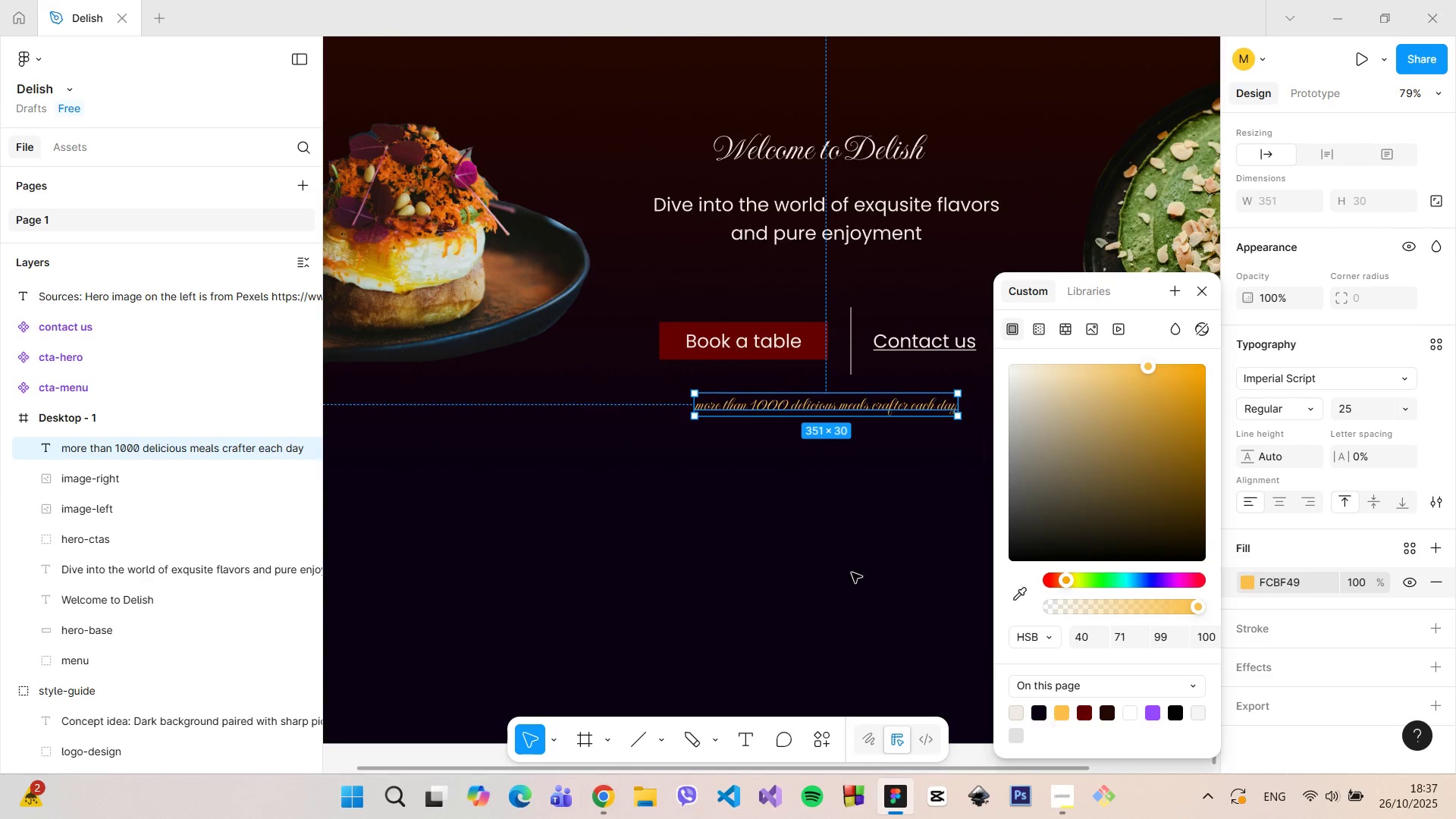 
left_click([809, 554])
 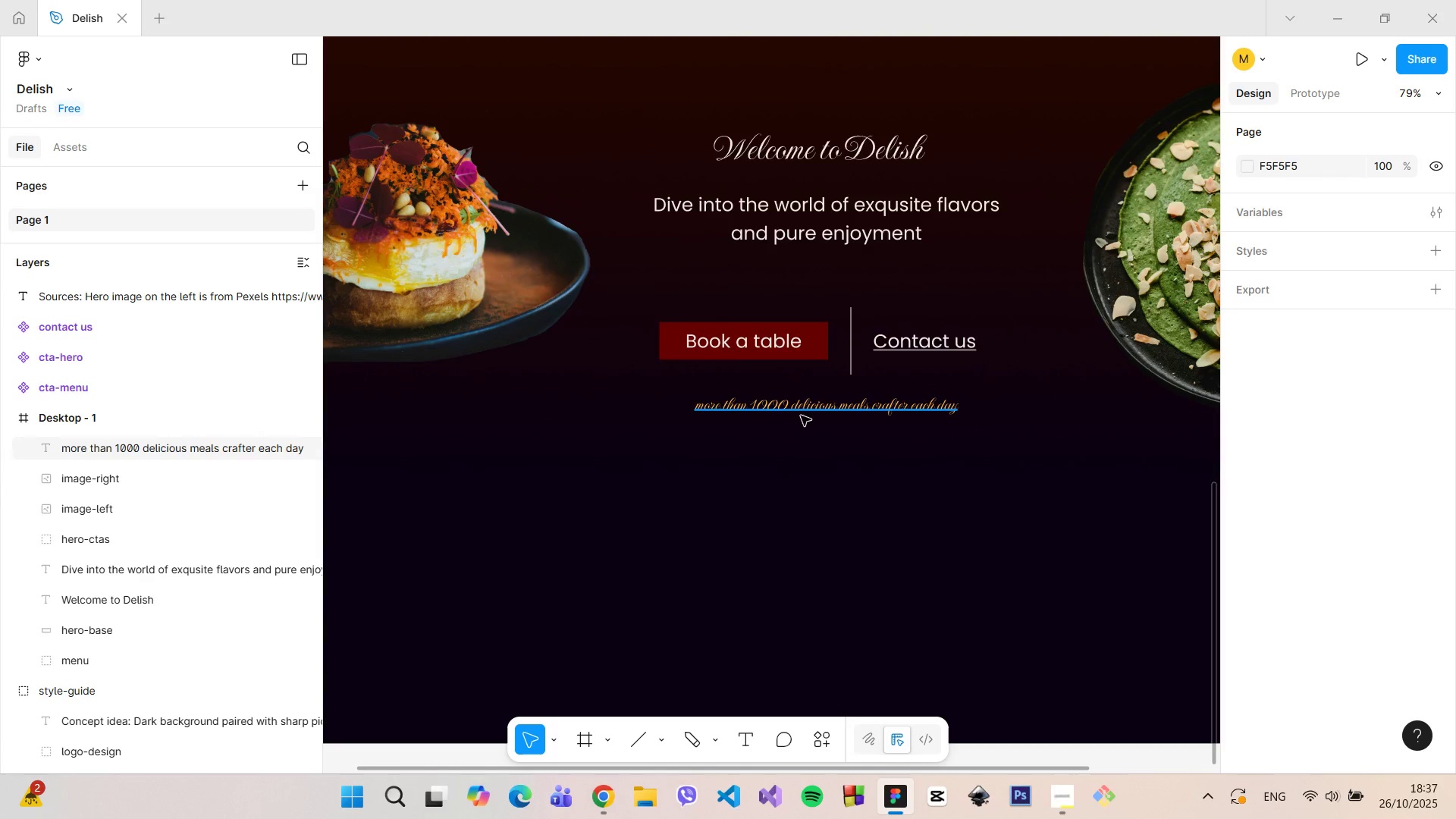 
left_click([801, 412])
 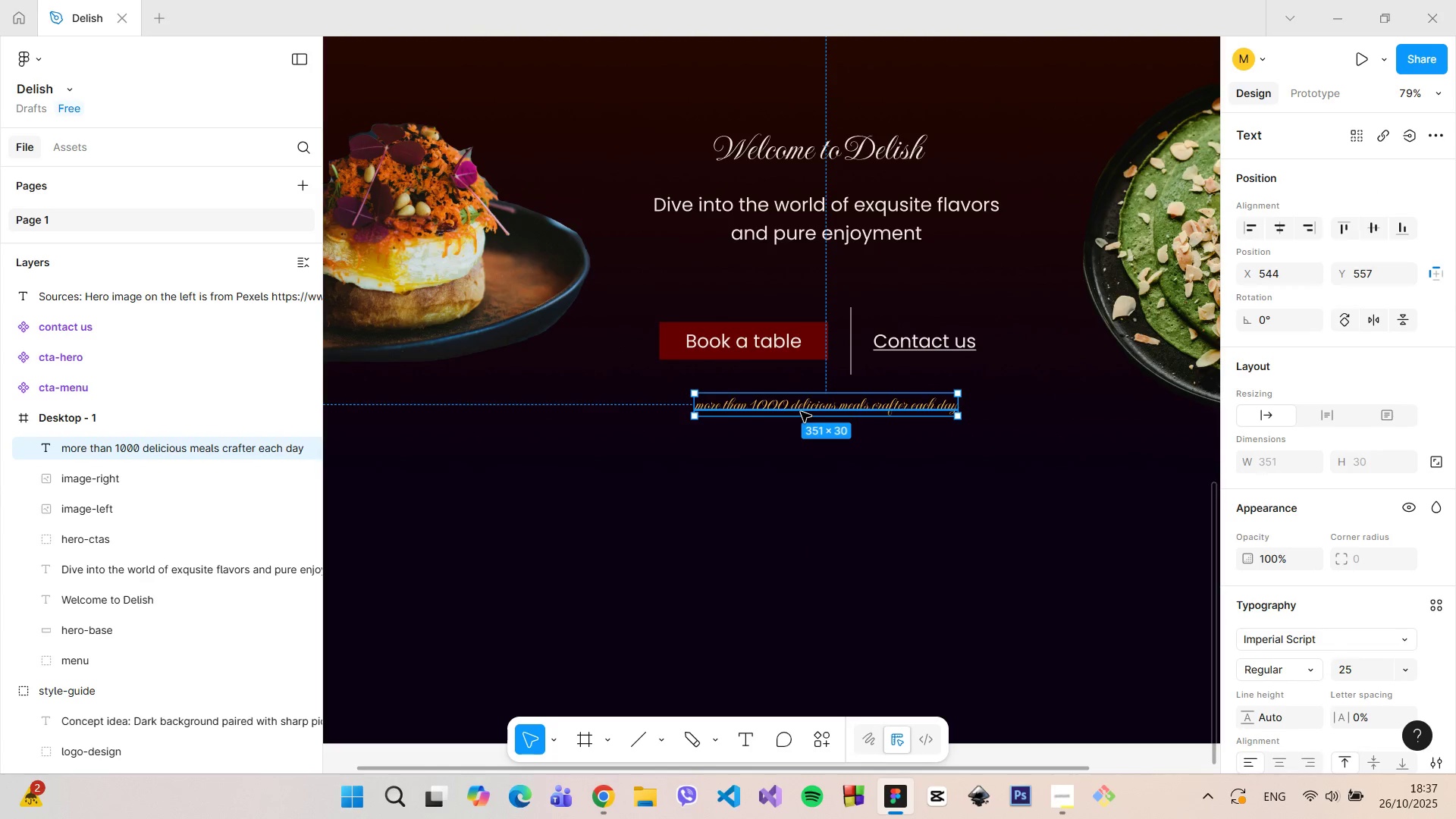 
left_click([801, 412])
 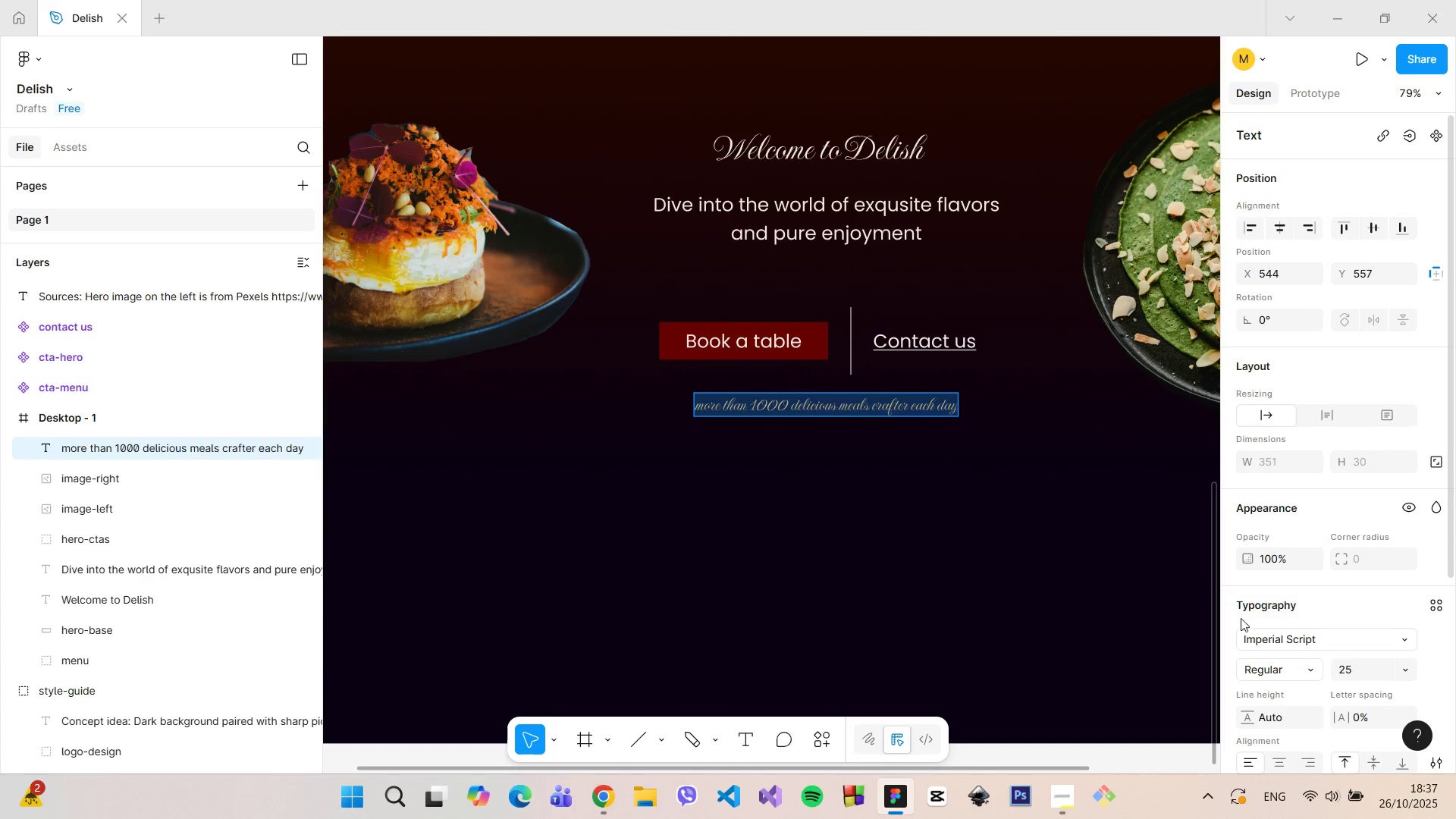 
left_click([1257, 632])
 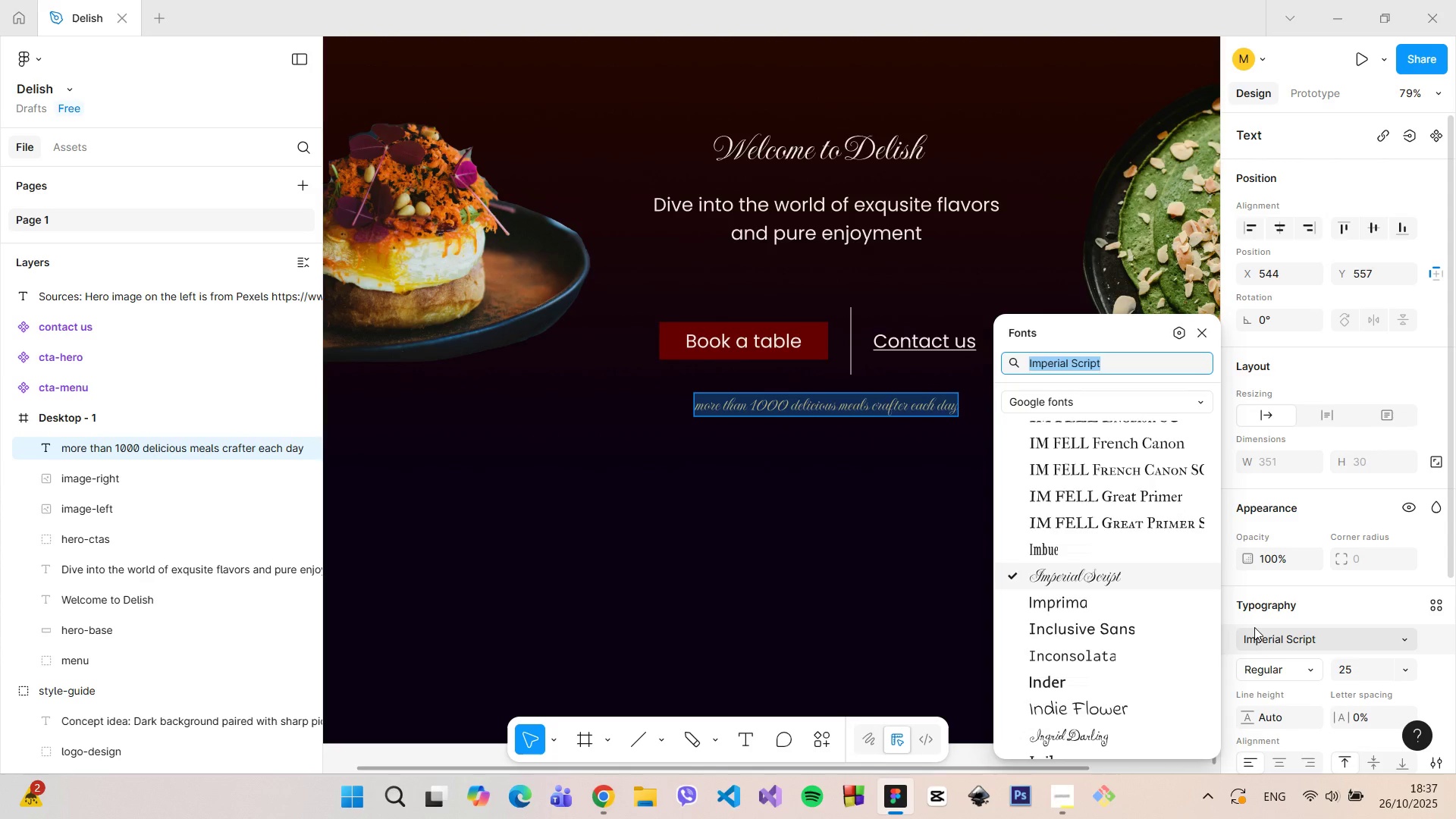 
type(popp)
 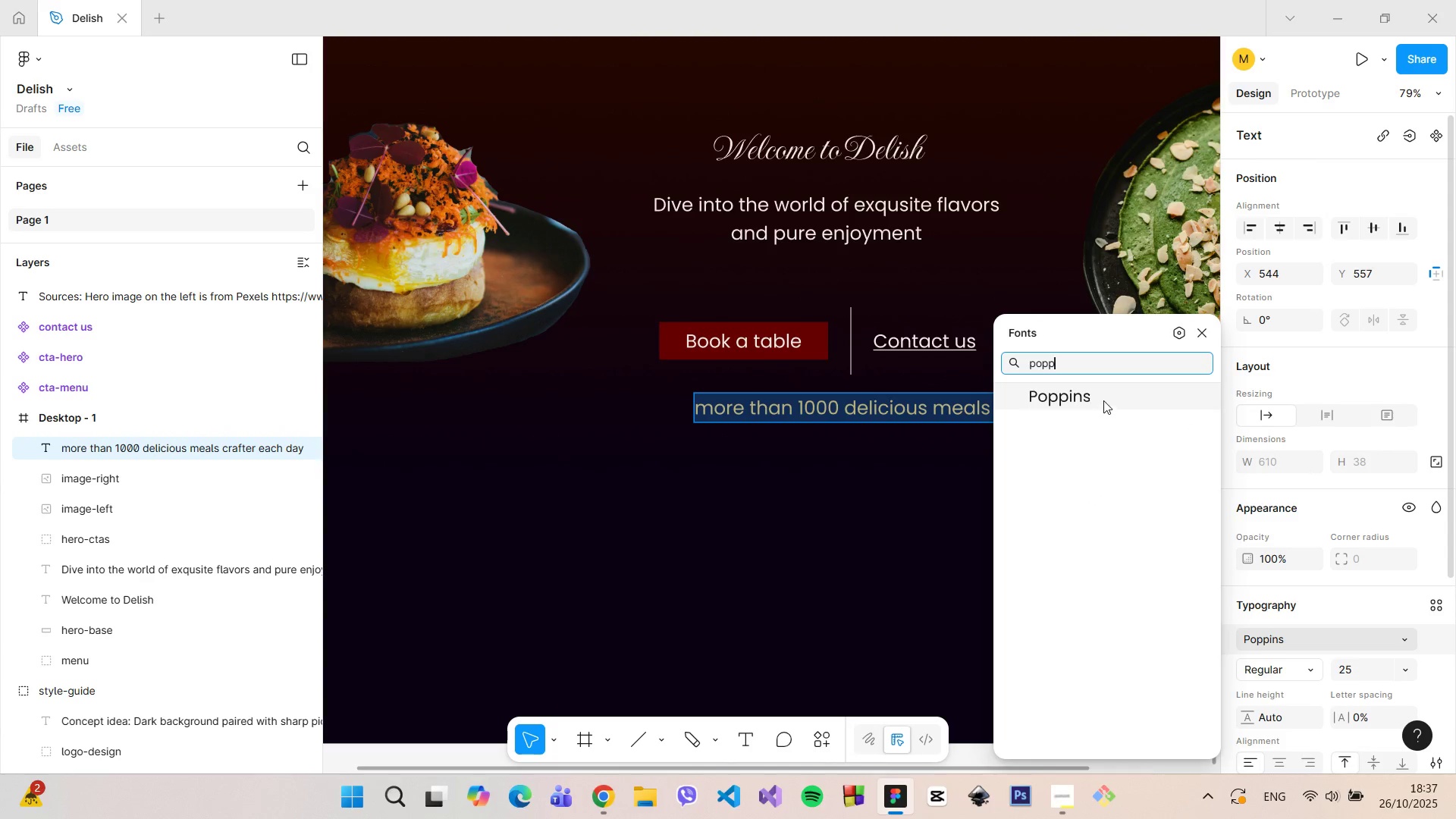 
left_click([1102, 392])
 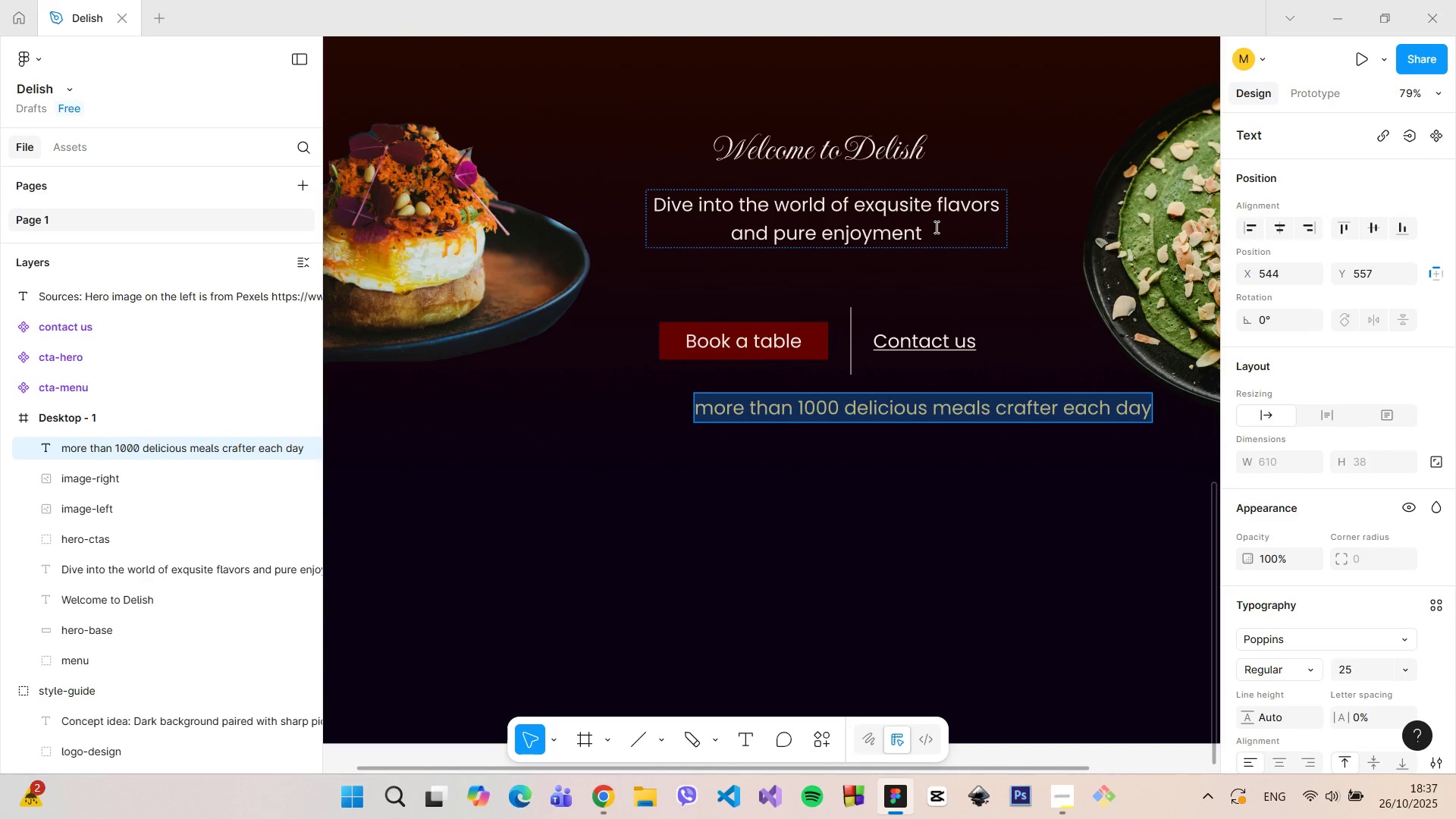 
left_click([932, 227])
 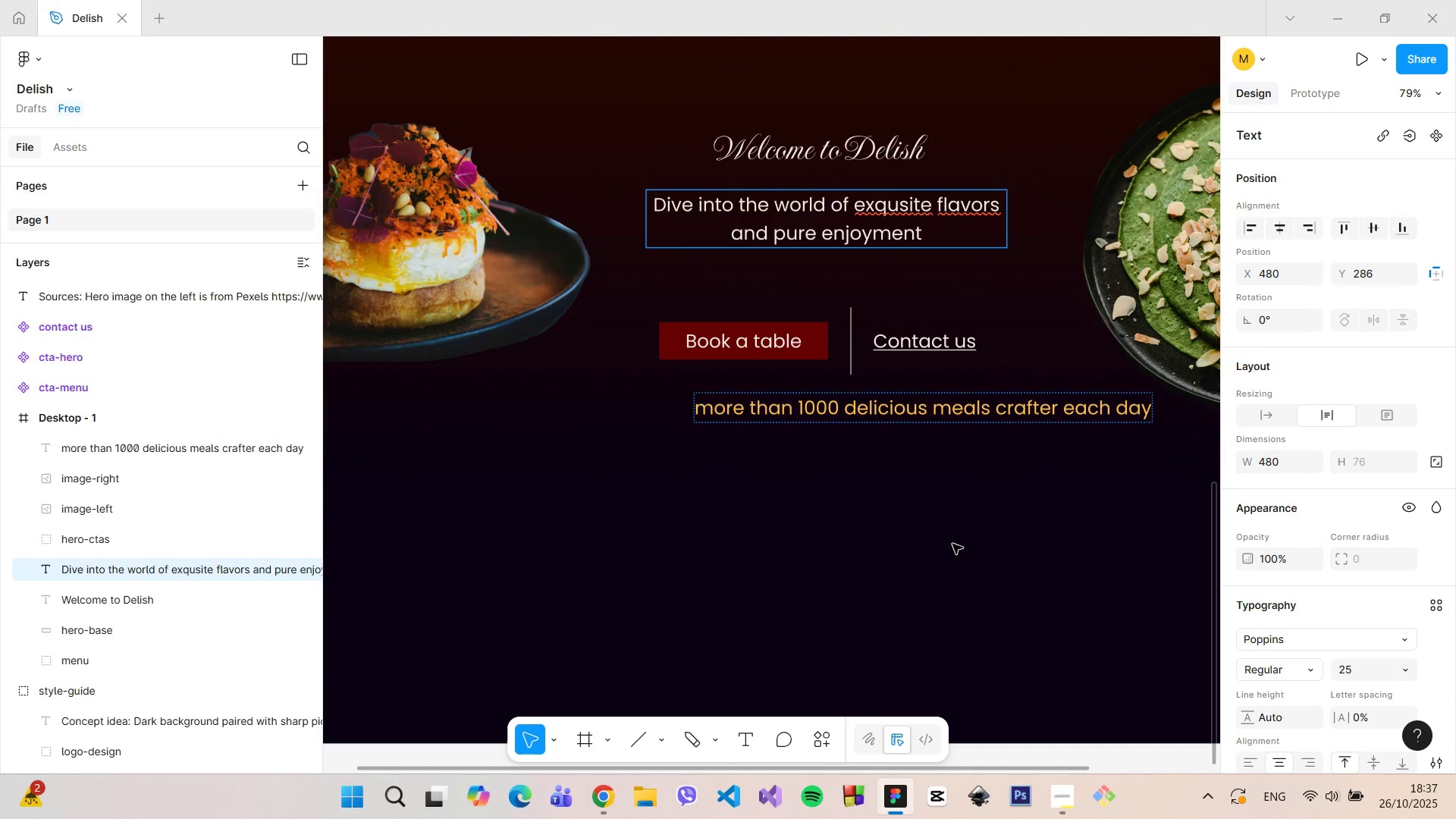 
left_click([952, 548])
 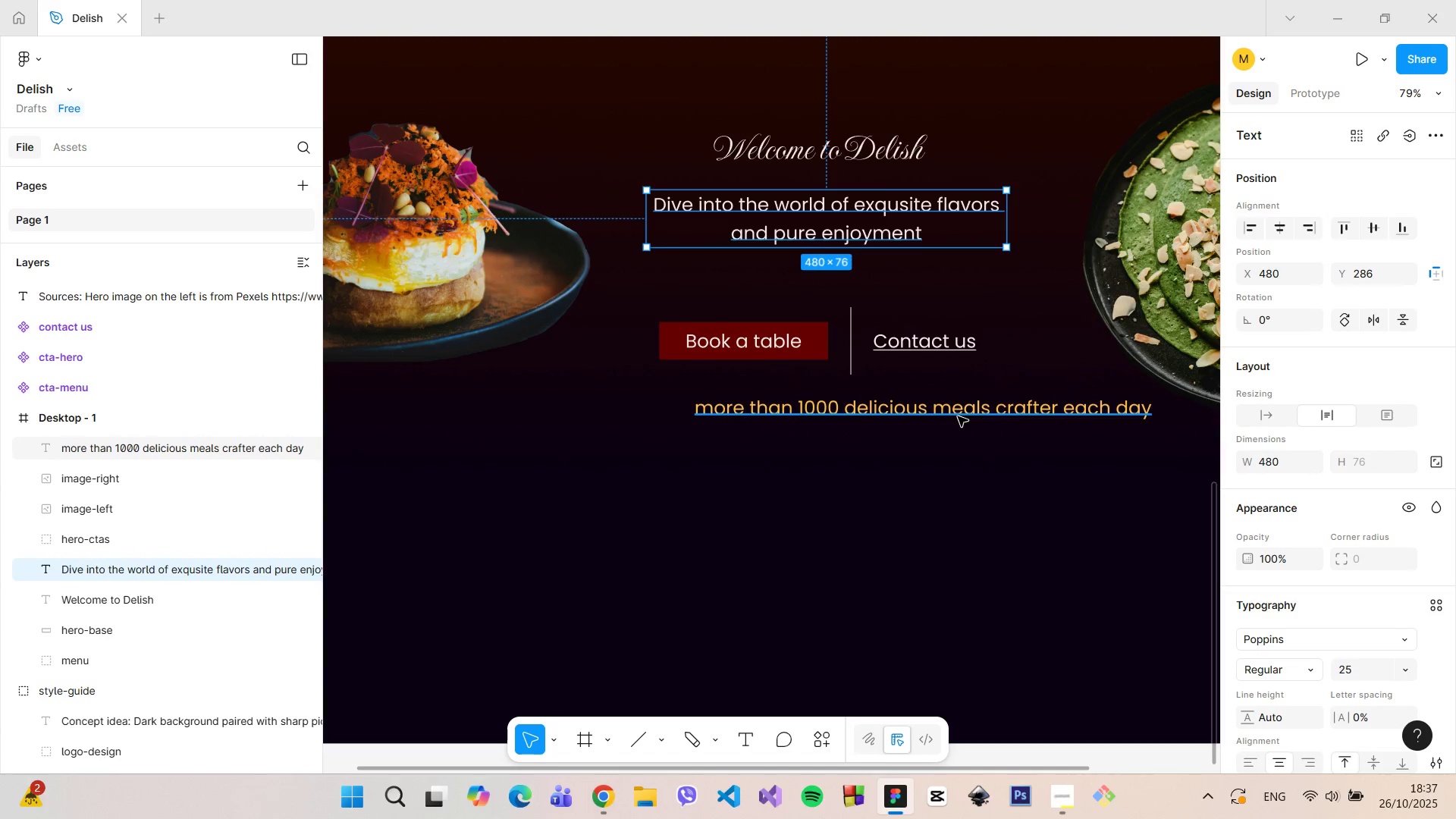 
left_click([958, 416])
 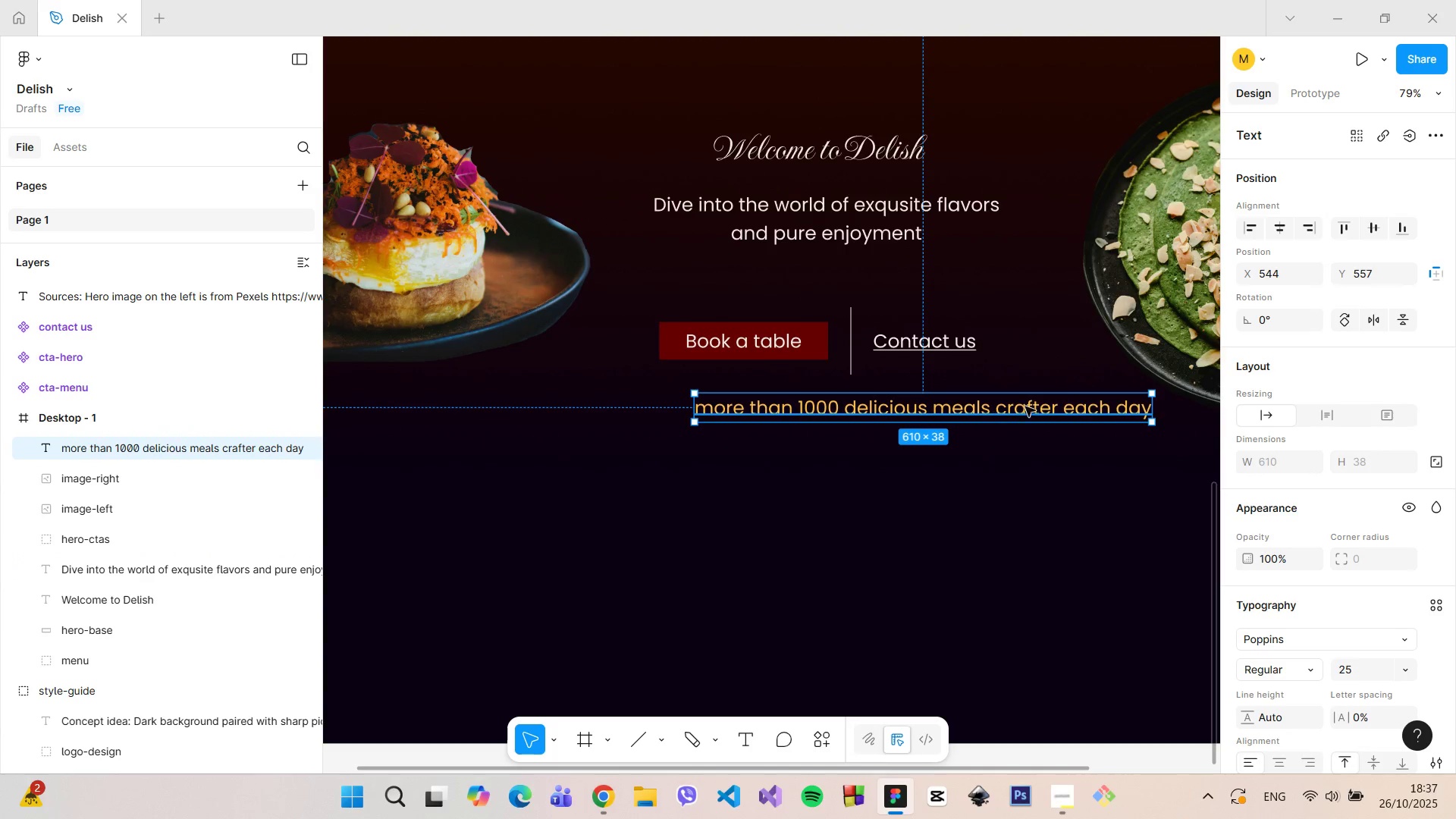 
left_click([1032, 406])
 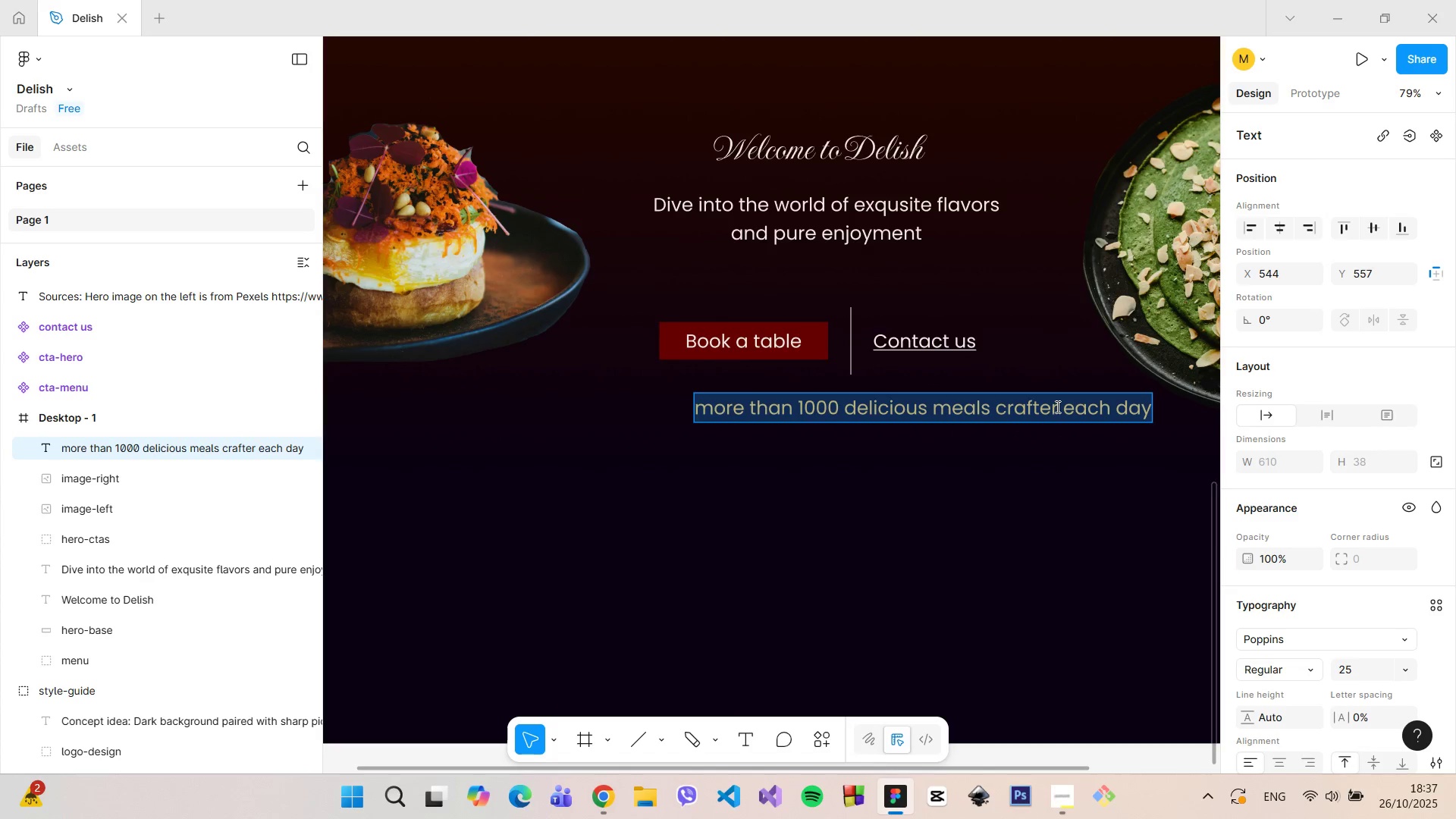 
left_click([1056, 406])
 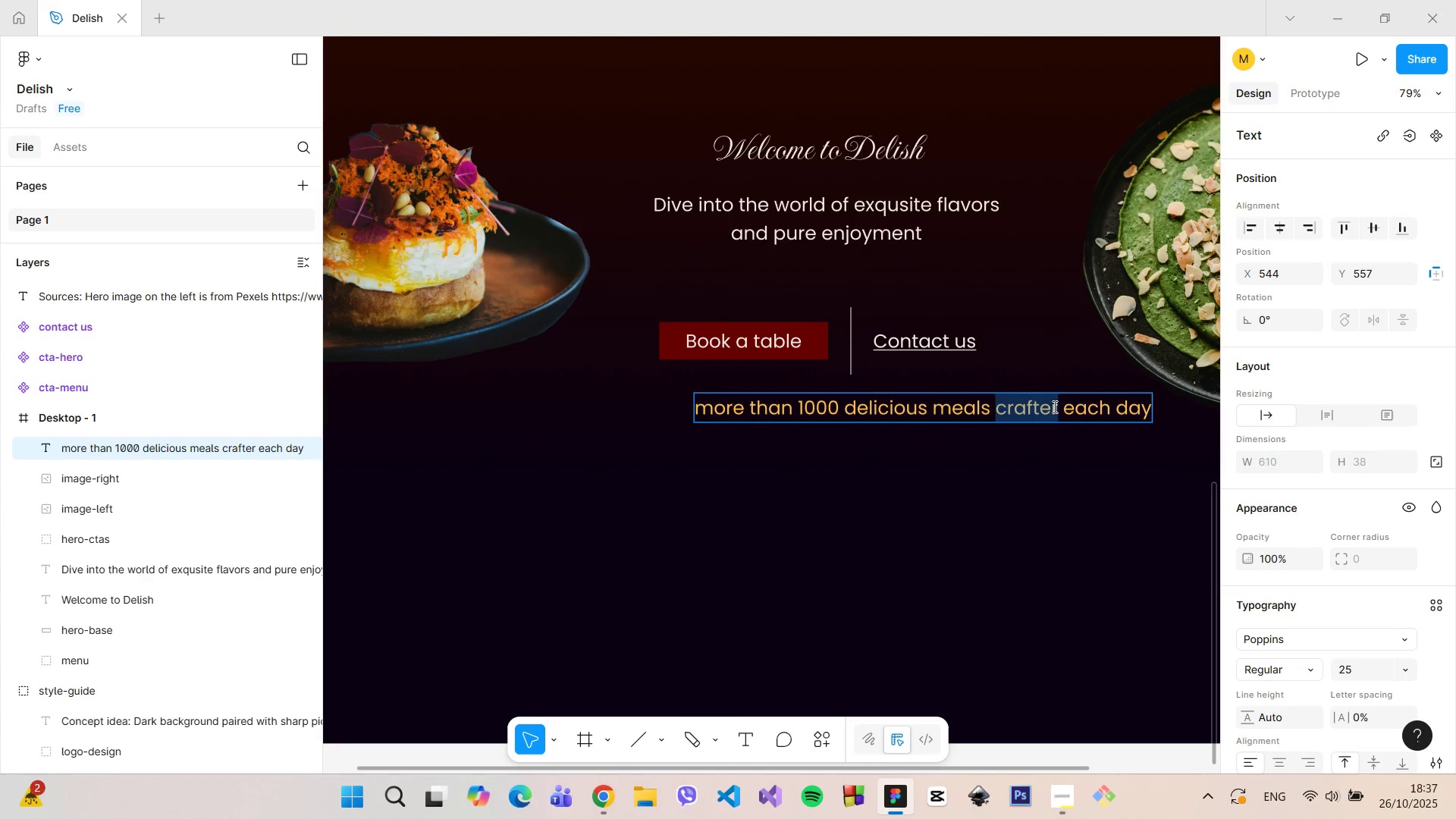 
left_click_drag(start_coordinate=[1056, 406], to_coordinate=[1017, 406])
 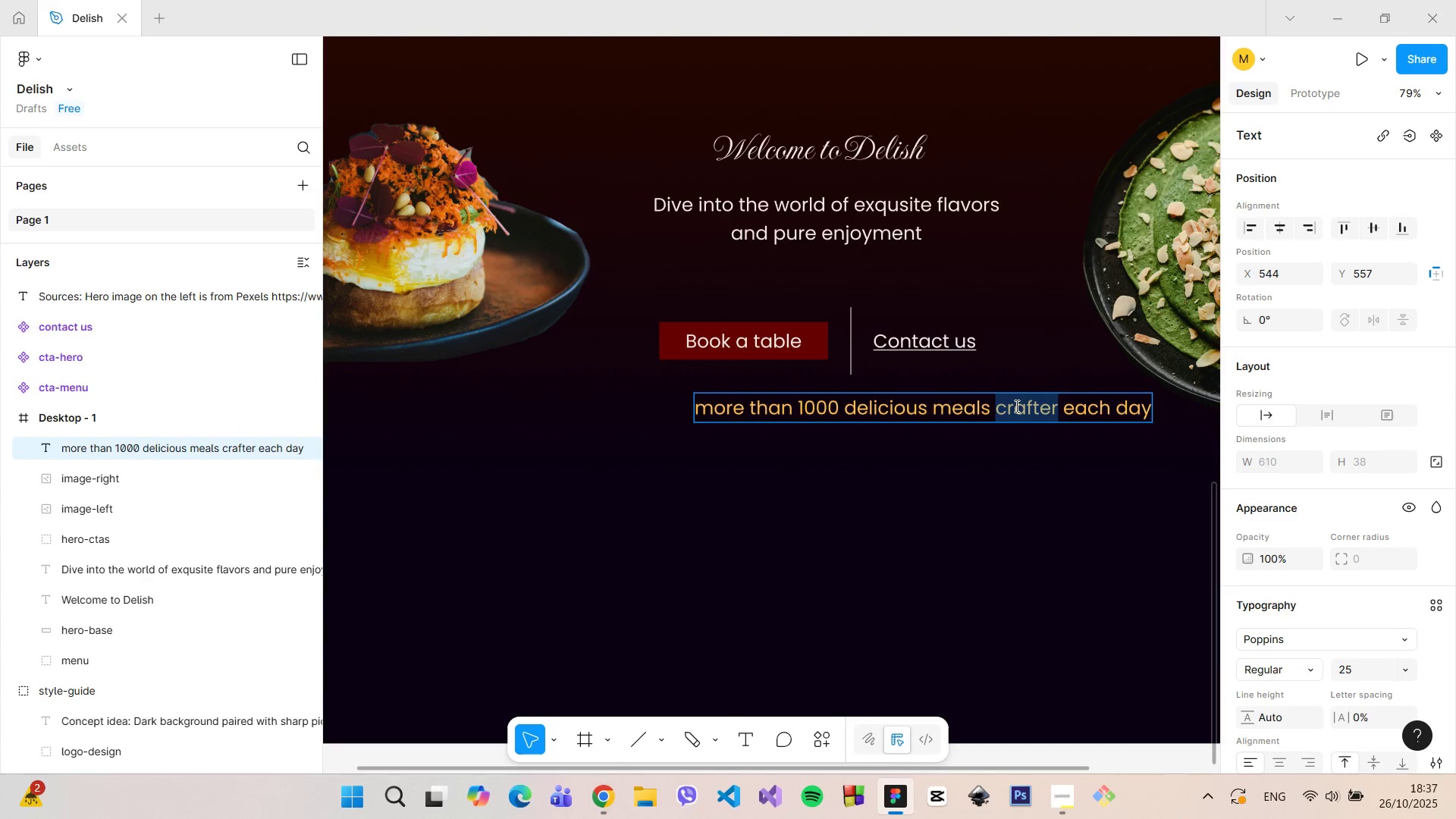 
type(served)
 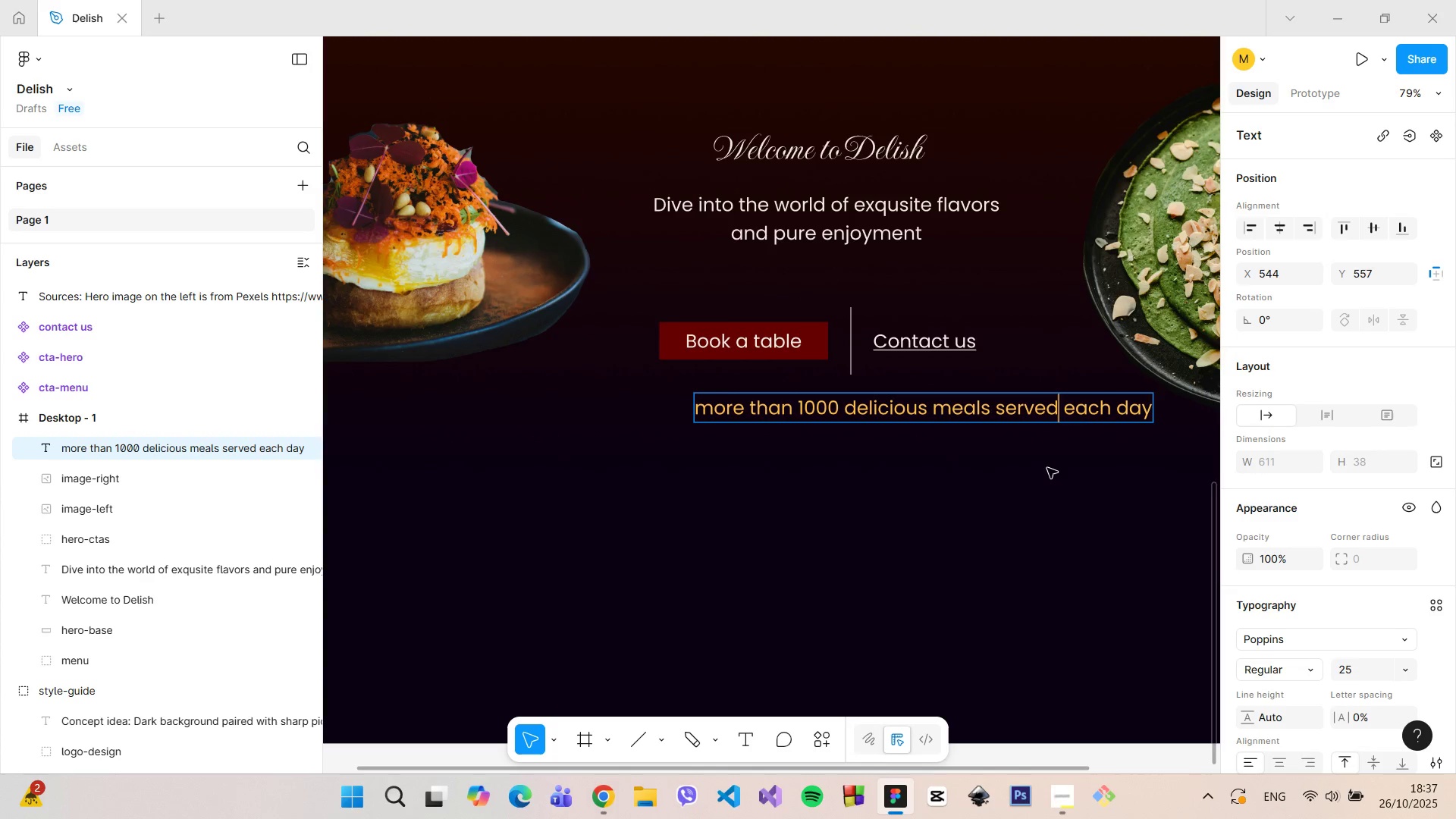 
left_click([1048, 476])
 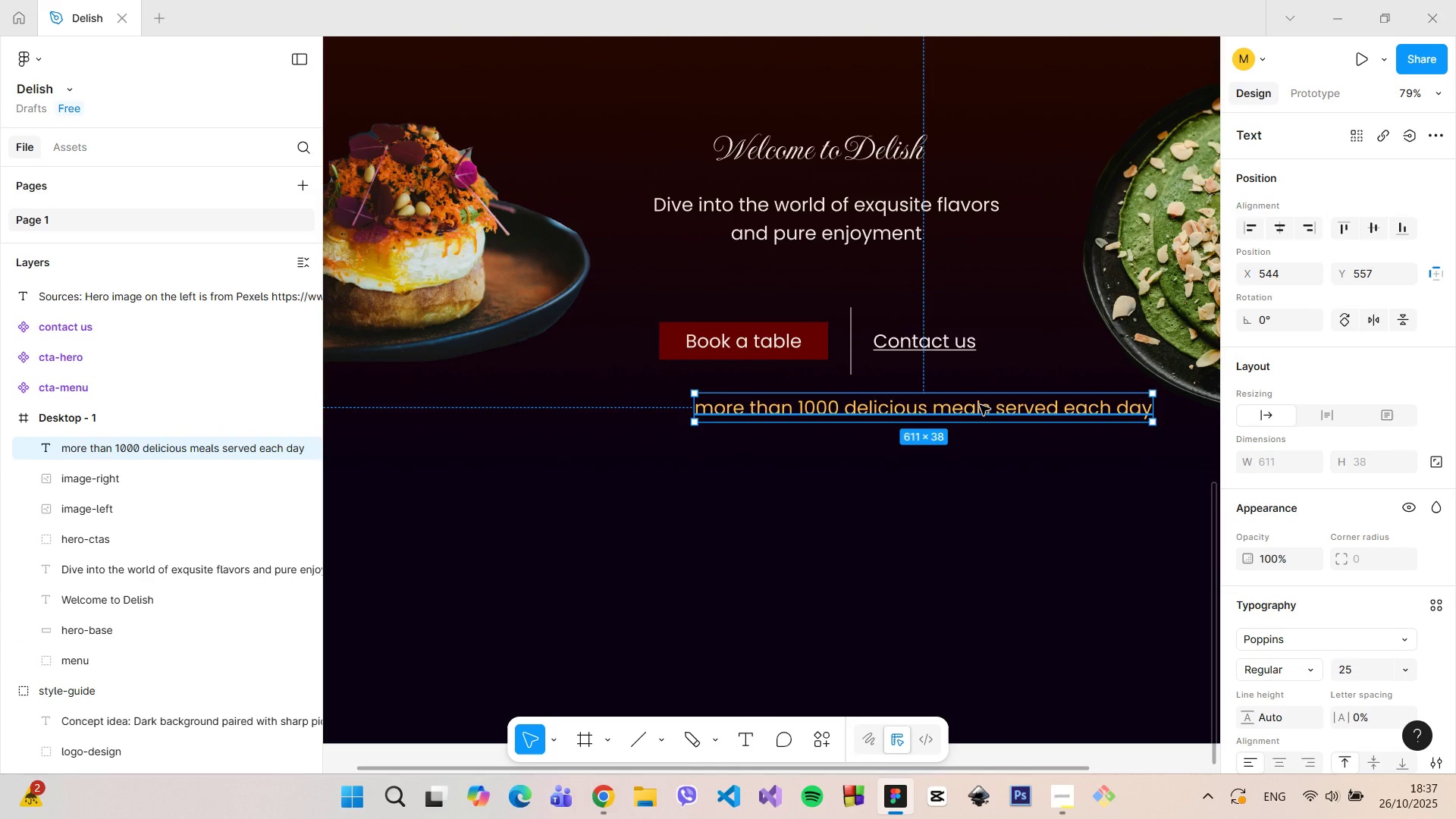 
left_click([980, 405])
 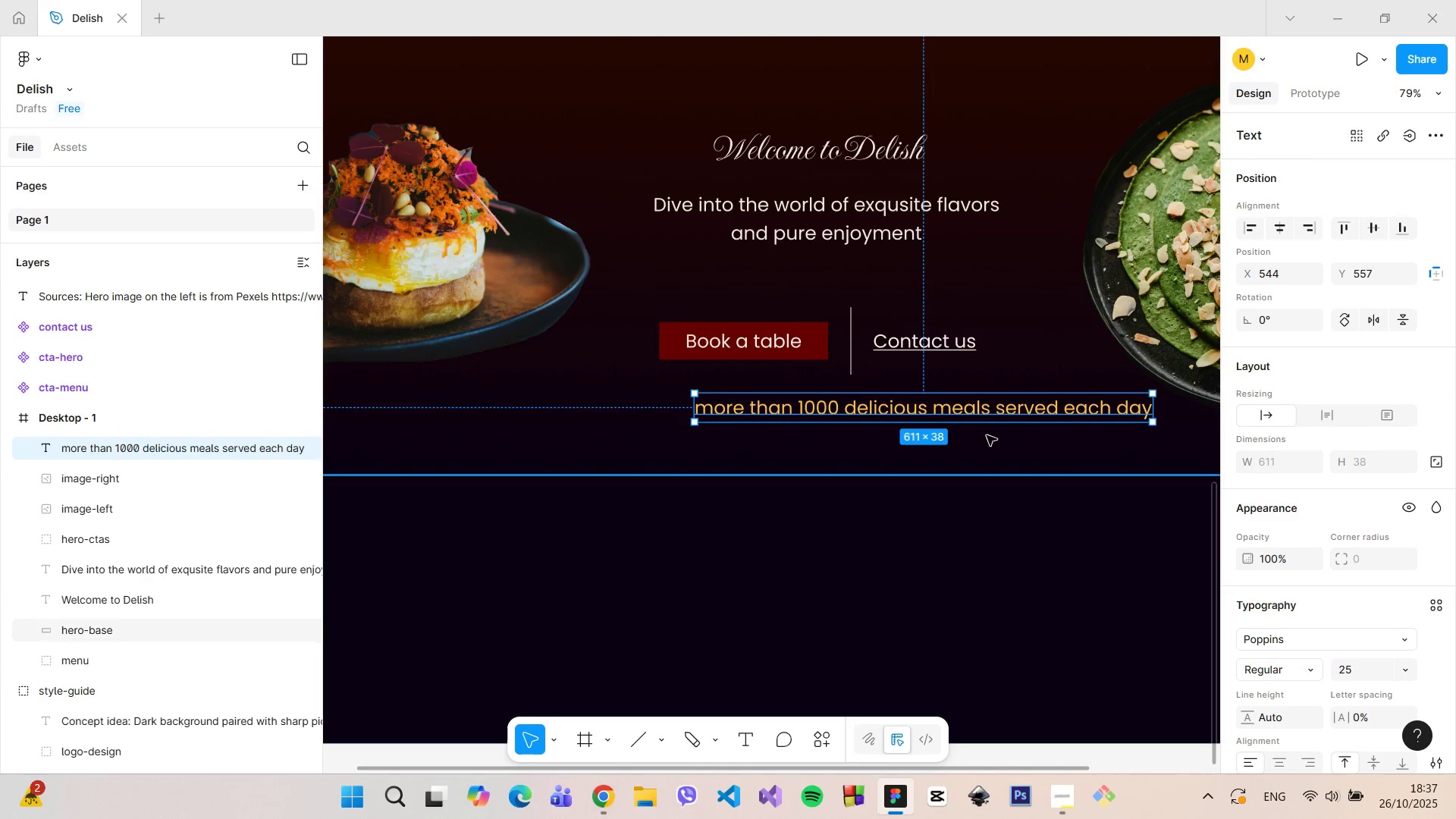 
left_click([987, 435])
 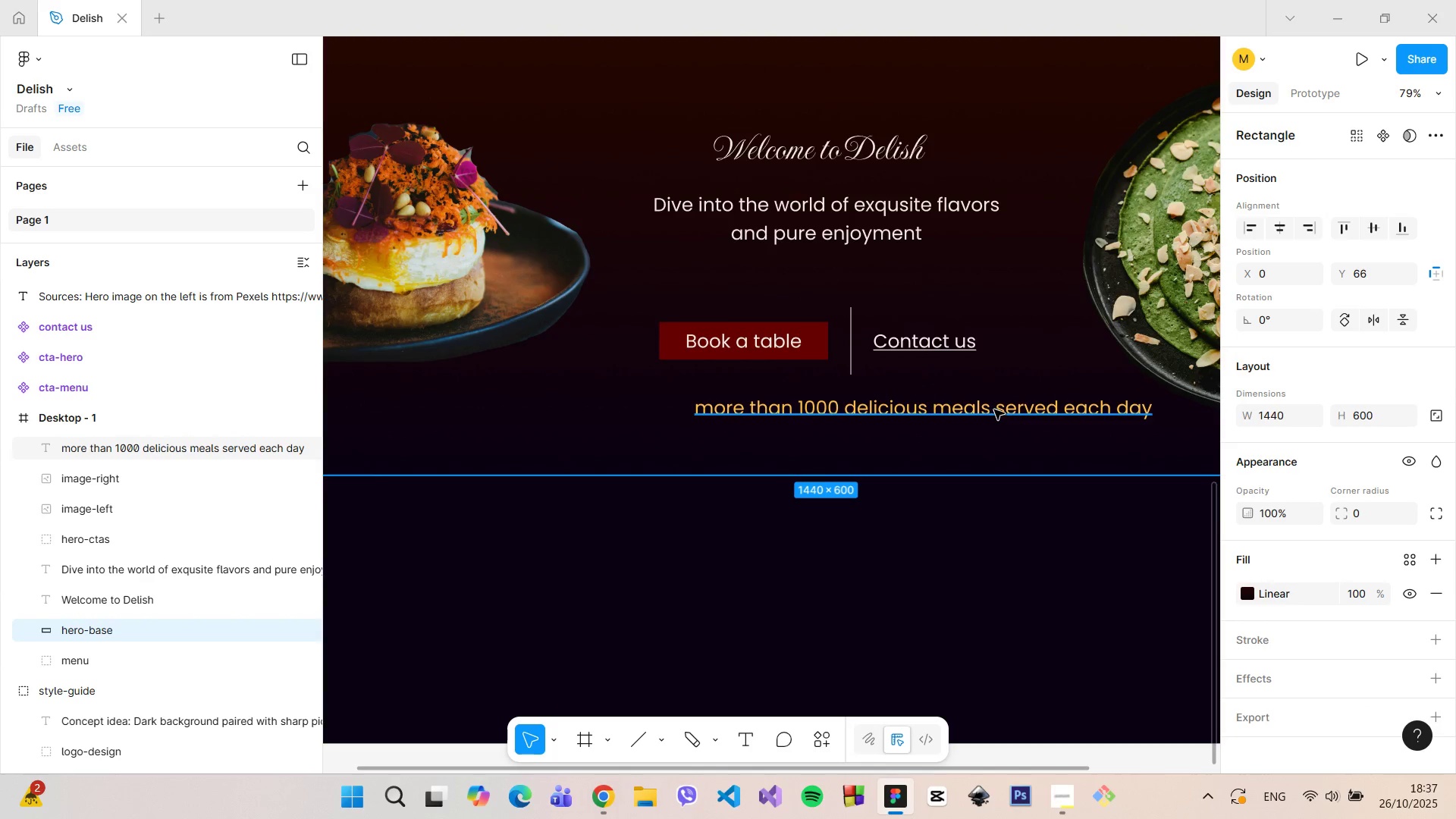 
left_click([994, 410])
 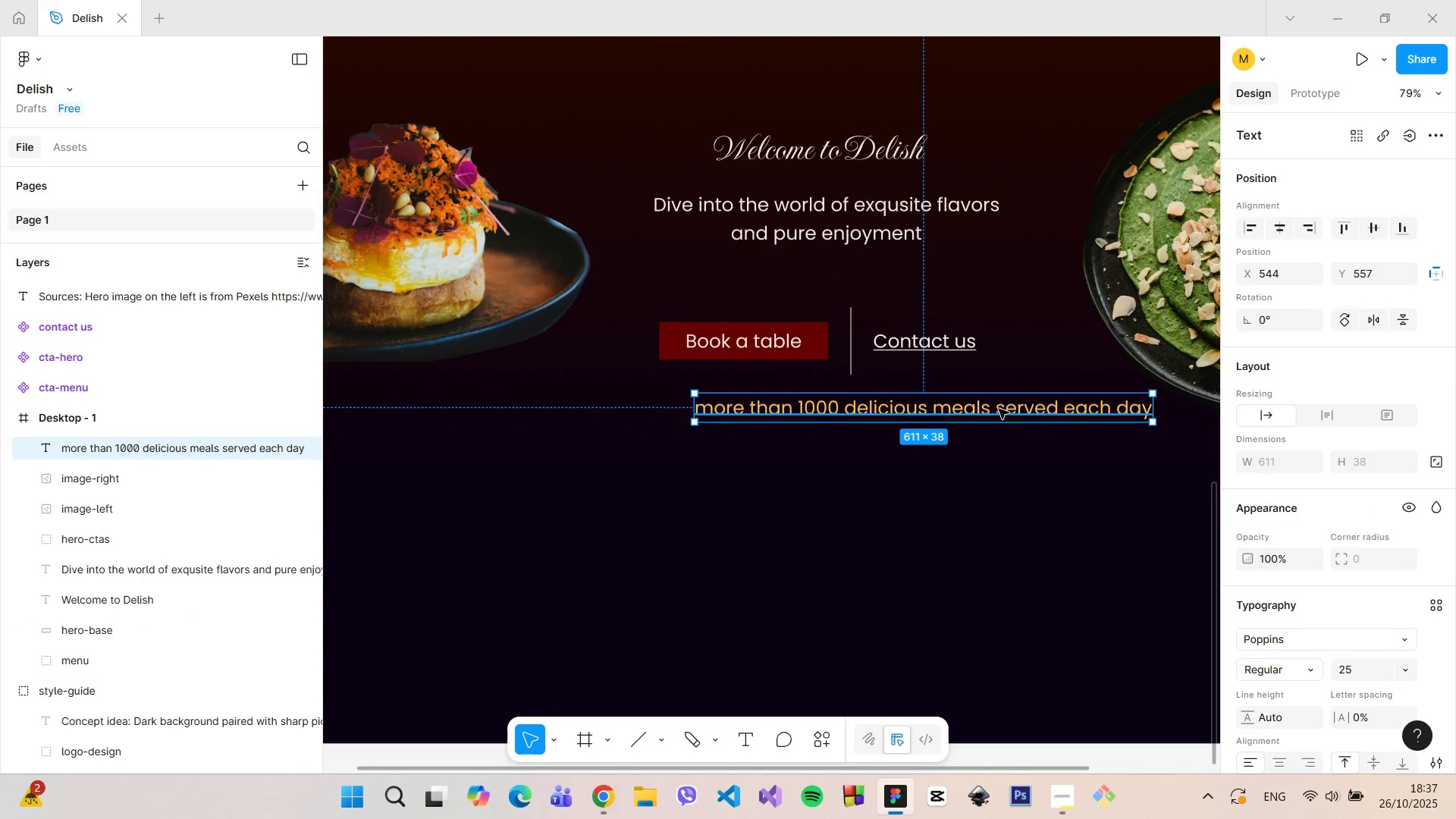 
left_click_drag(start_coordinate=[999, 409], to_coordinate=[956, 406])
 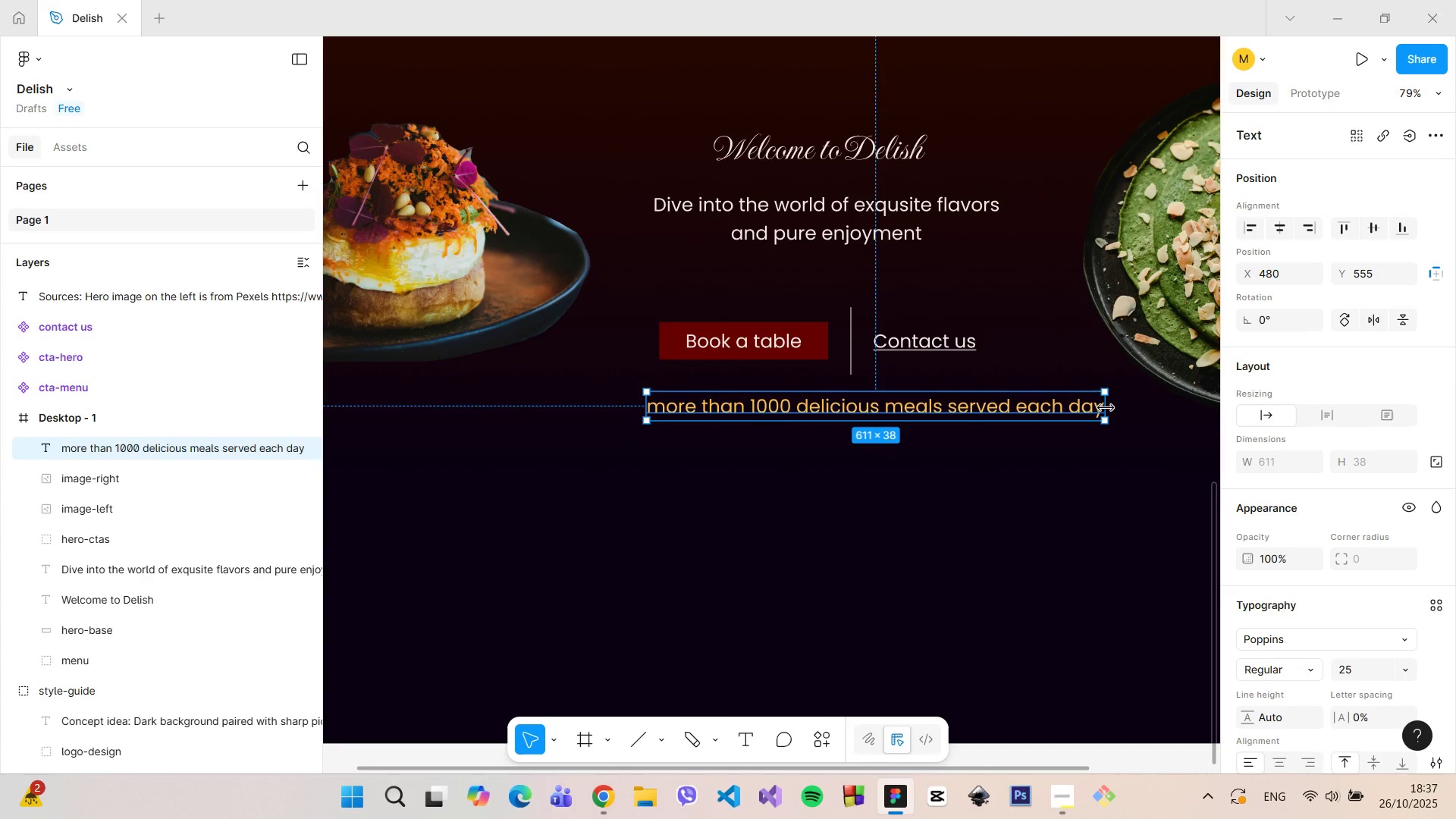 
left_click_drag(start_coordinate=[1106, 408], to_coordinate=[984, 403])
 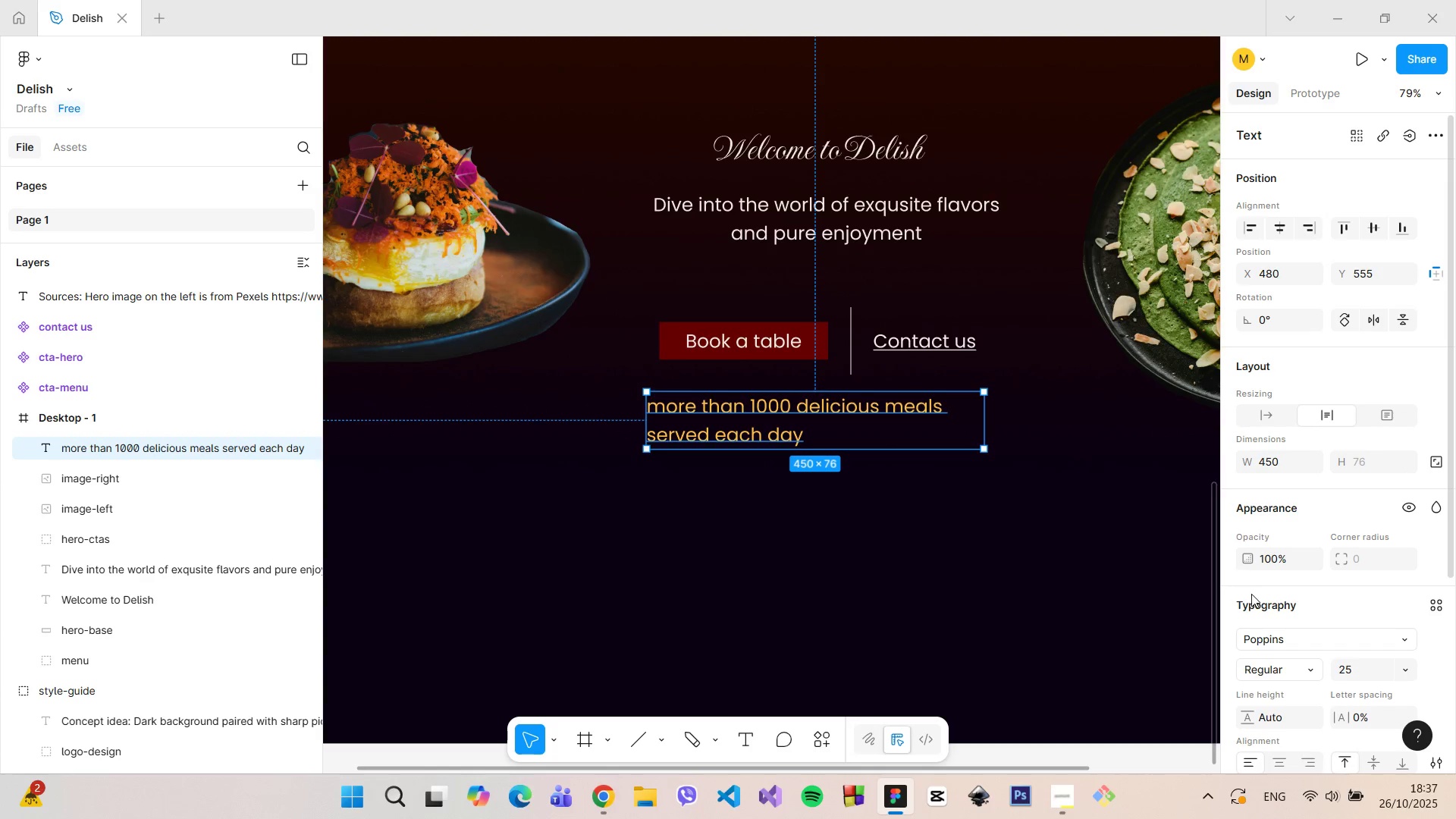 
scroll: coordinate [1250, 595], scroll_direction: down, amount: 3.0
 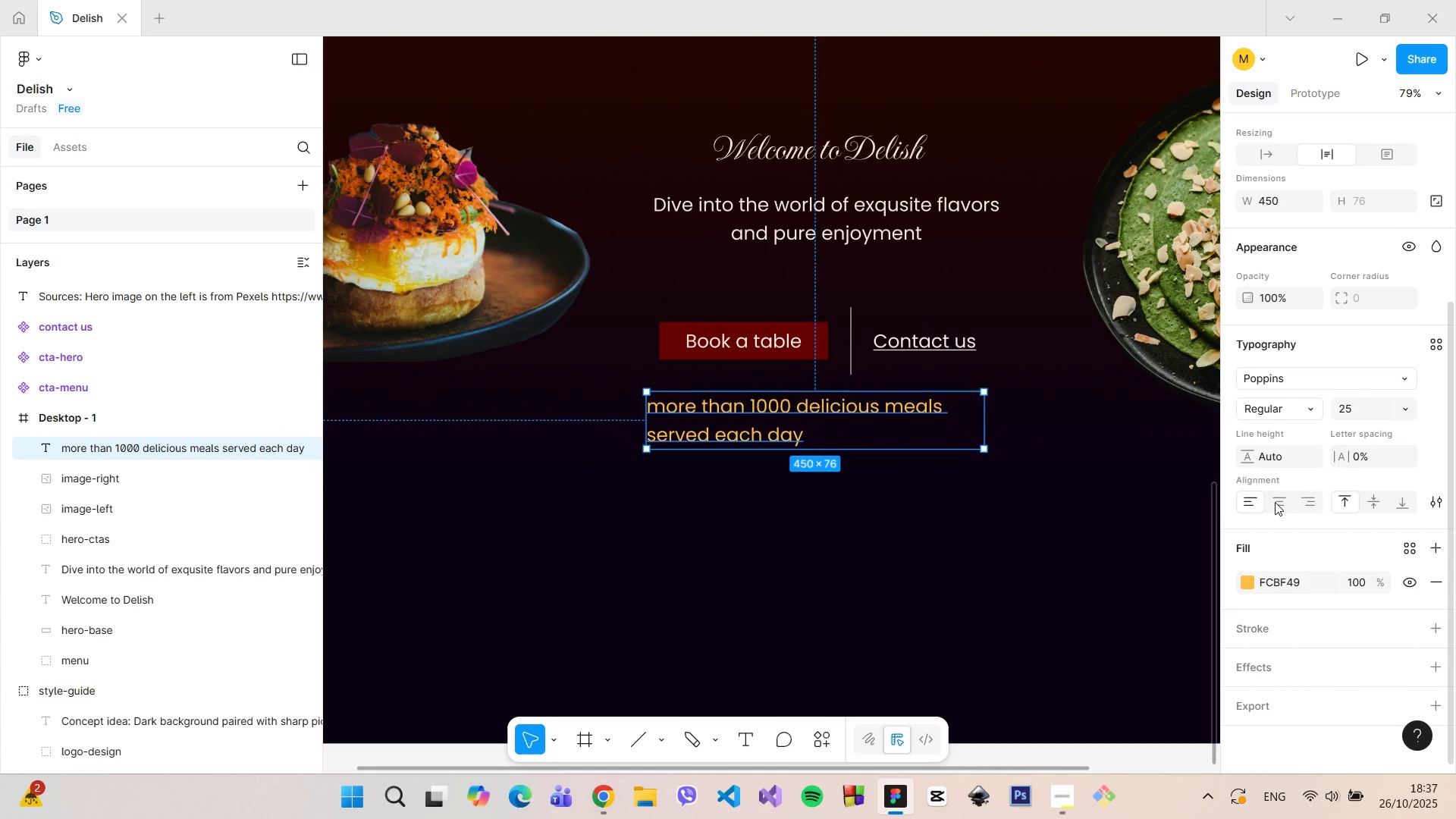 
left_click([1276, 502])
 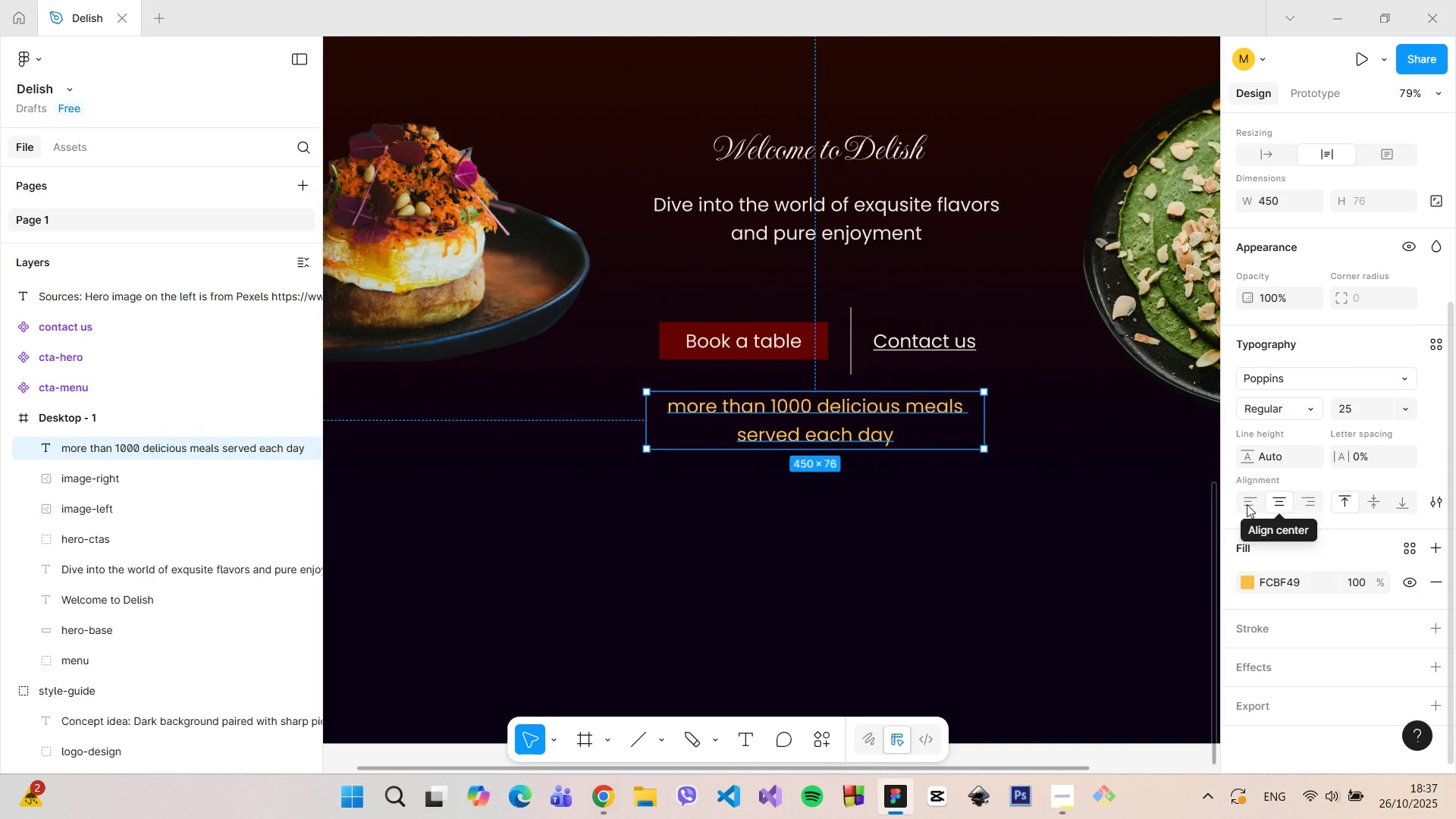 
left_click([1247, 504])
 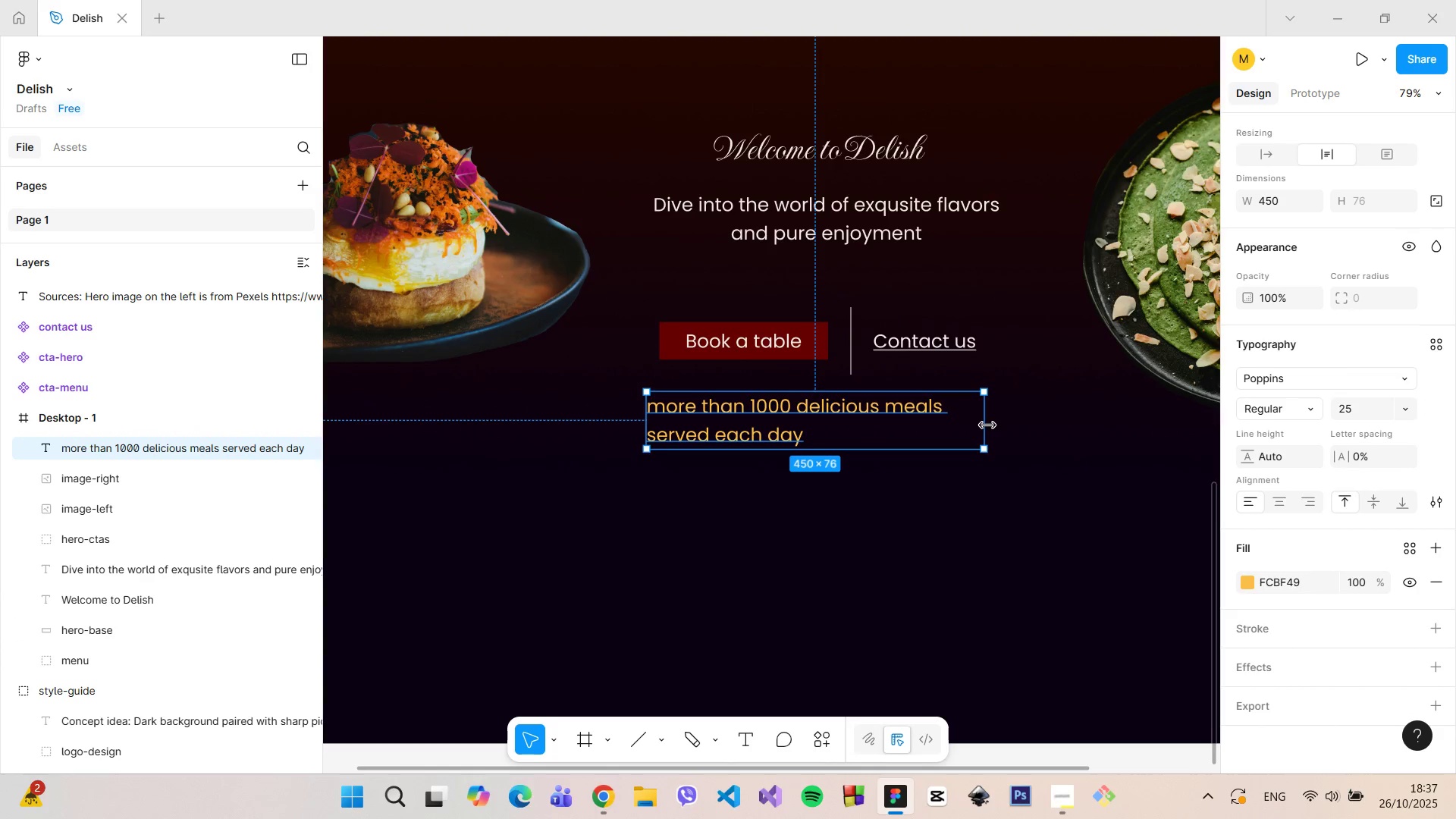 
left_click_drag(start_coordinate=[987, 425], to_coordinate=[1108, 422])
 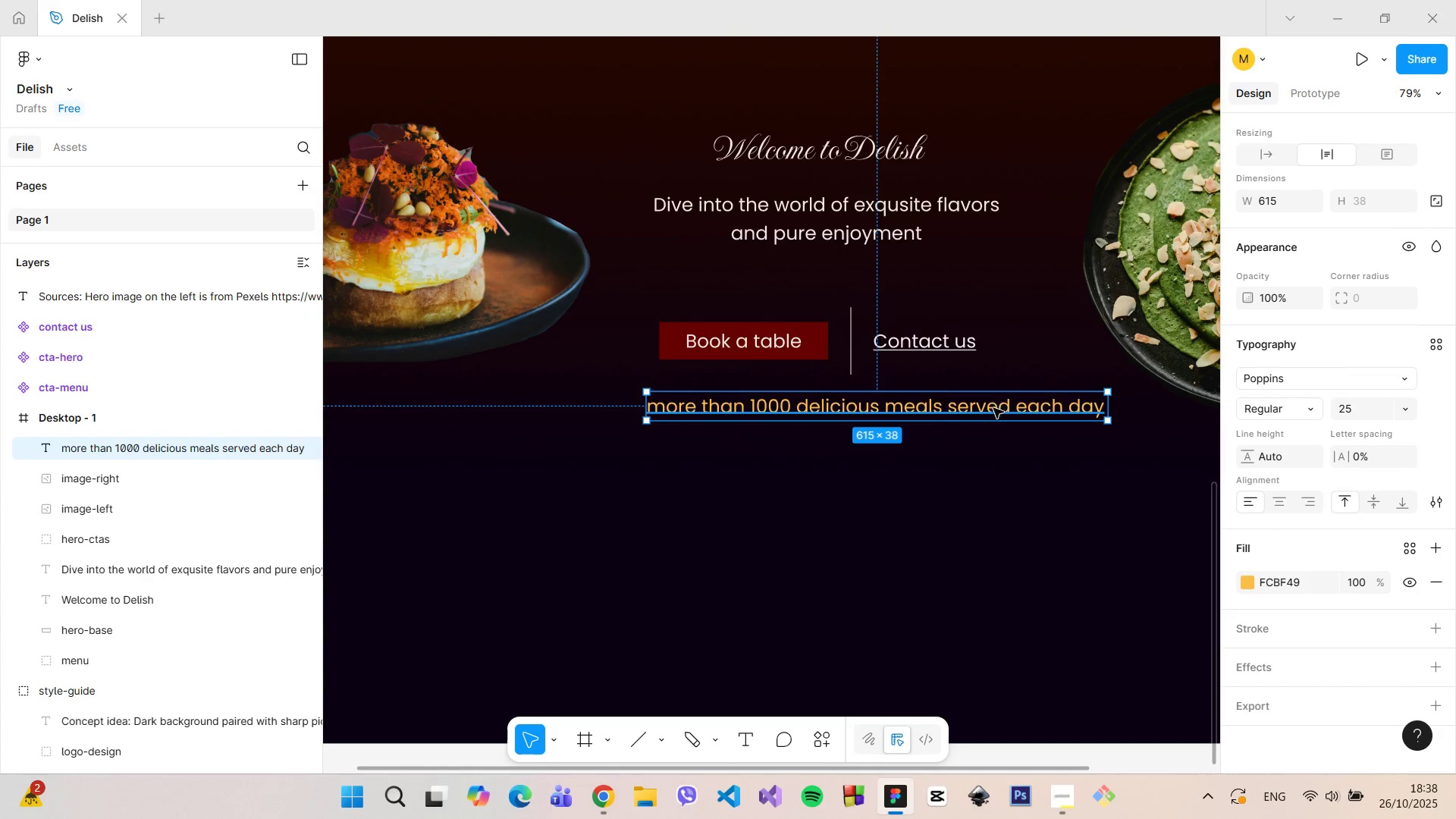 
left_click_drag(start_coordinate=[993, 408], to_coordinate=[942, 411])
 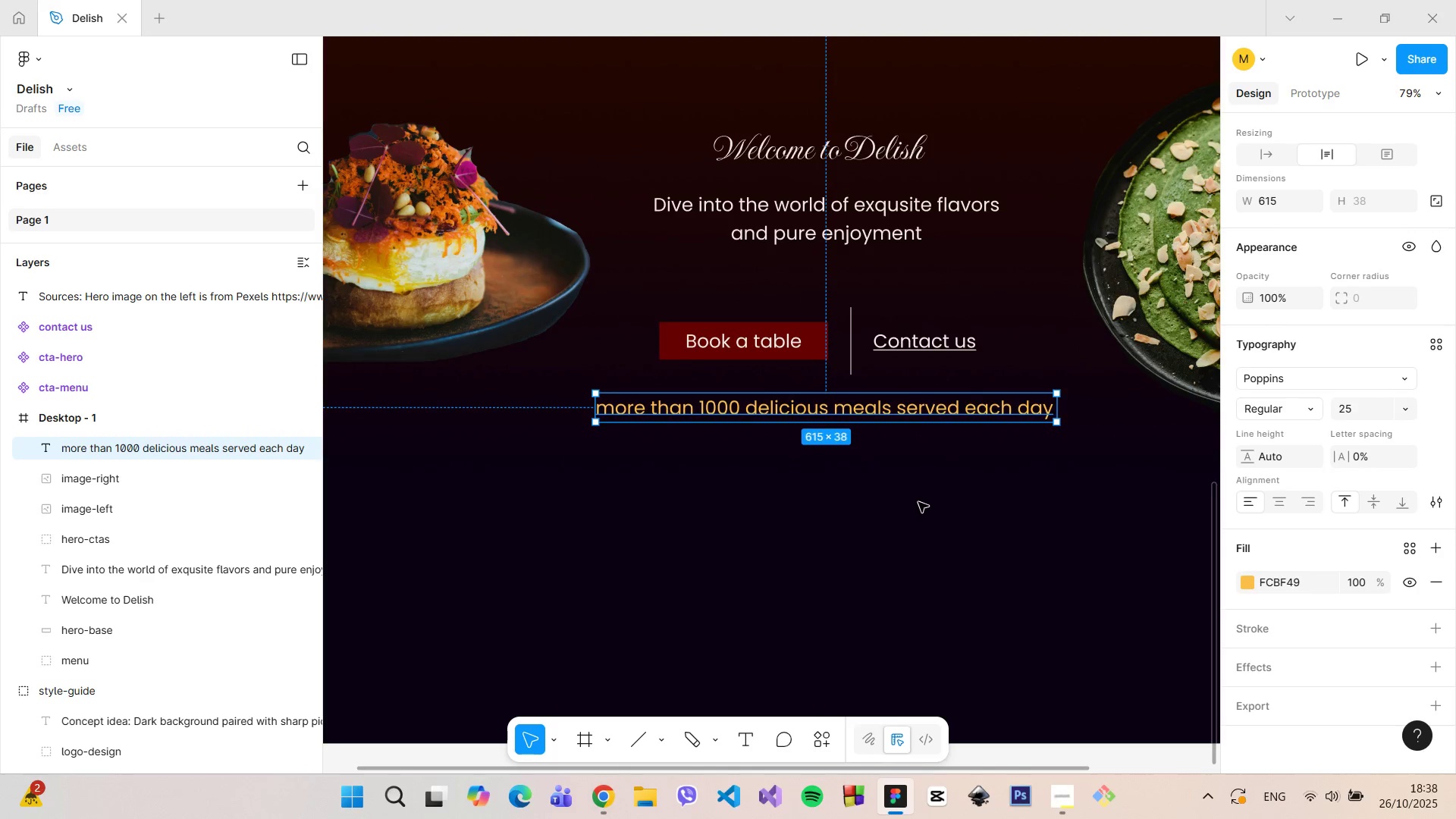 
left_click([918, 502])
 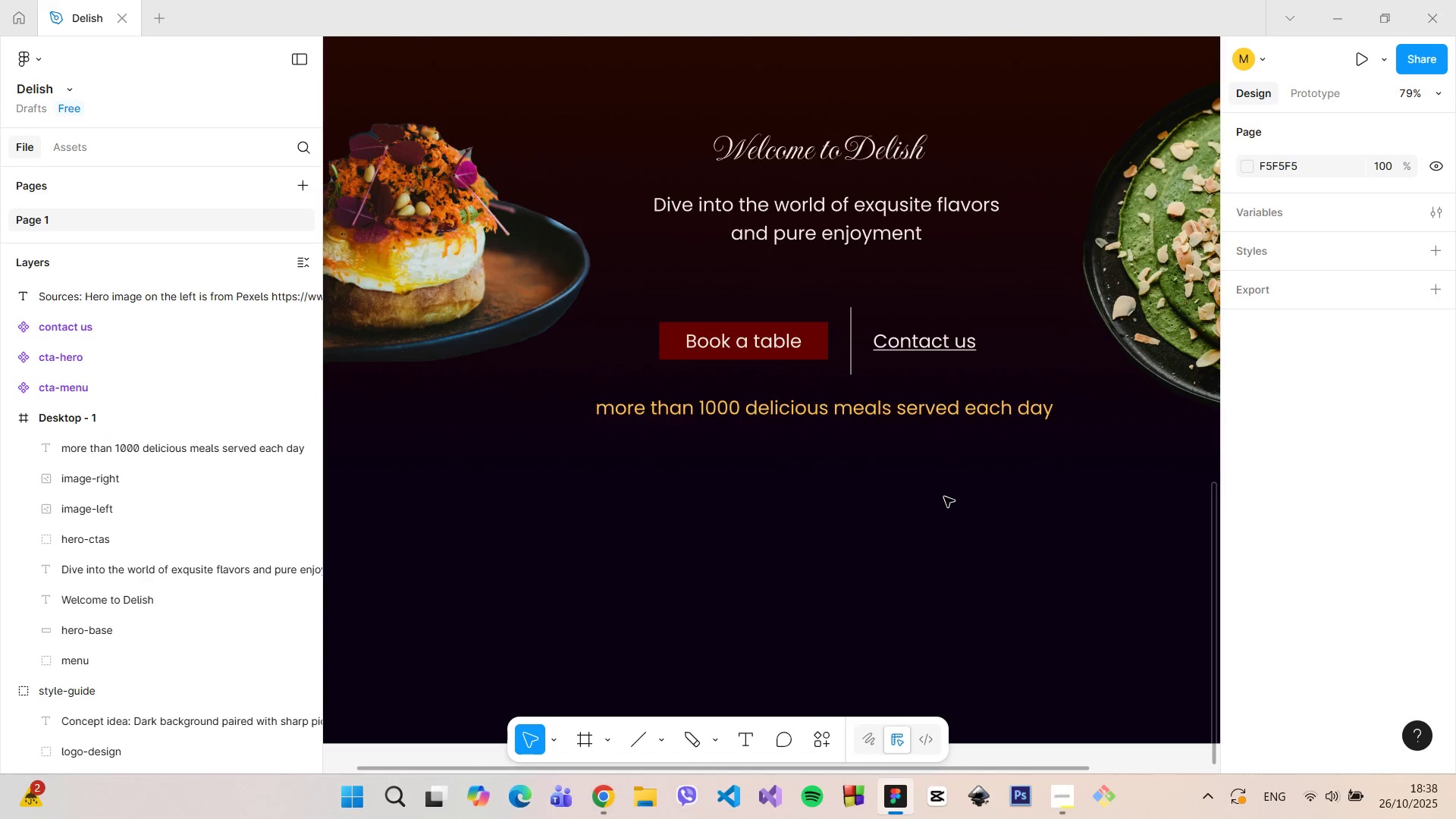 
scroll: coordinate [946, 495], scroll_direction: down, amount: 7.0
 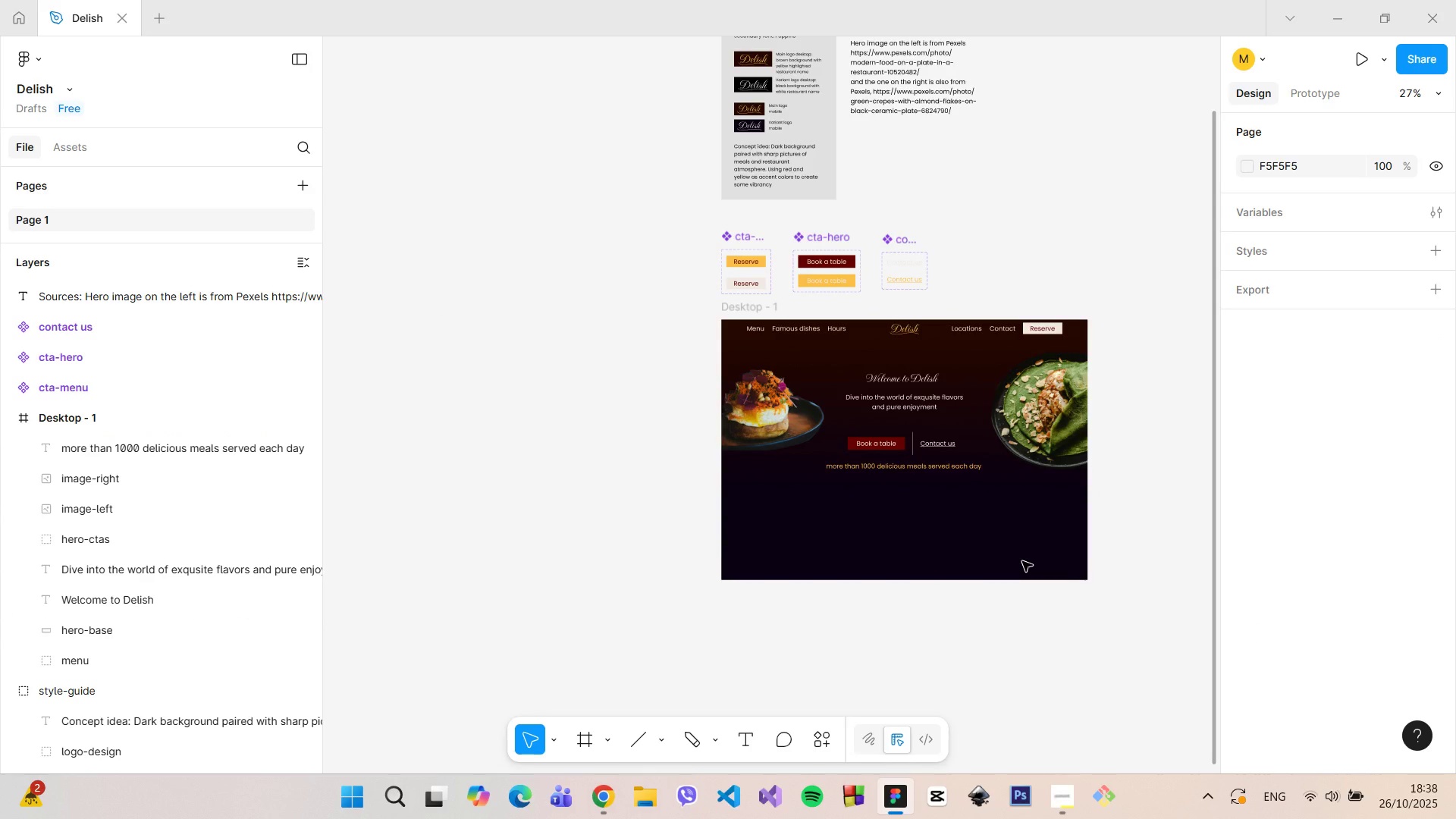 
scroll: coordinate [1022, 561], scroll_direction: up, amount: 3.0
 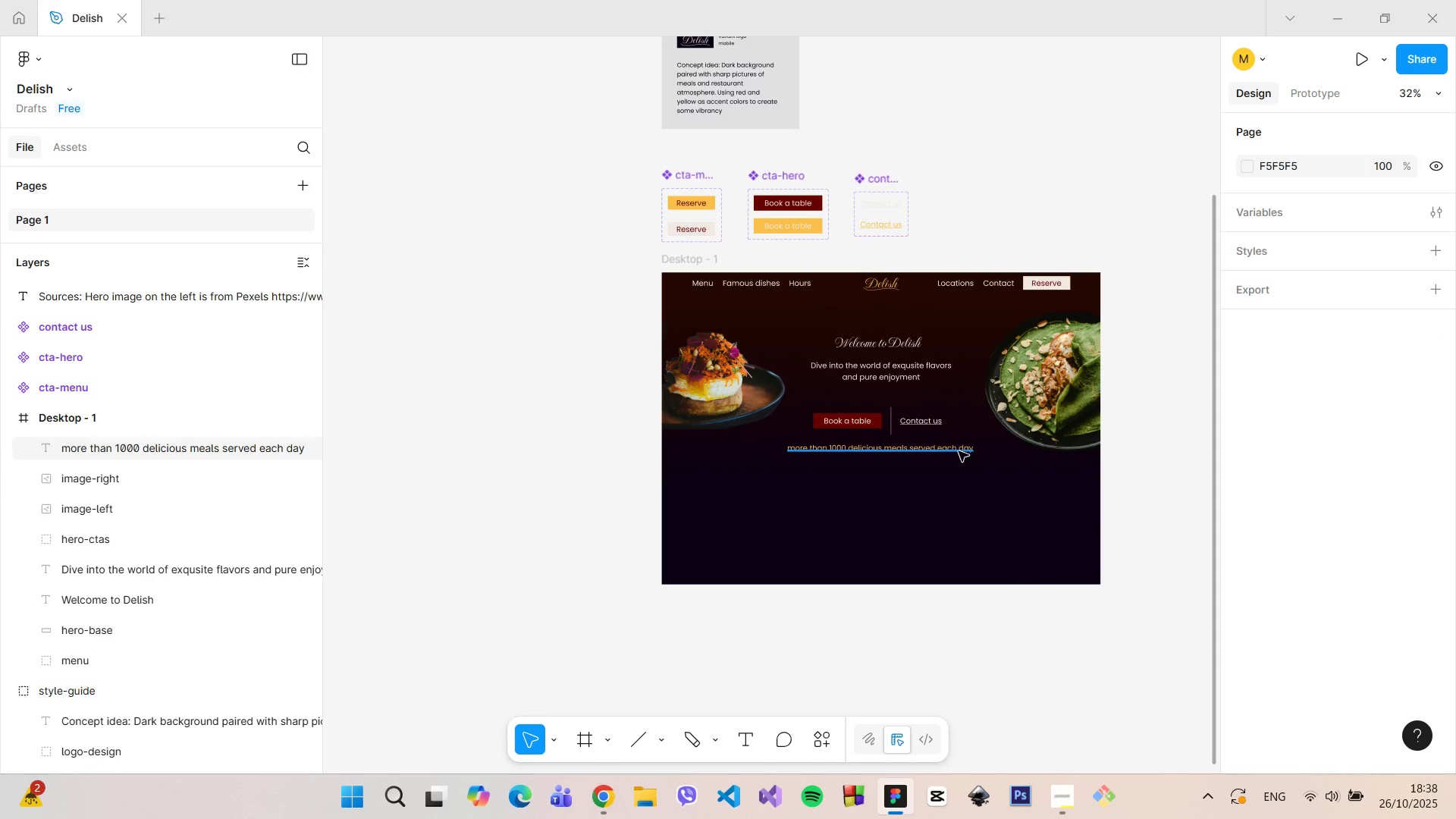 
left_click([959, 451])
 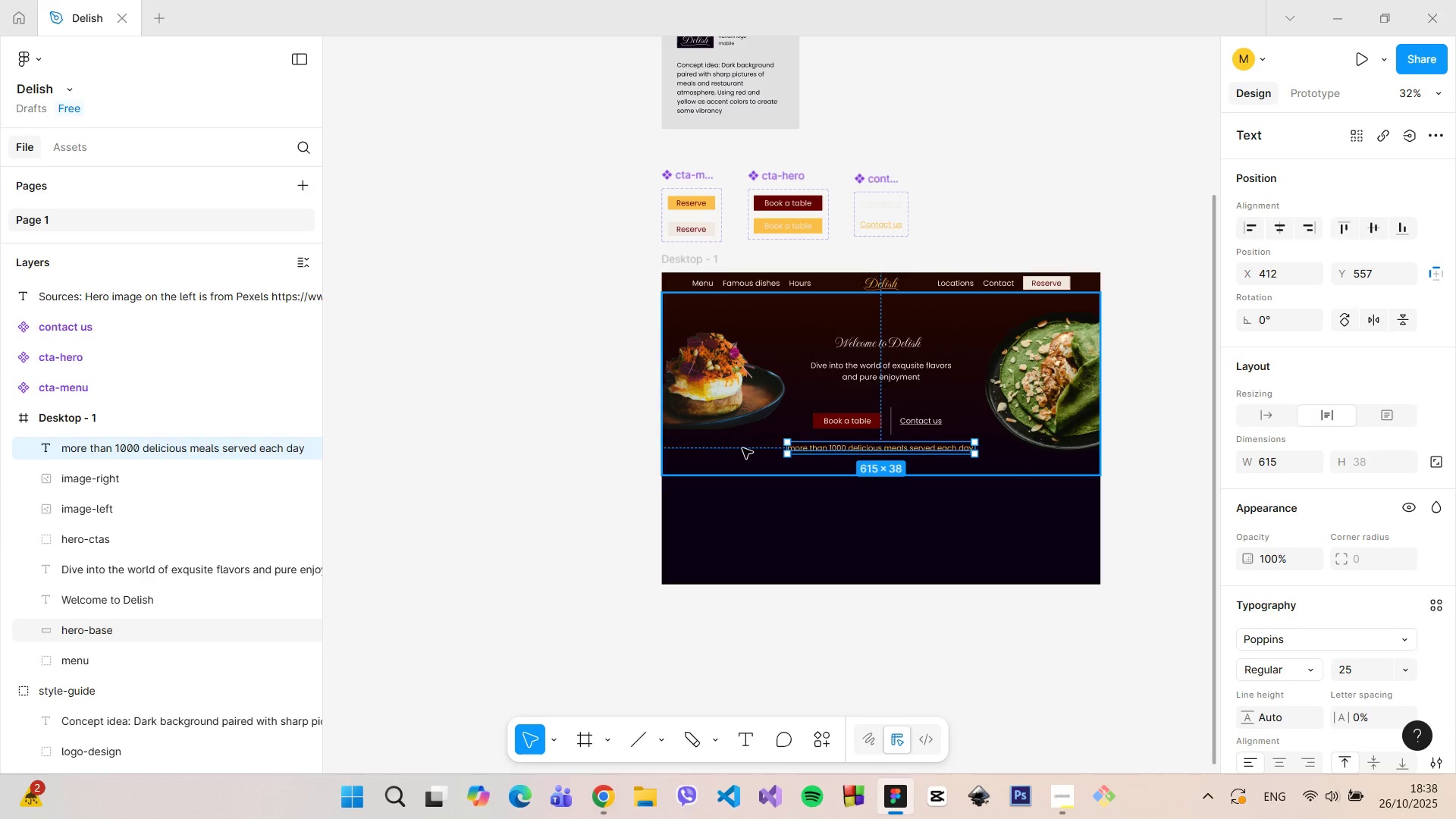 
hold_key(key=AltLeft, duration=0.92)
 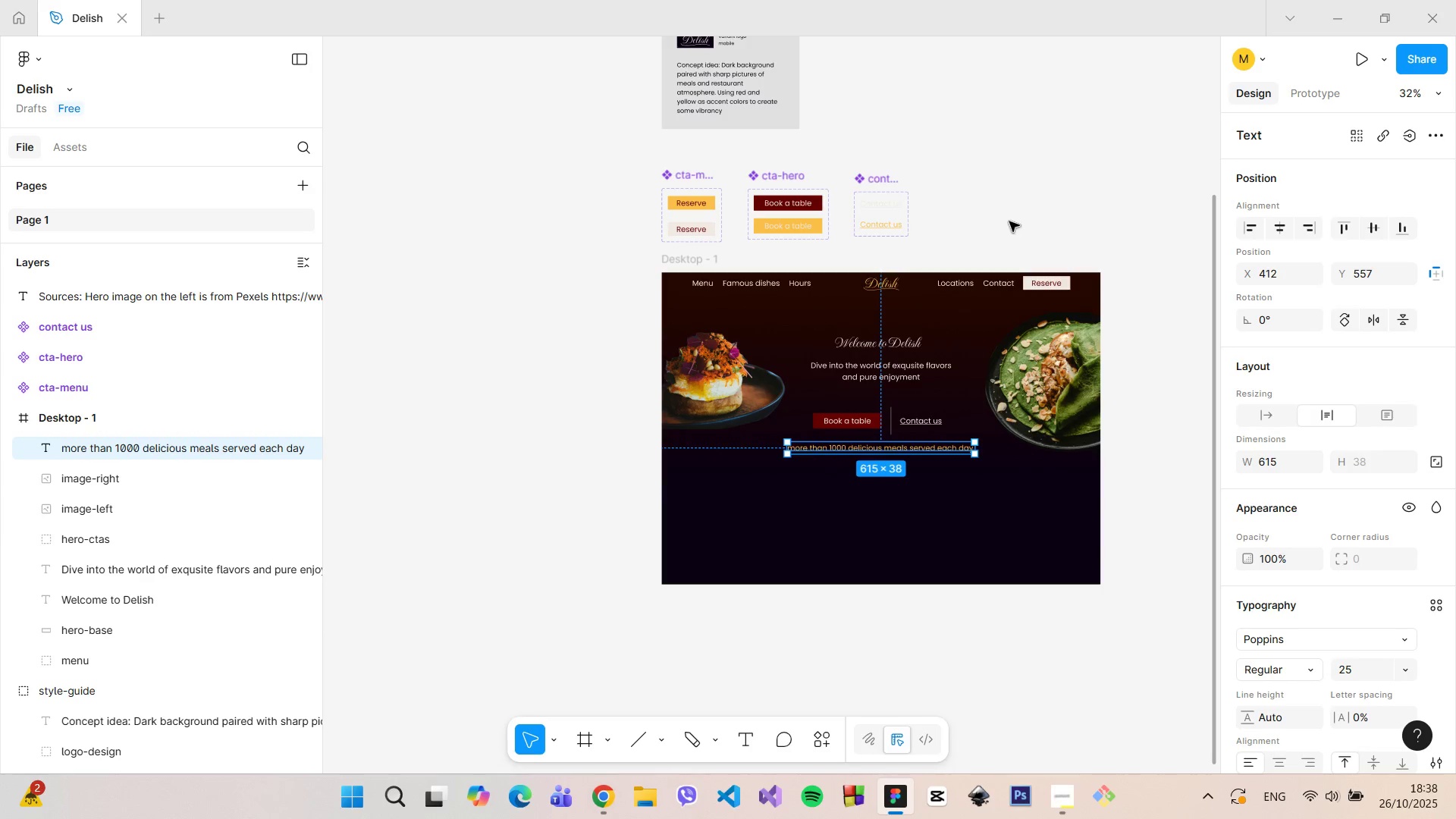 
left_click([1009, 221])
 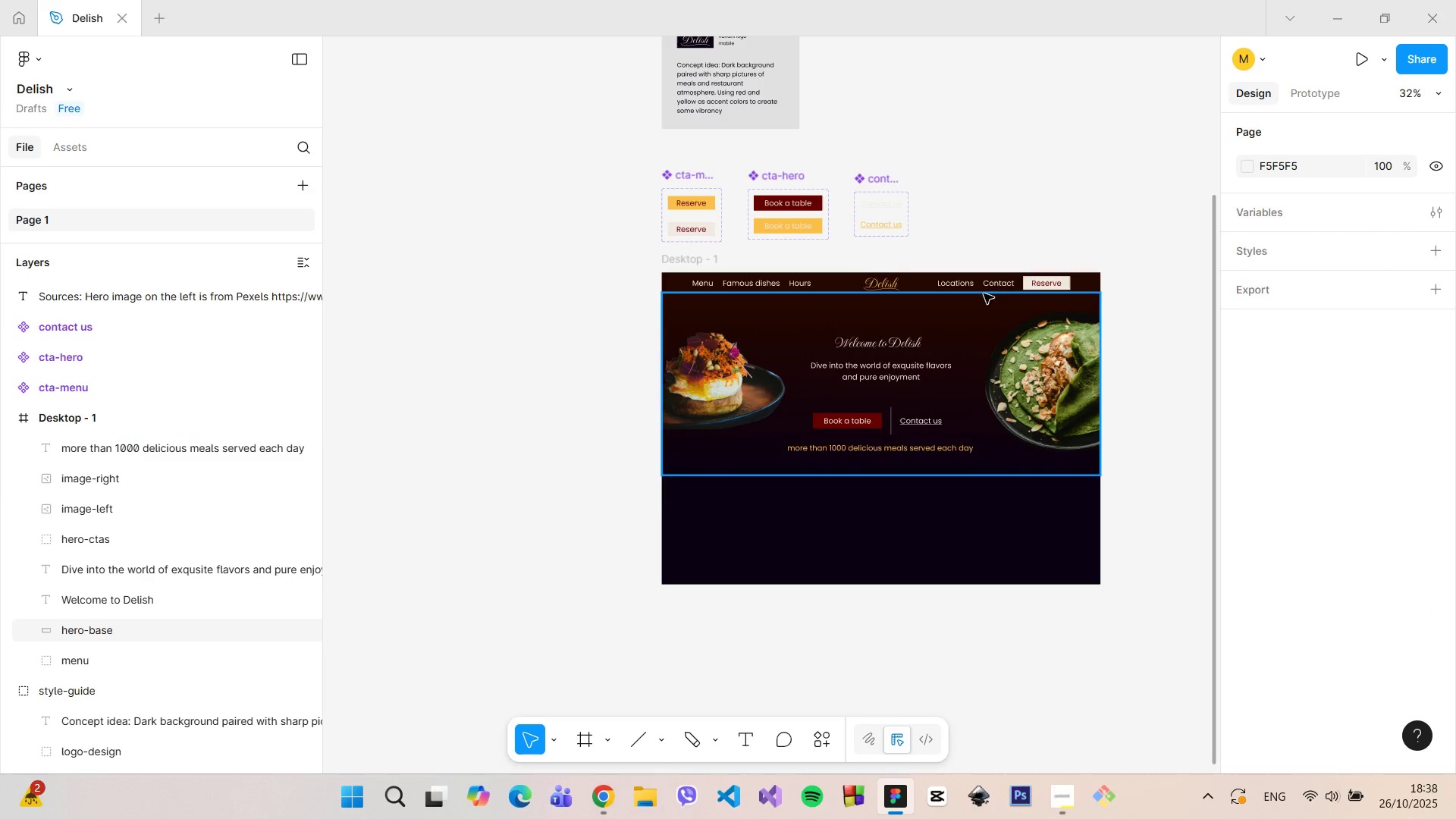 
wait(6.0)
 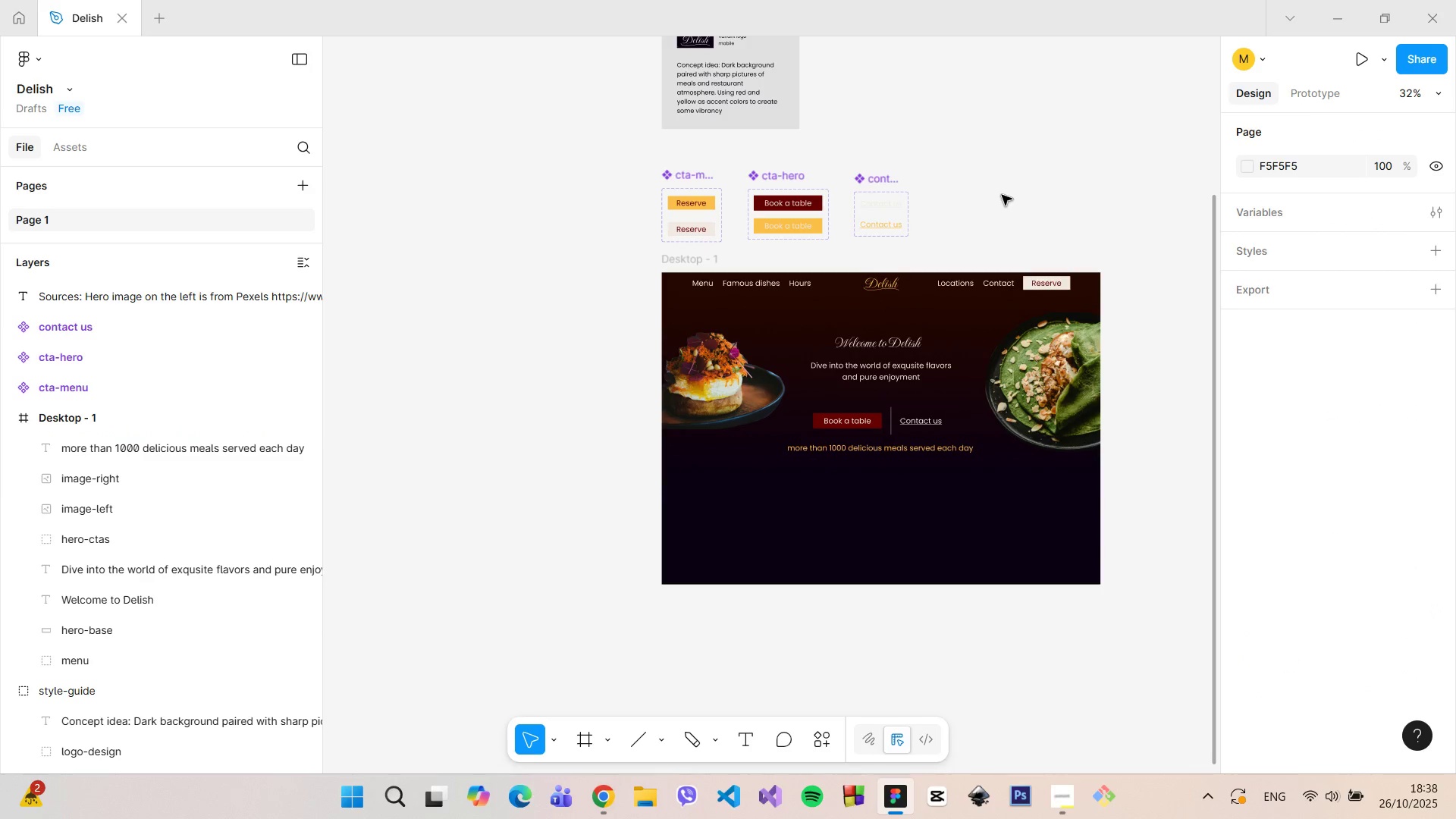 
hold_key(key=ControlLeft, duration=1.02)
scroll: coordinate [1037, 390], scroll_direction: up, amount: 4.0
 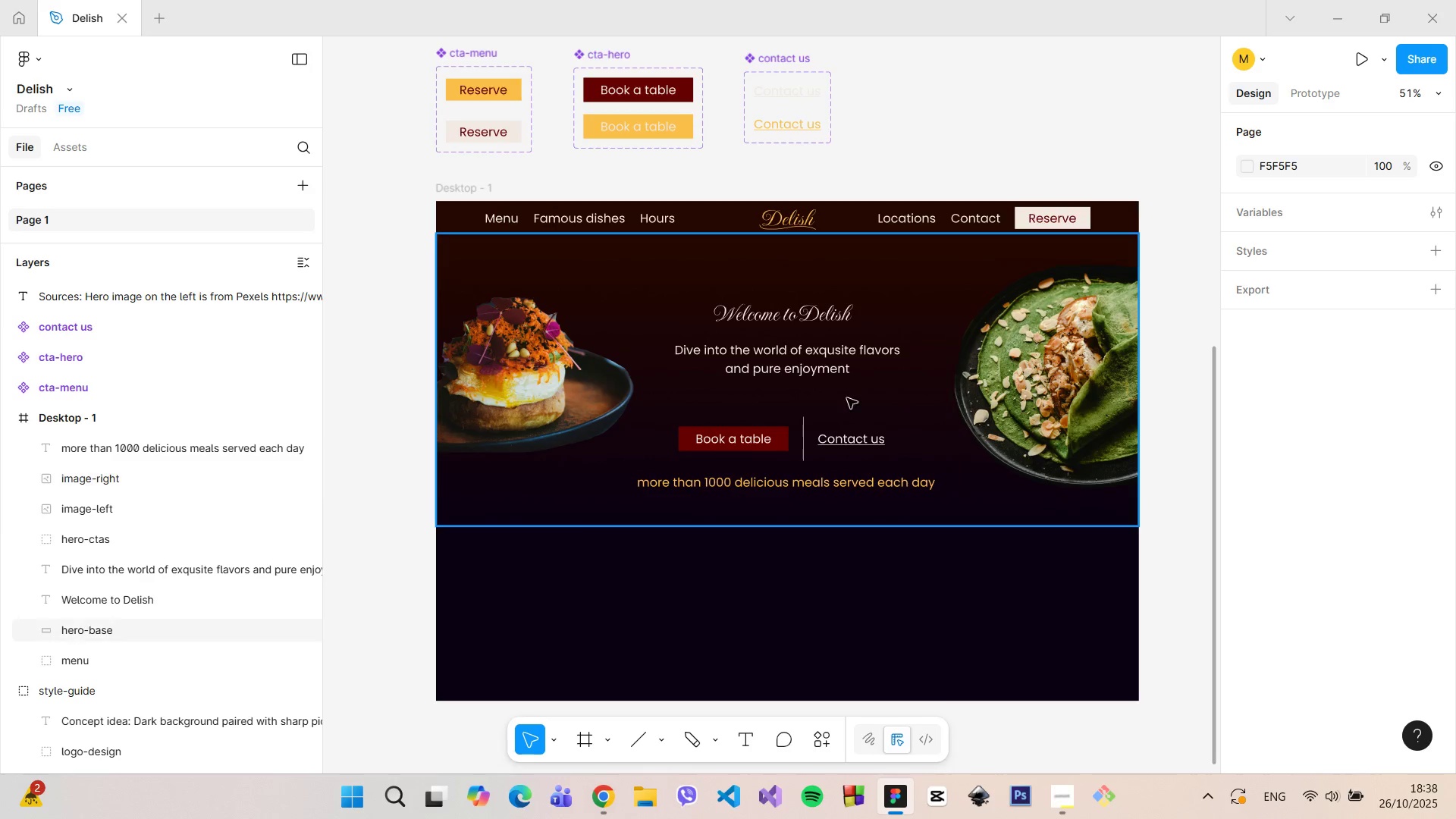 
left_click([815, 374])
 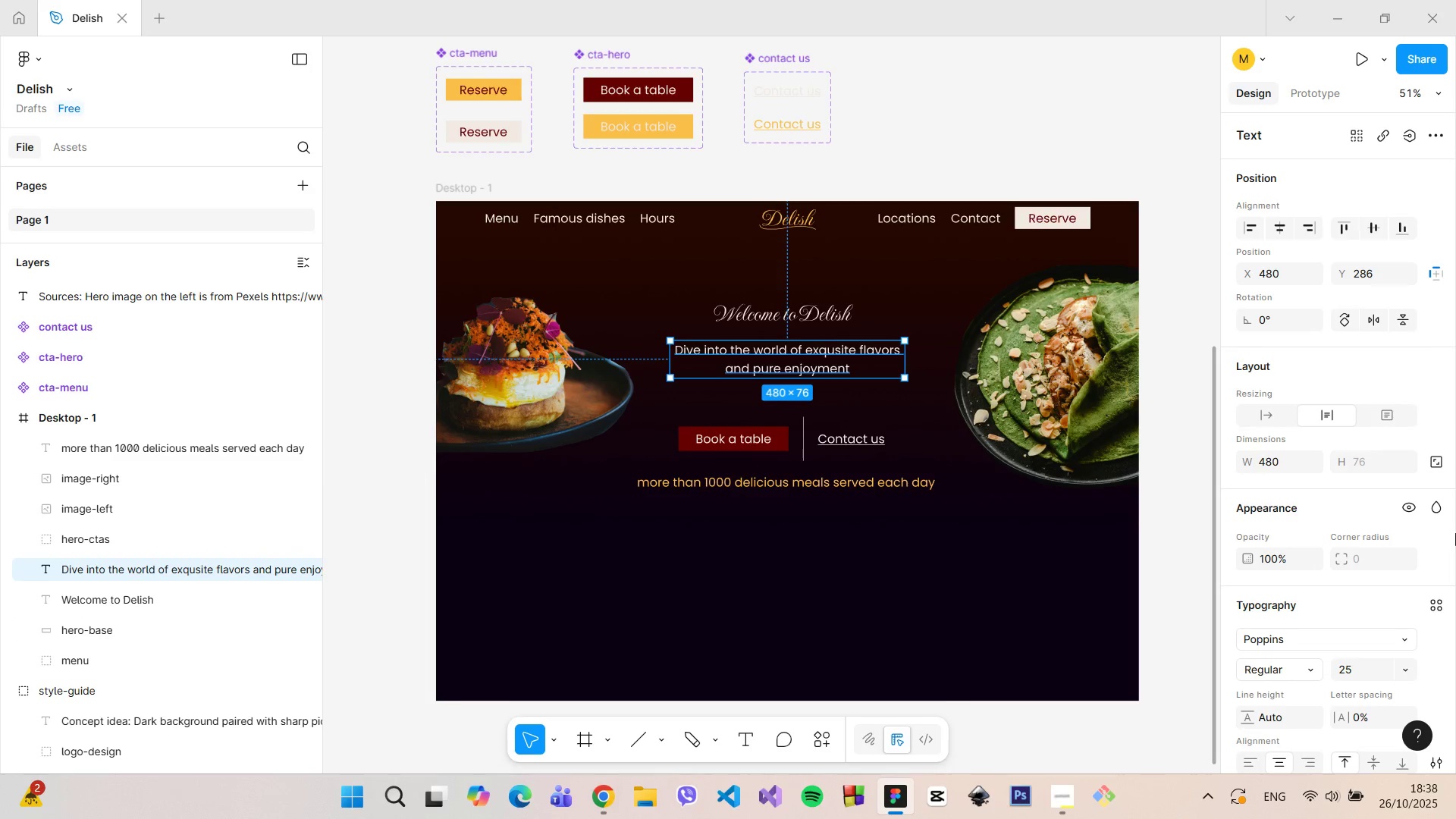 
scroll: coordinate [1334, 630], scroll_direction: down, amount: 5.0
 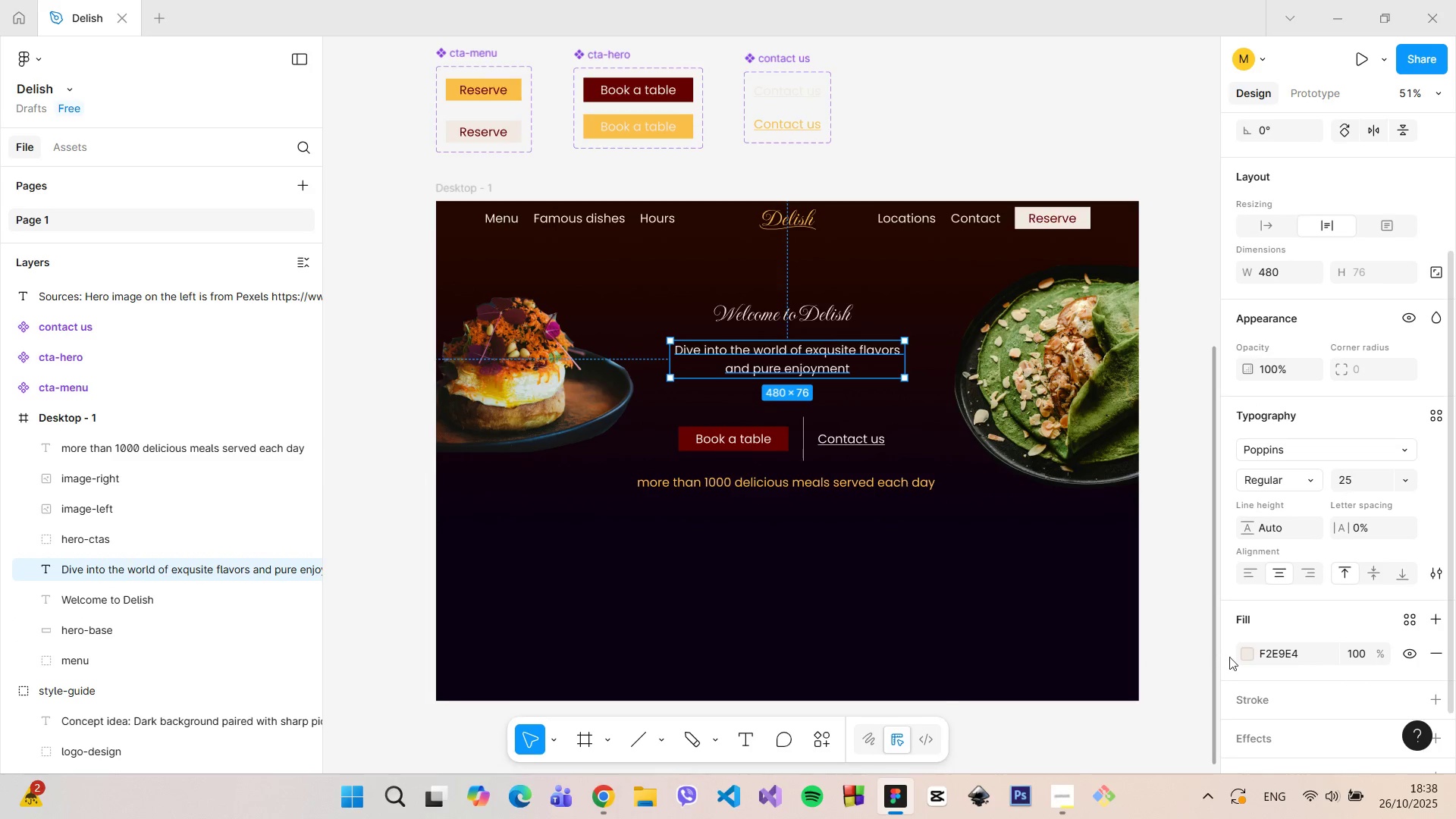 
left_click([1244, 654])
 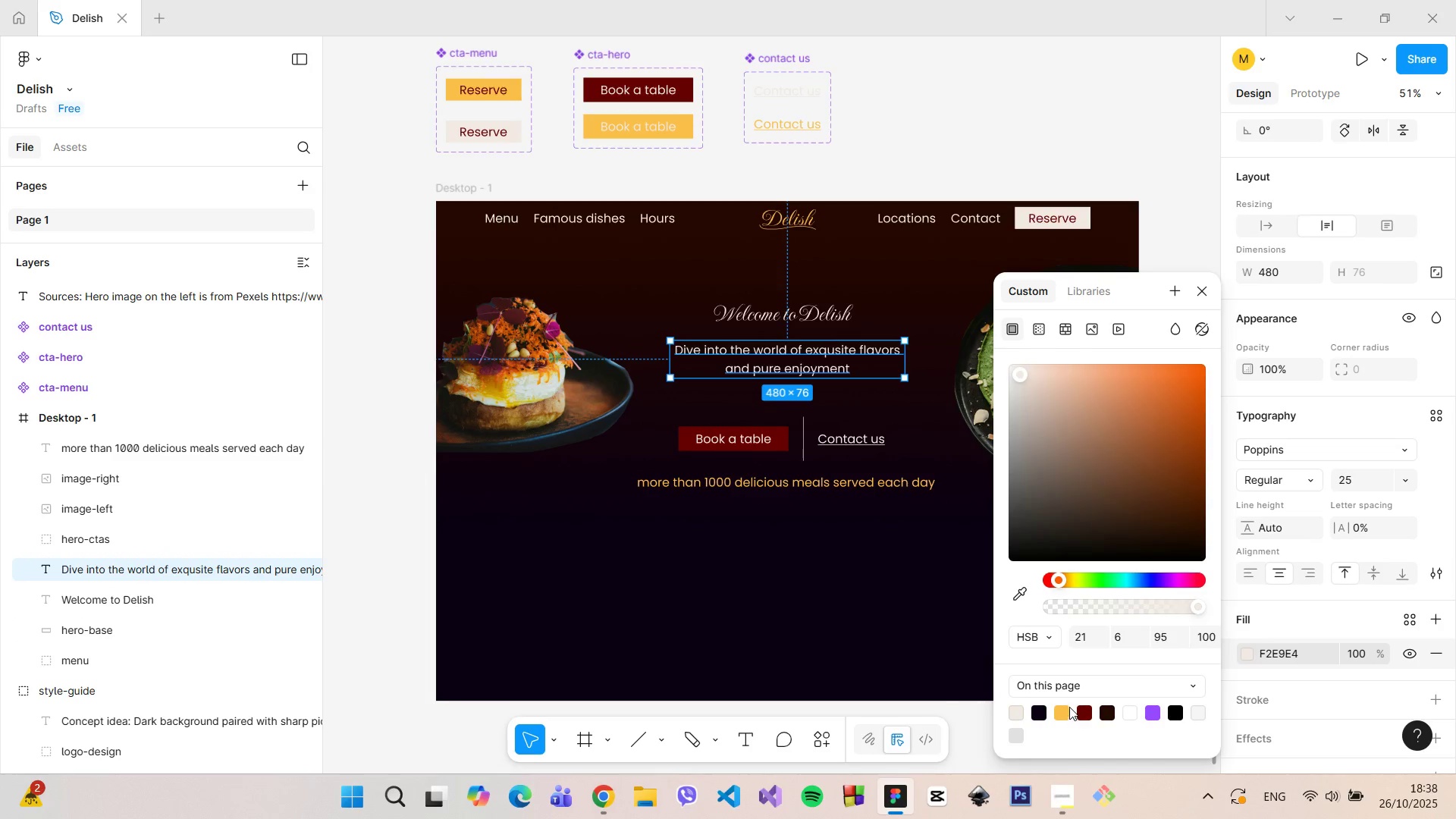 
left_click([1069, 707])
 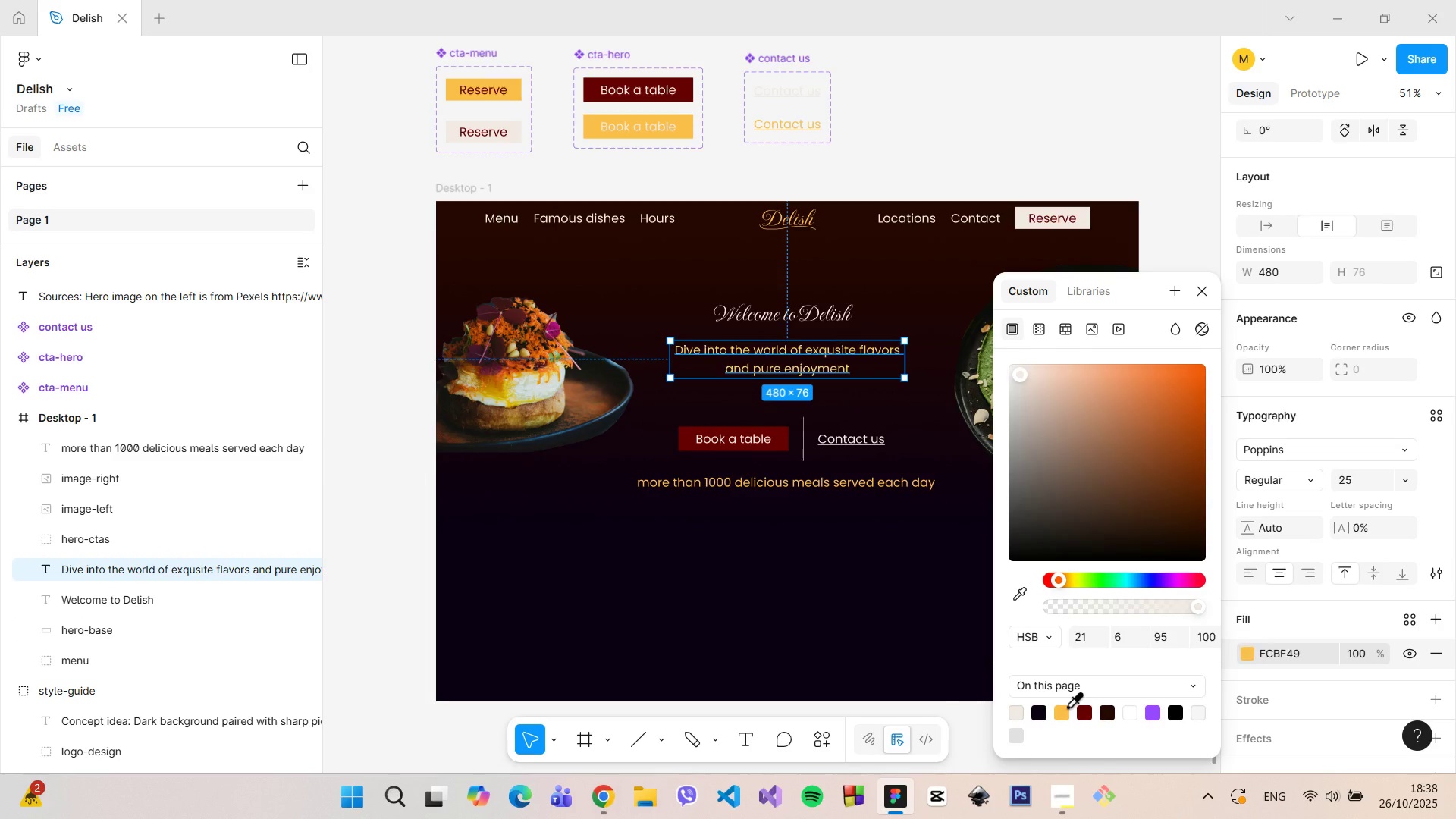 
left_click([1067, 706])
 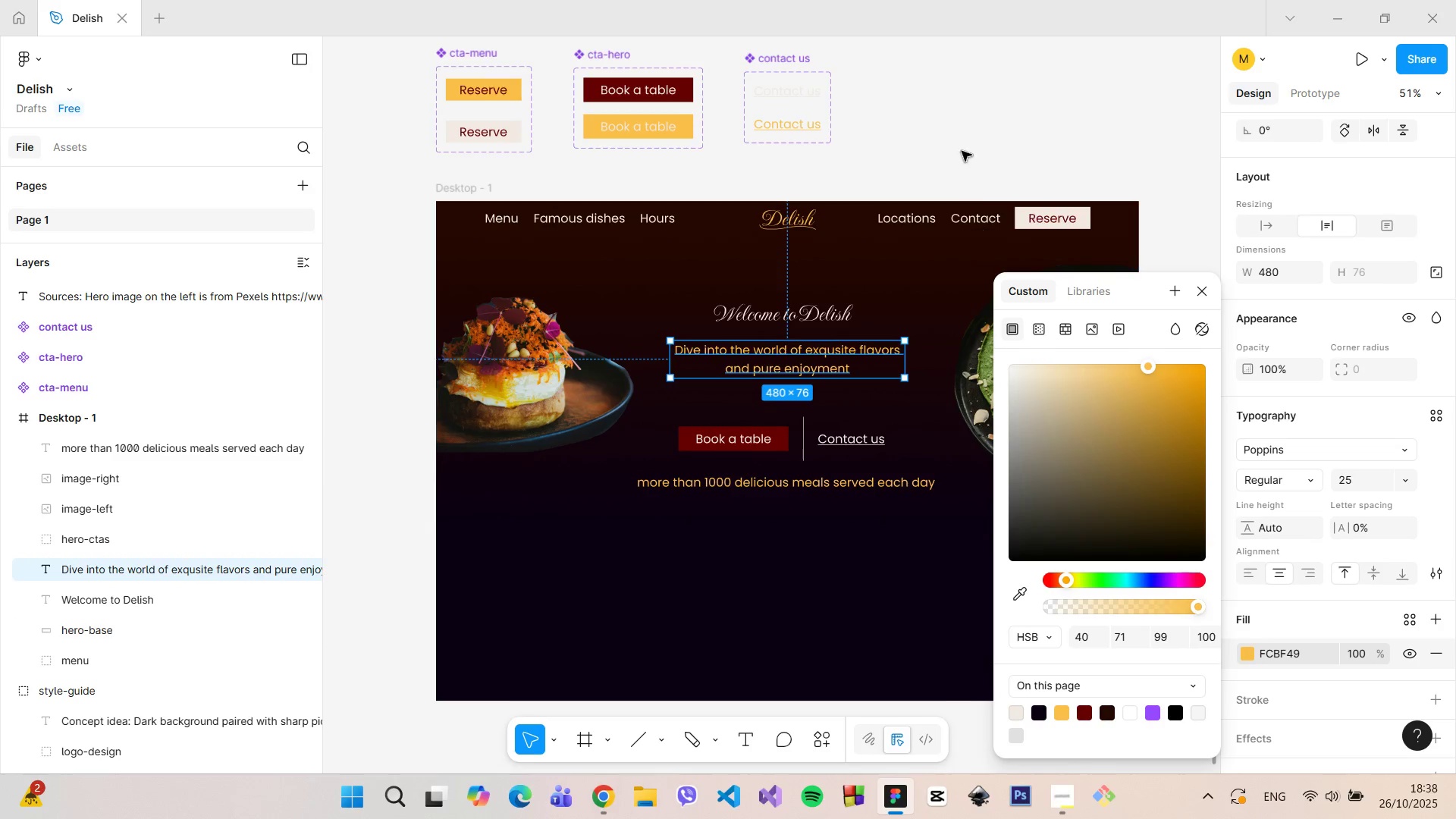 
left_click([952, 140])
 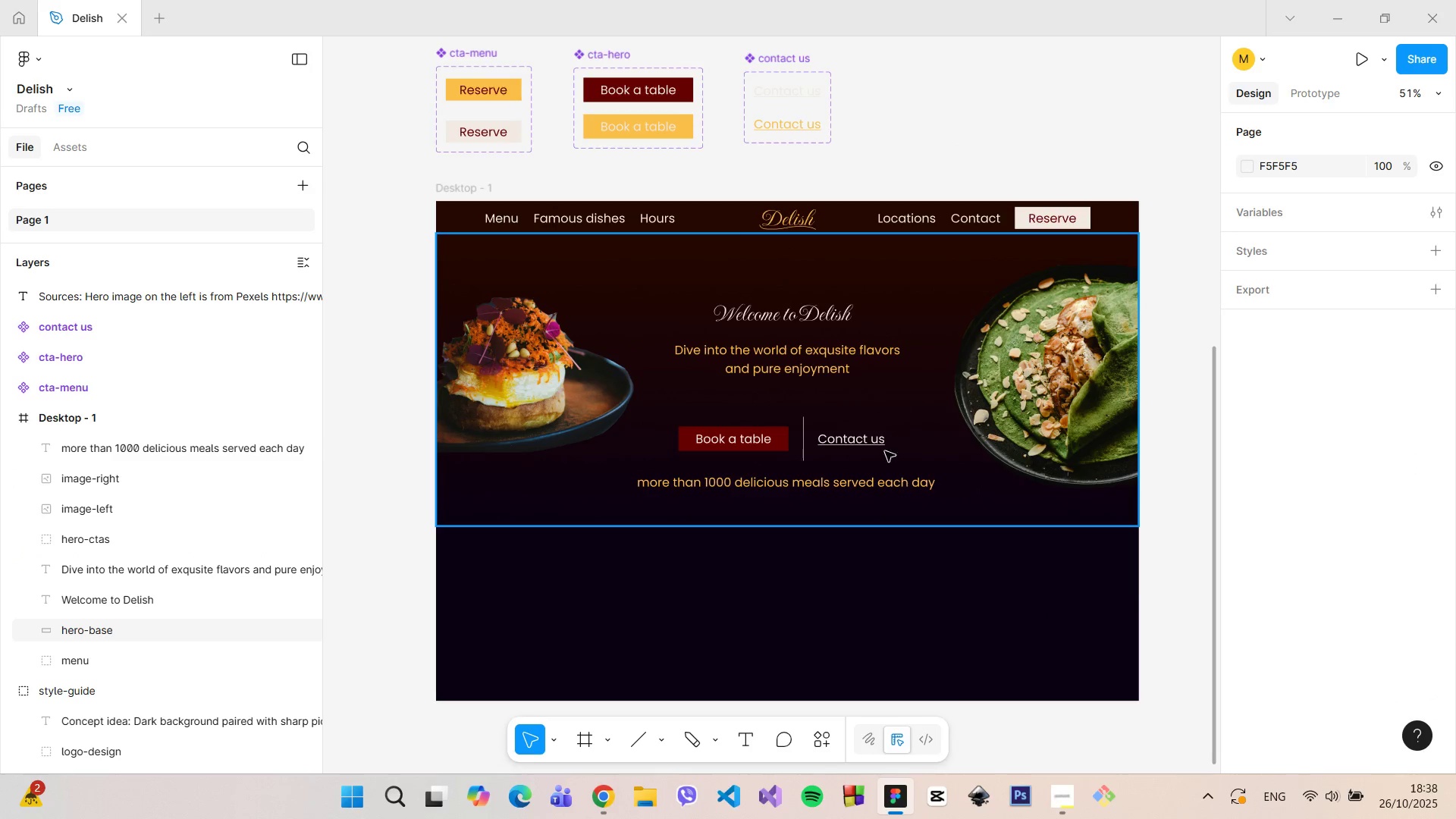 
left_click([868, 483])
 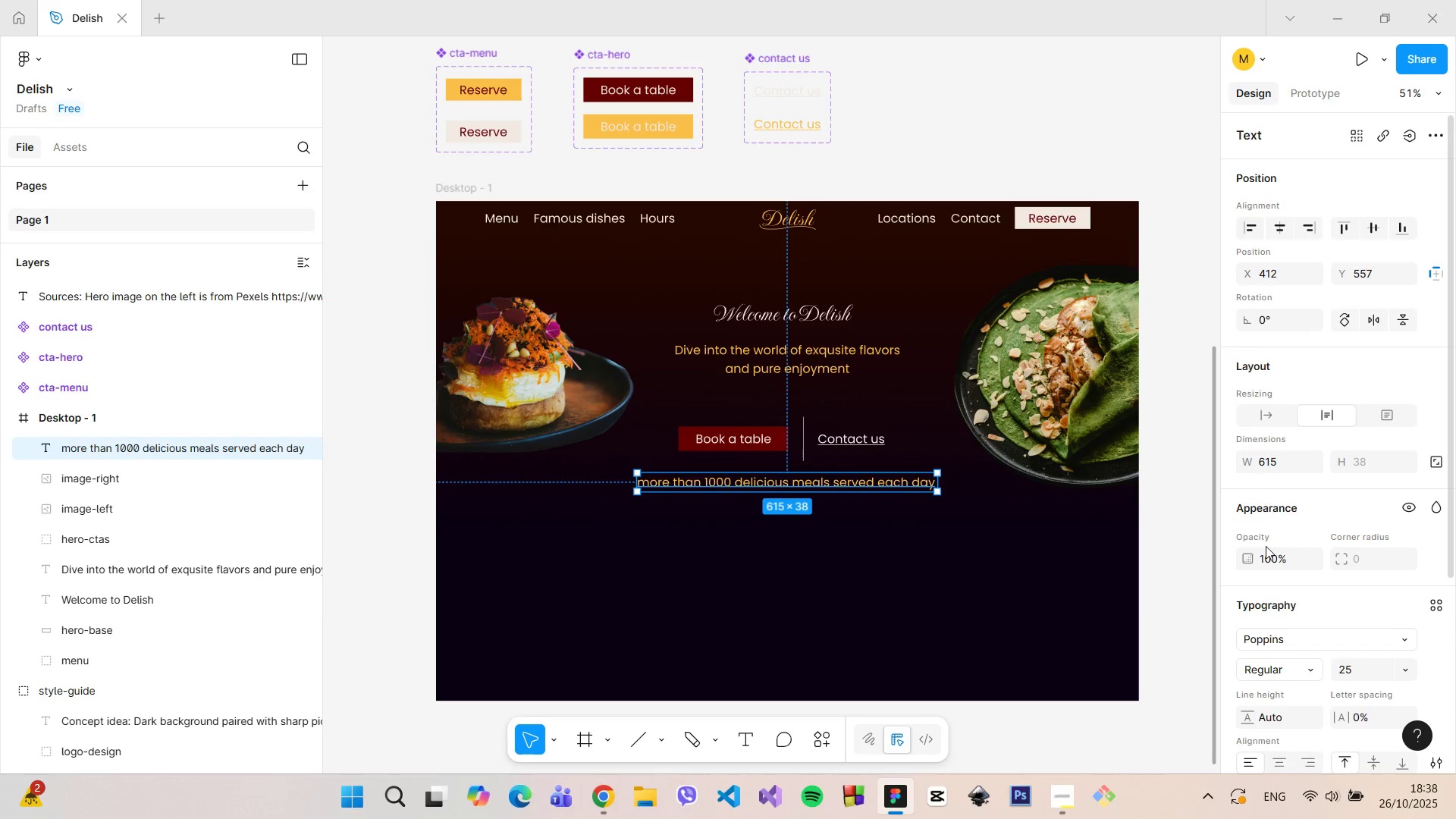 
scroll: coordinate [1266, 546], scroll_direction: down, amount: 3.0
 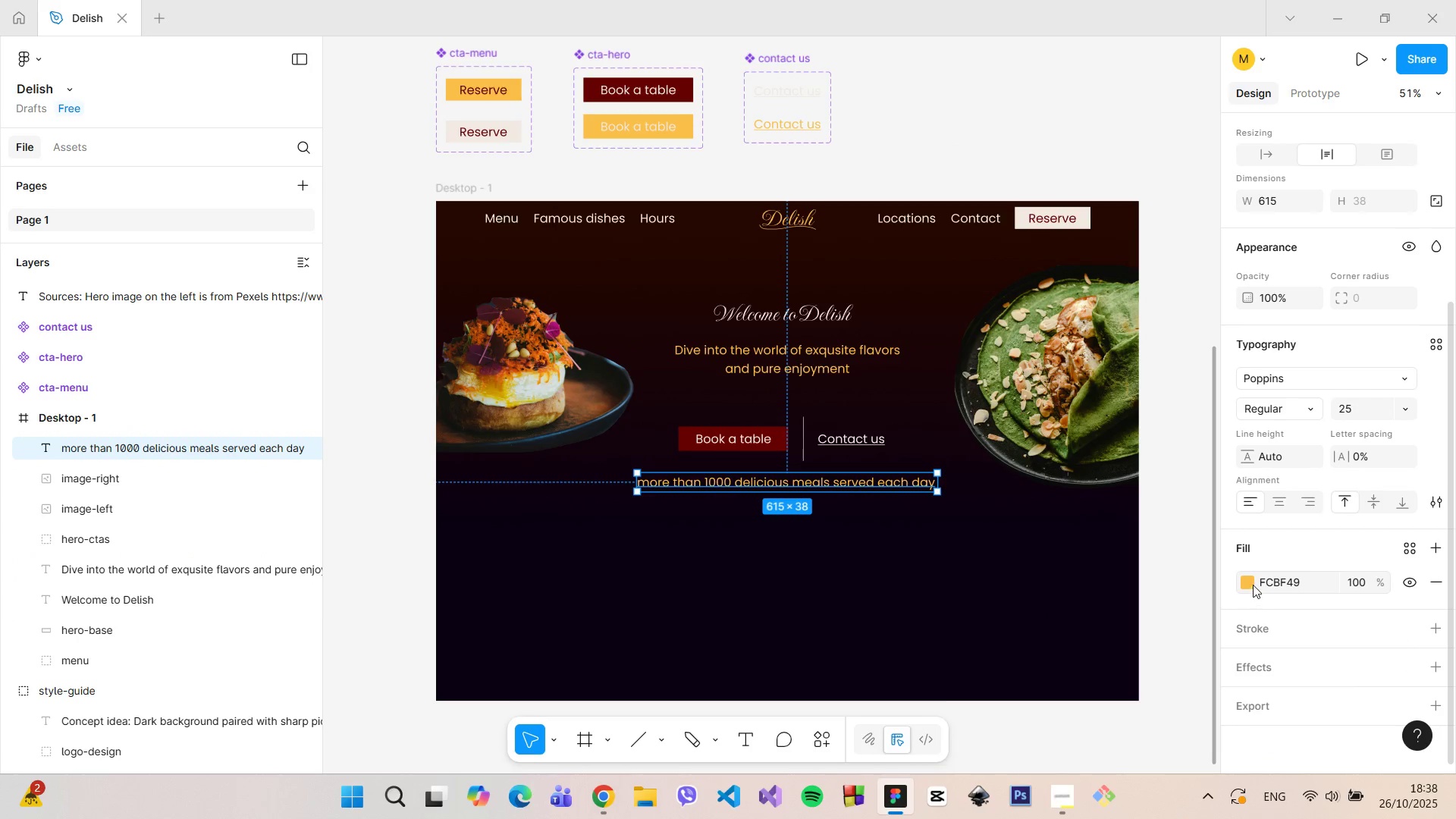 
left_click([1253, 585])
 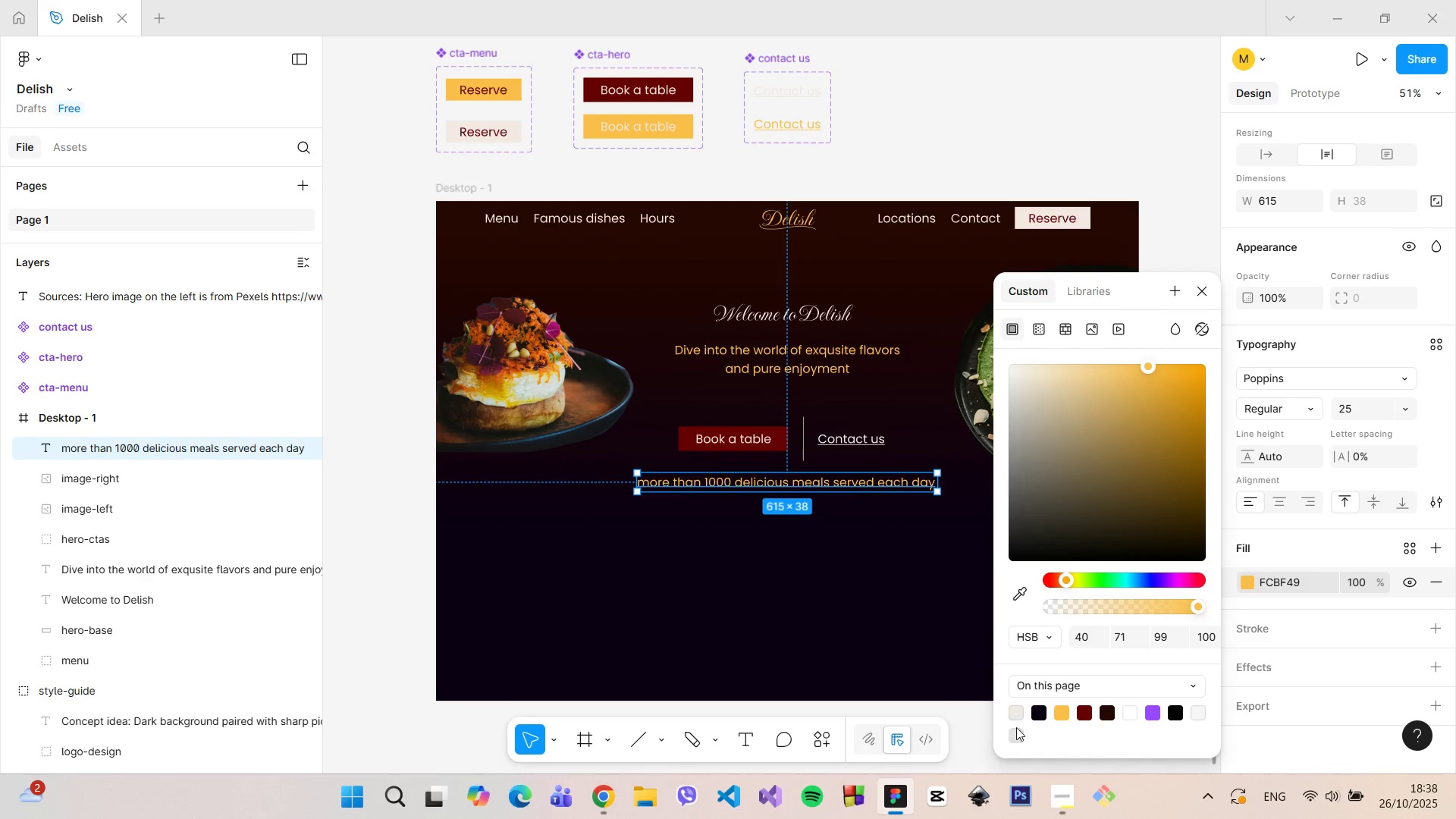 
left_click([1014, 736])
 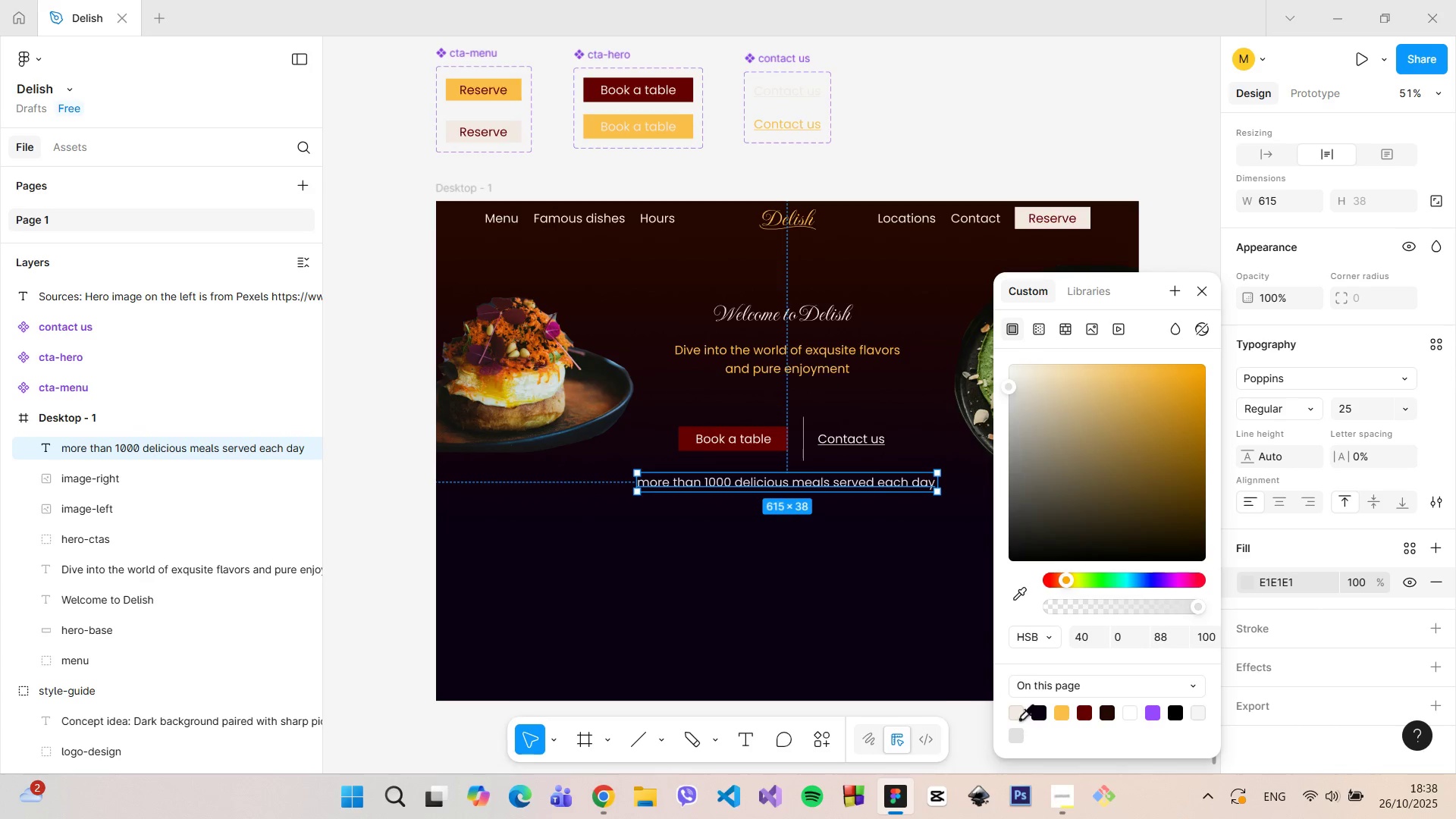 
left_click([1018, 712])
 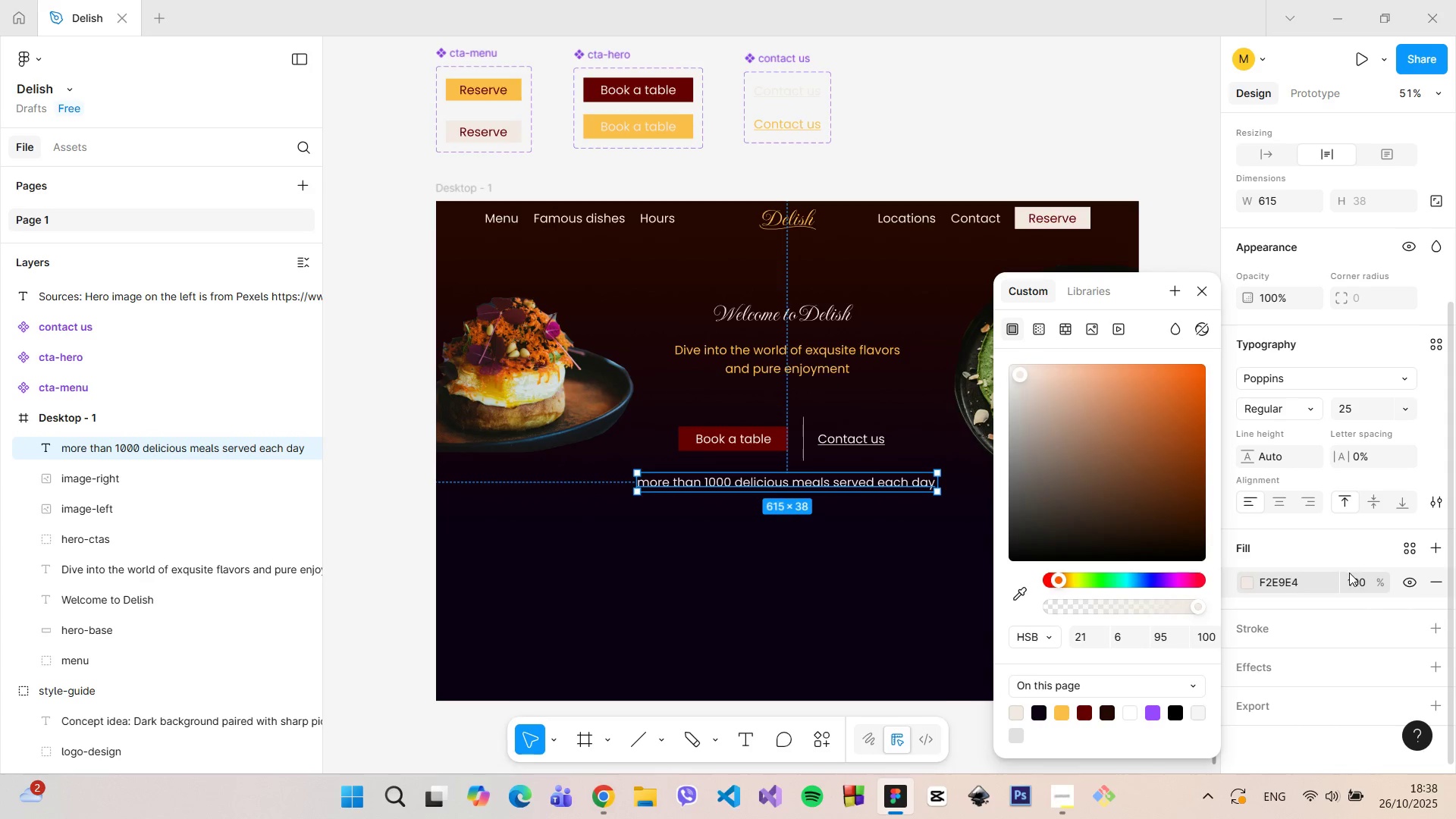 
left_click([1355, 577])
 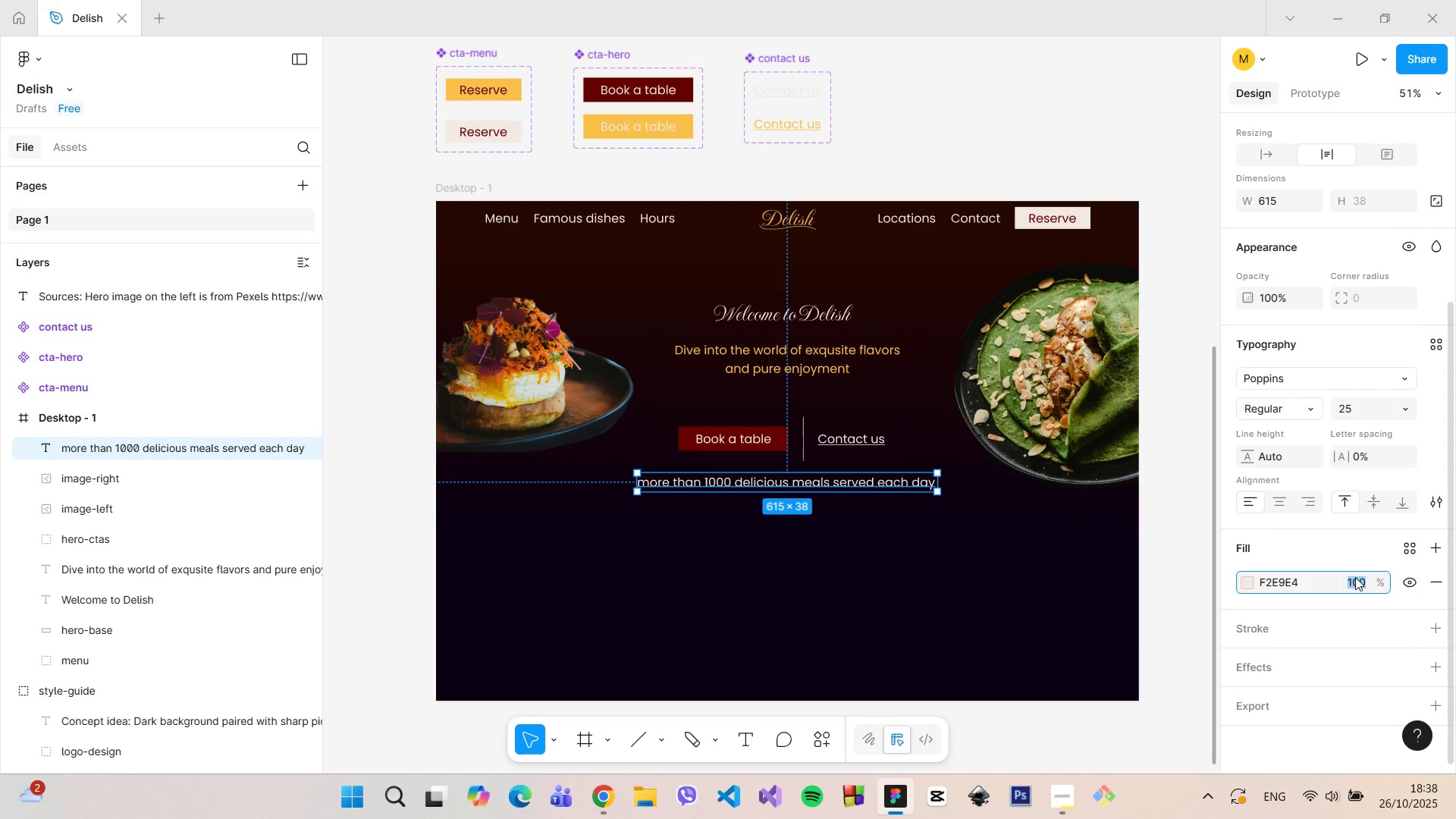 
type(60)
 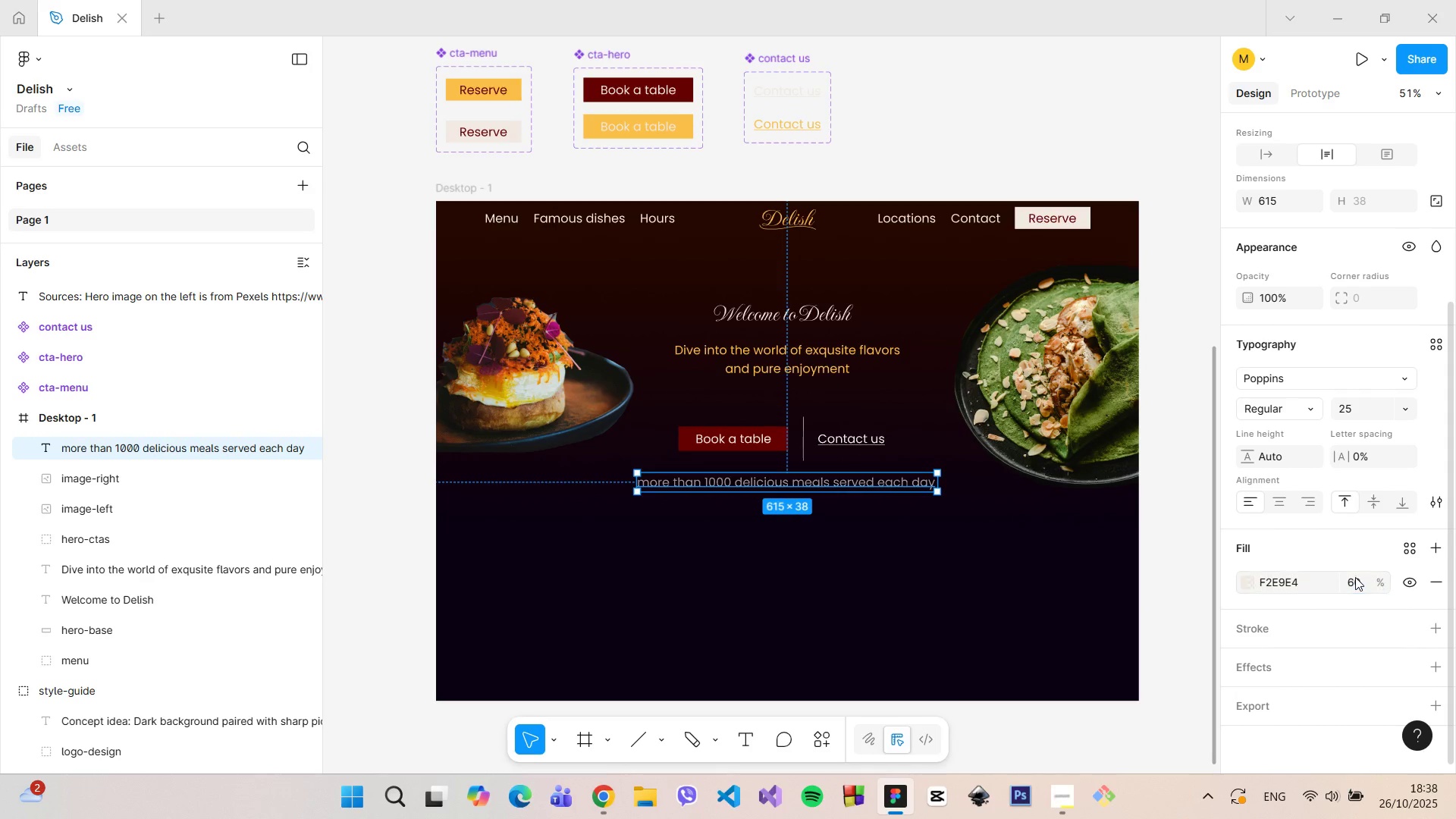 
key(Enter)
 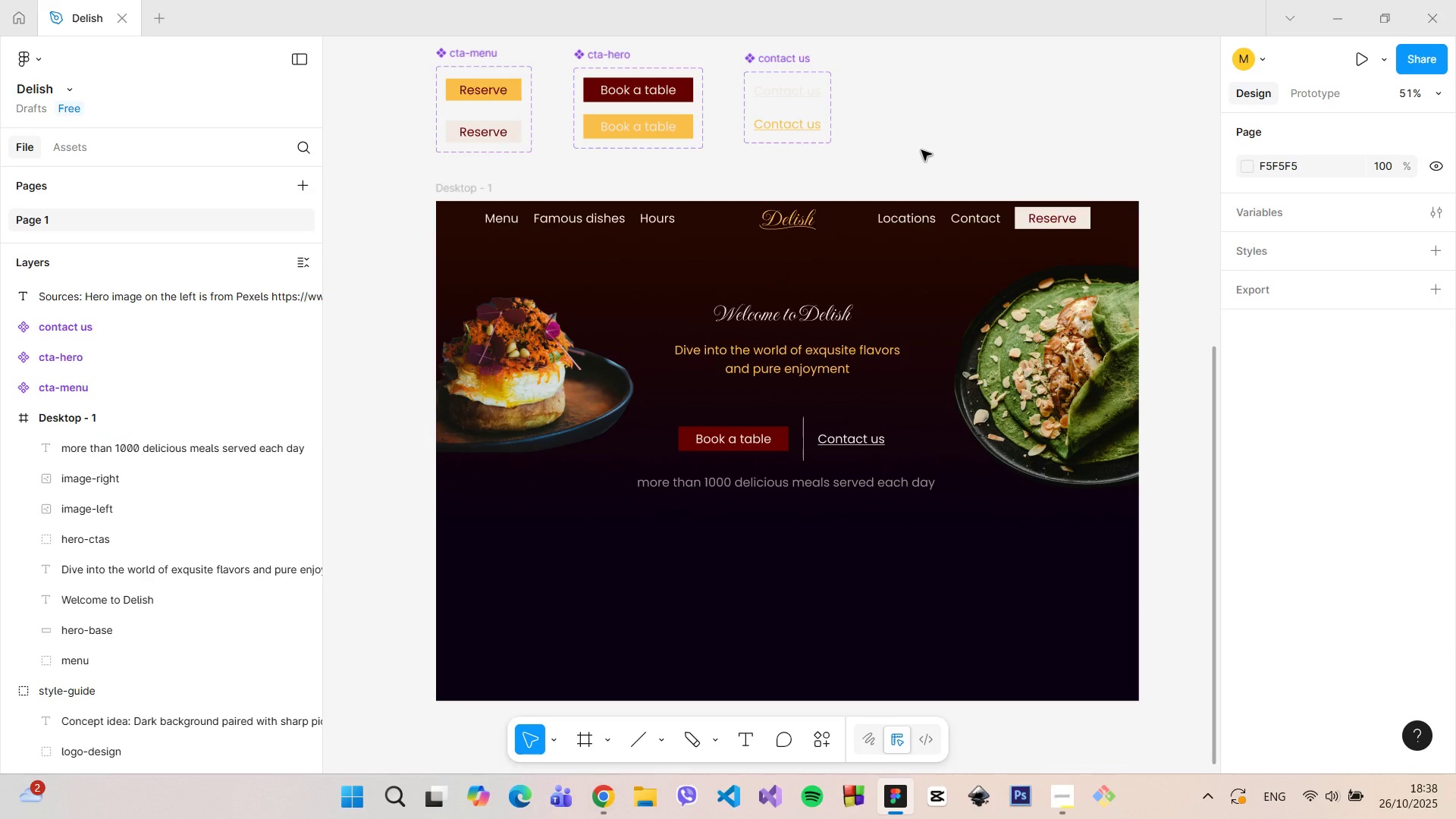 
wait(7.21)
 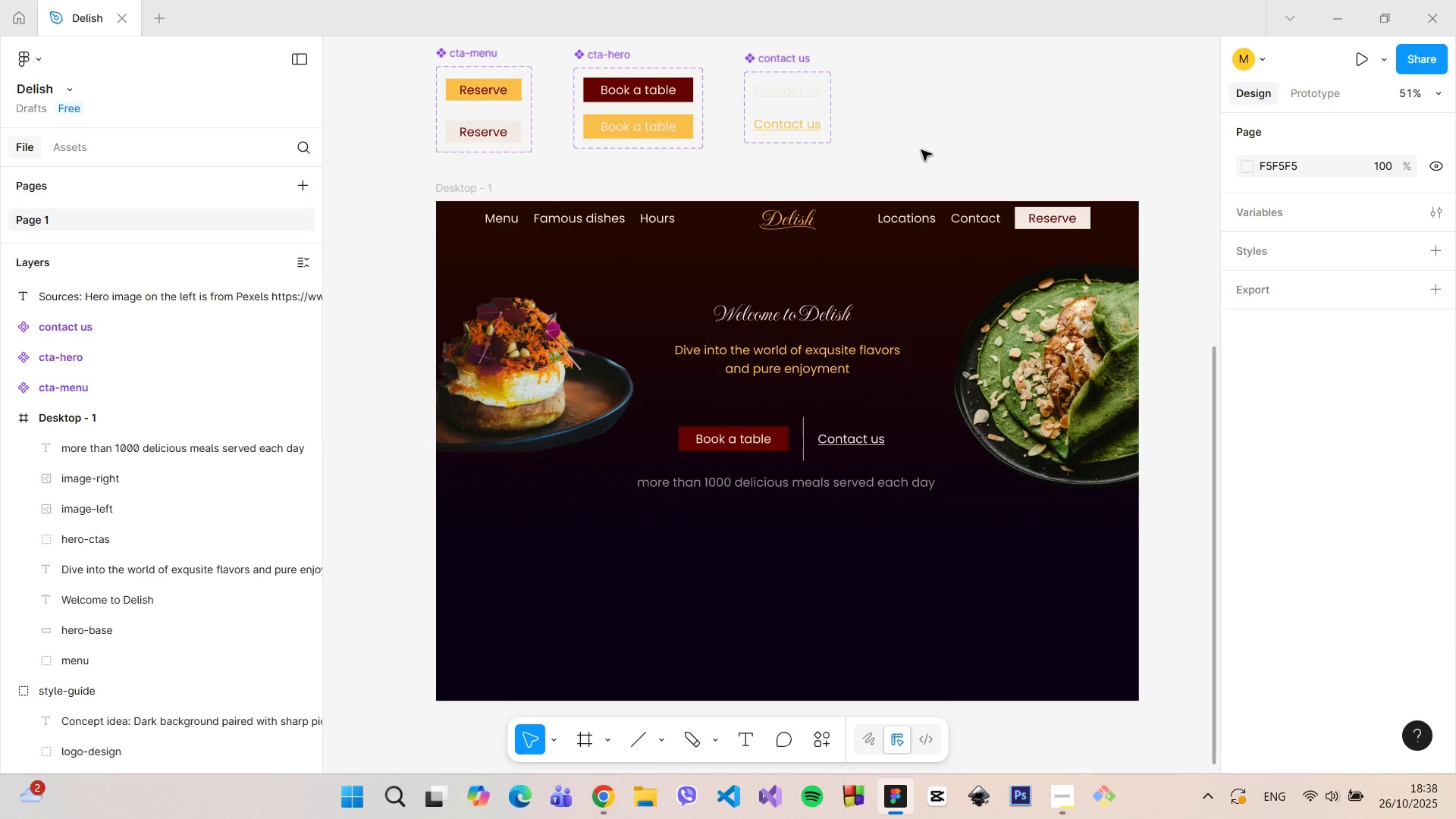 
left_click([893, 484])
 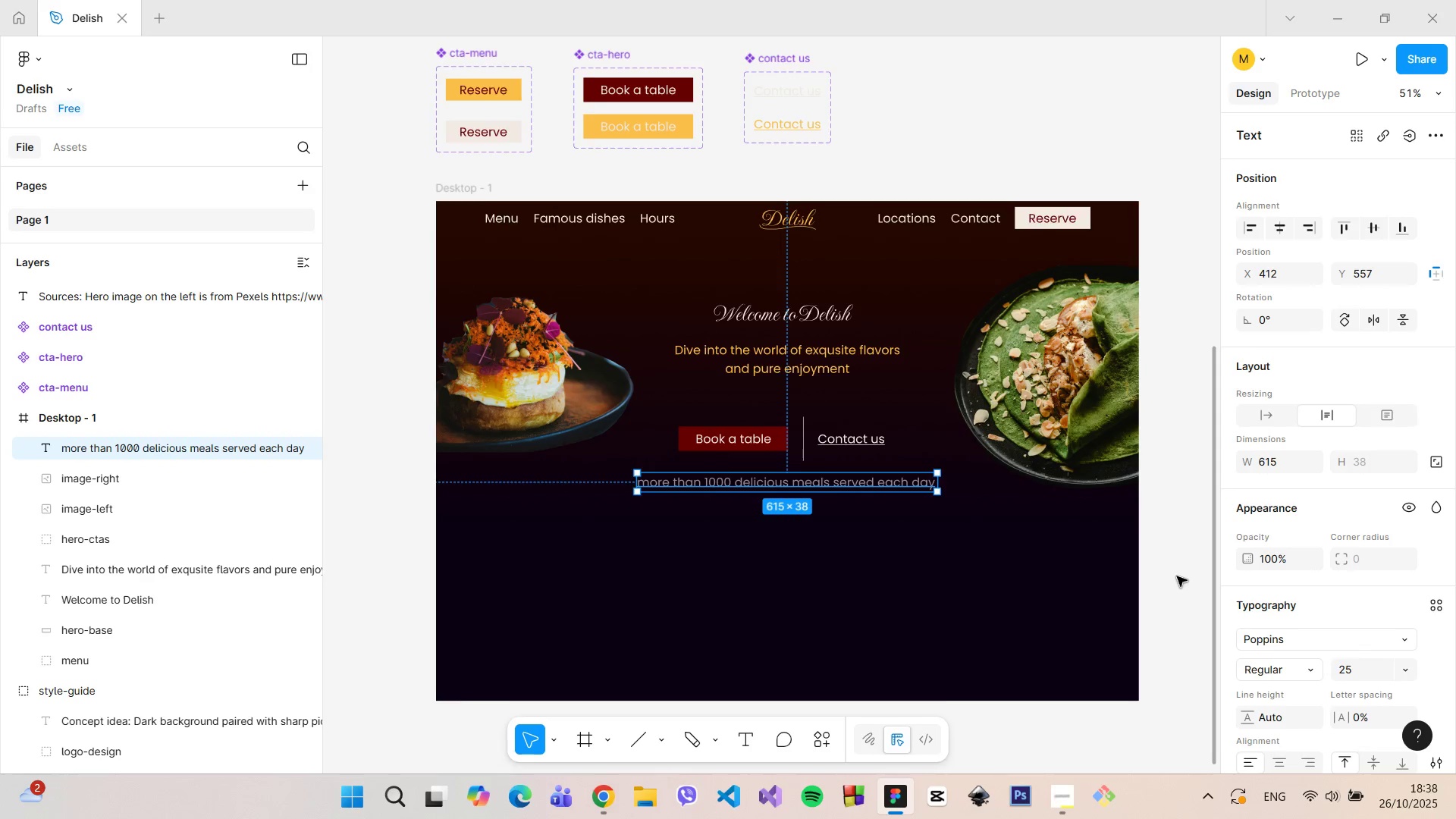 
scroll: coordinate [1316, 614], scroll_direction: down, amount: 6.0
 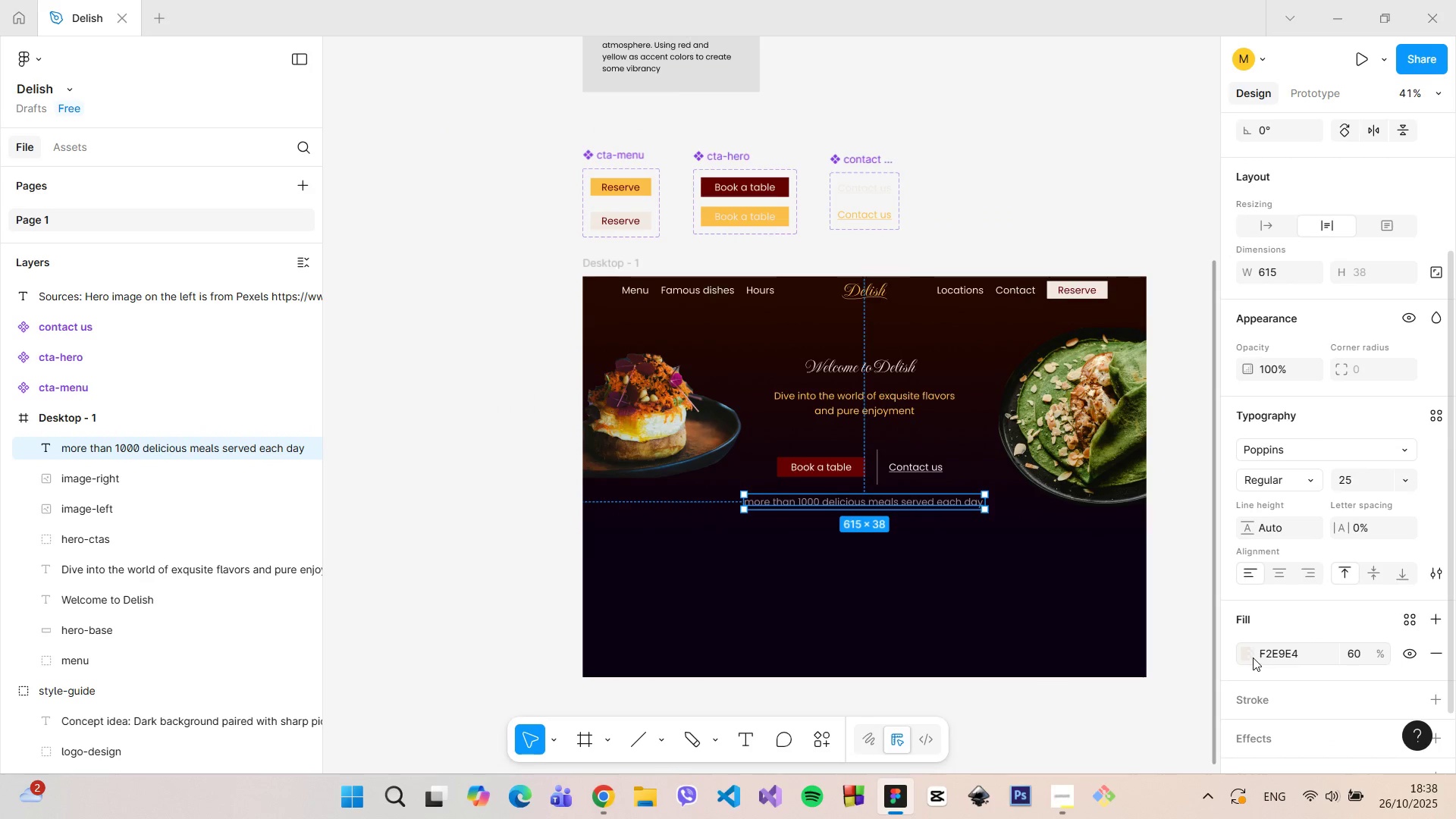 
left_click([1250, 657])
 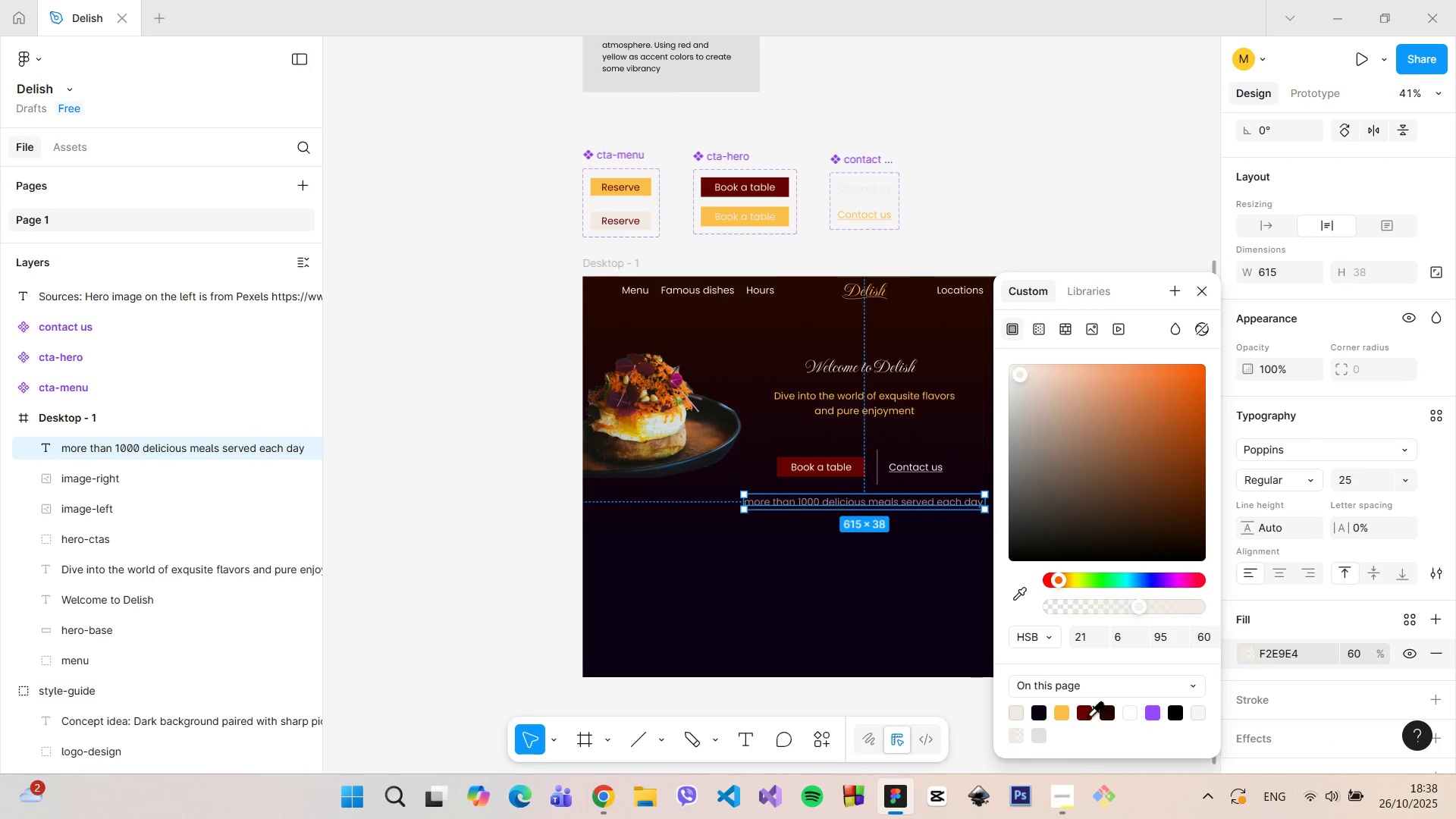 
left_click([1086, 713])
 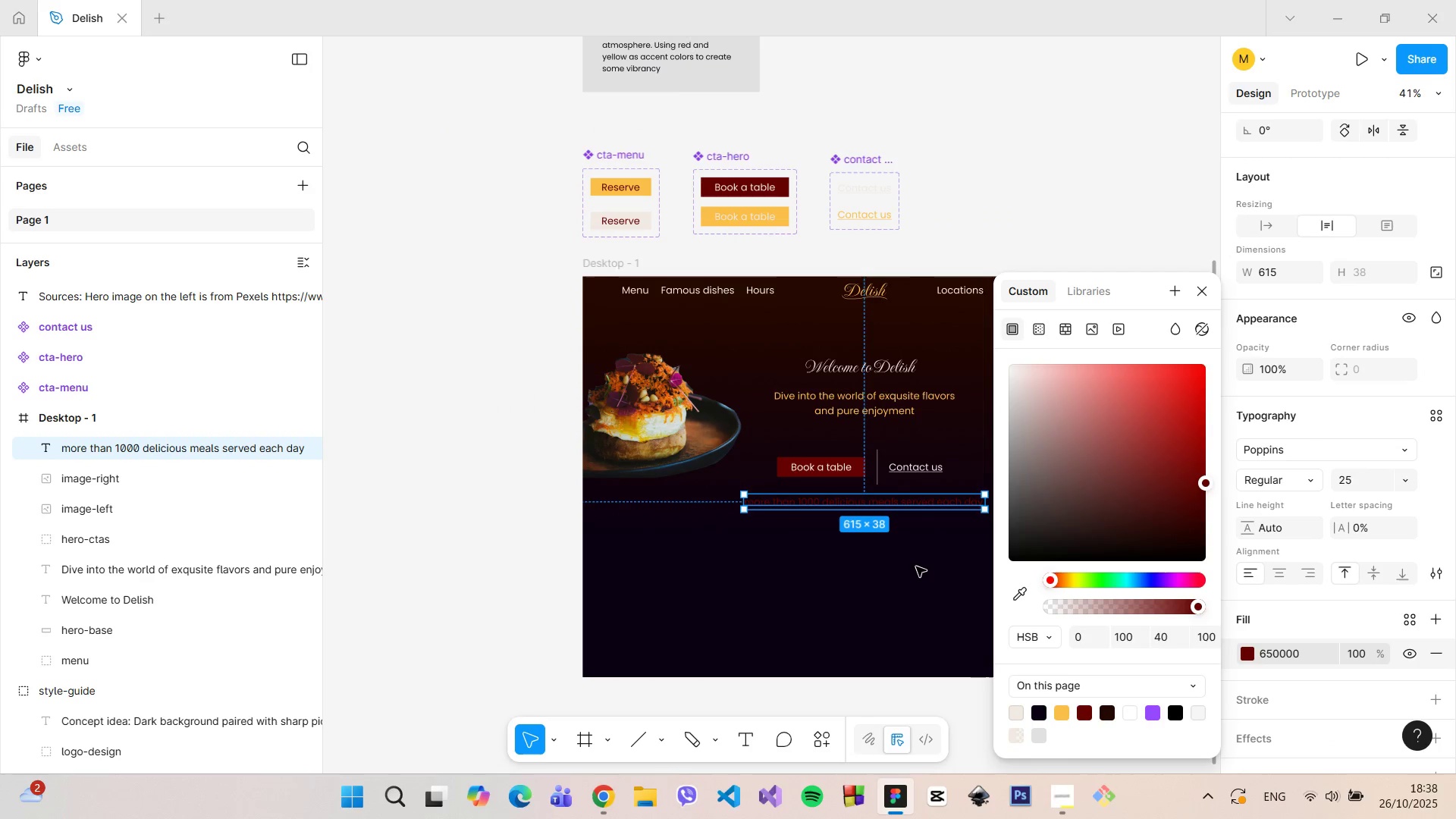 
left_click([915, 566])
 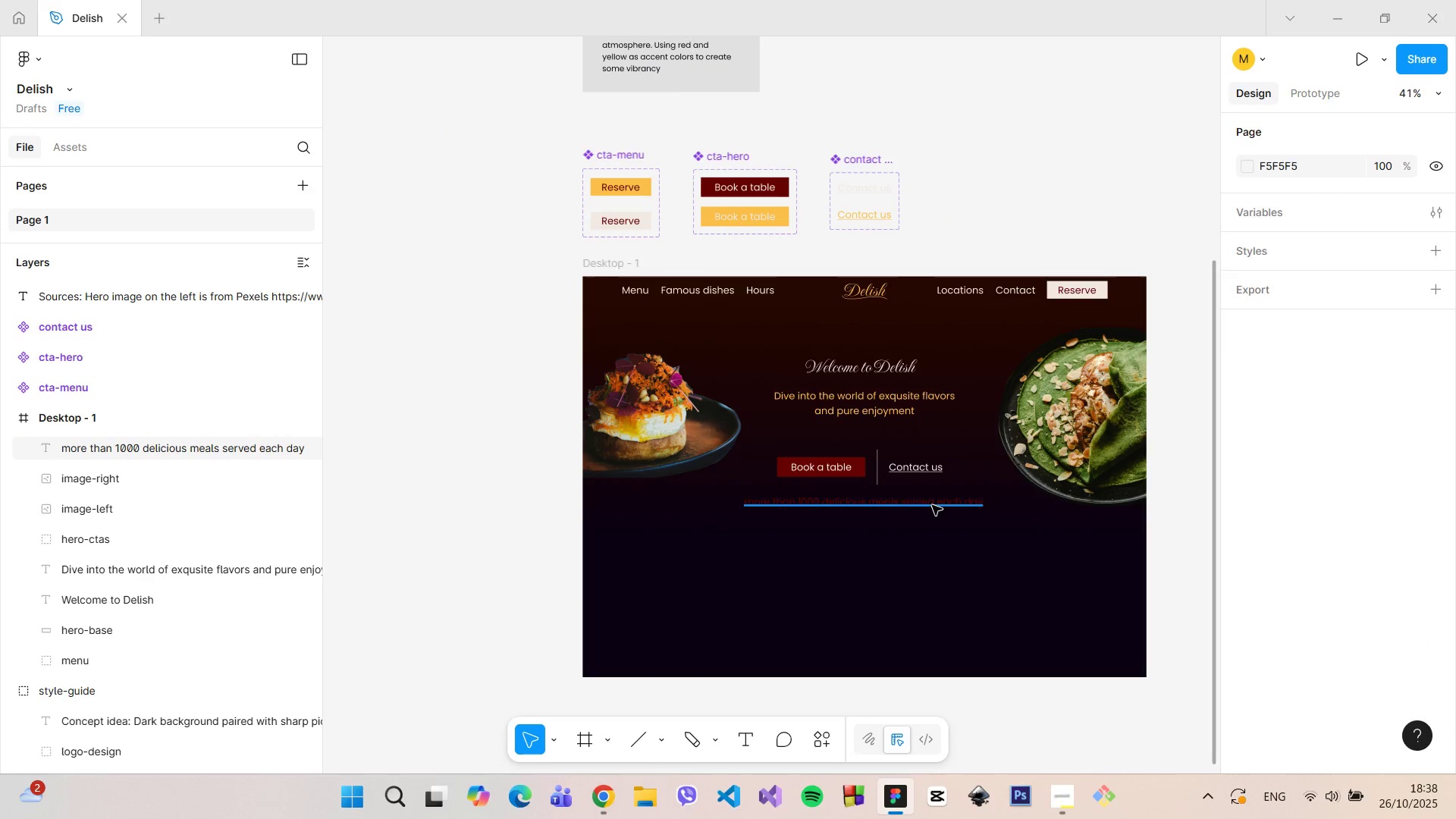 
left_click([932, 505])
 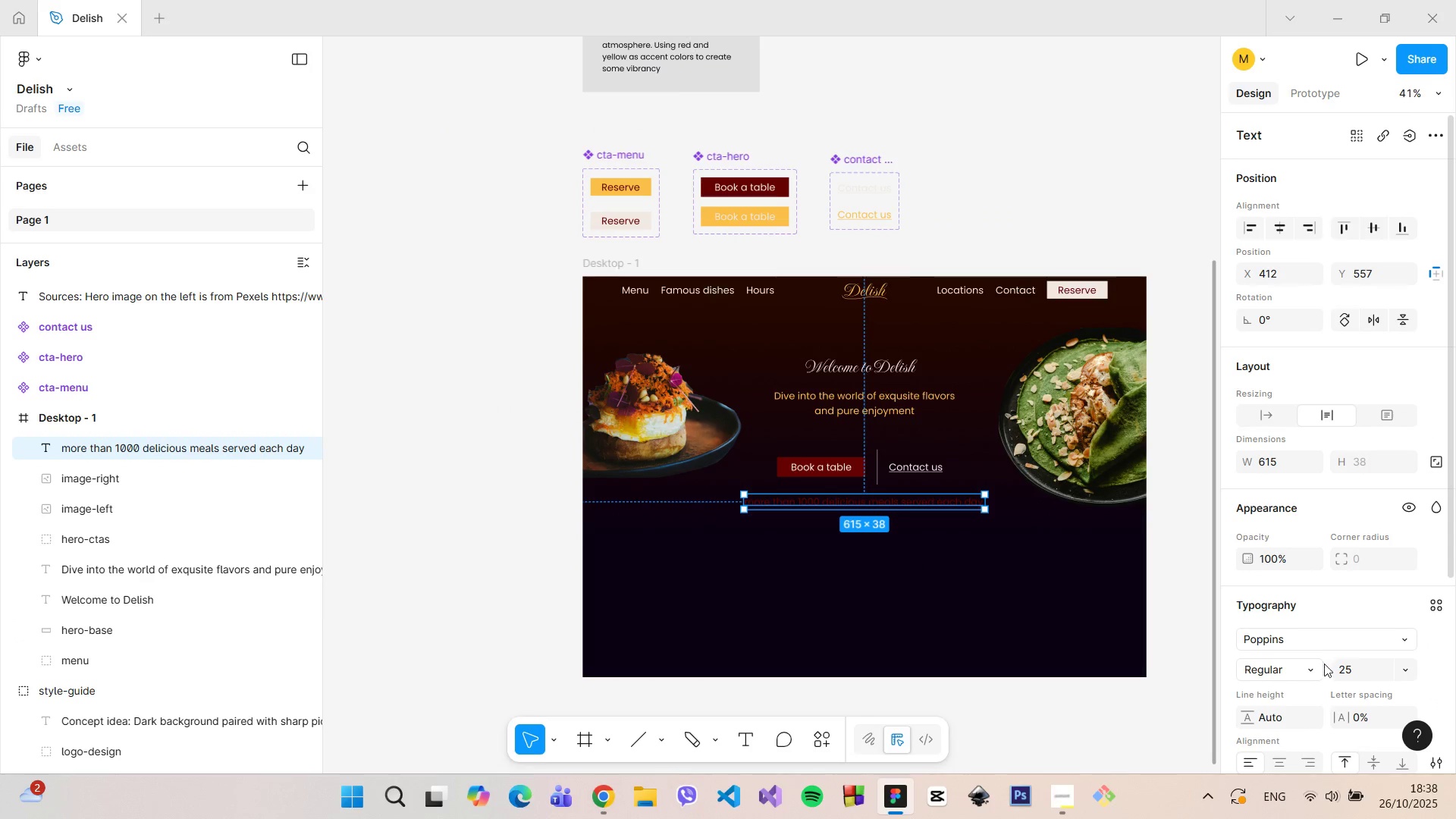 
scroll: coordinate [1323, 667], scroll_direction: down, amount: 4.0
 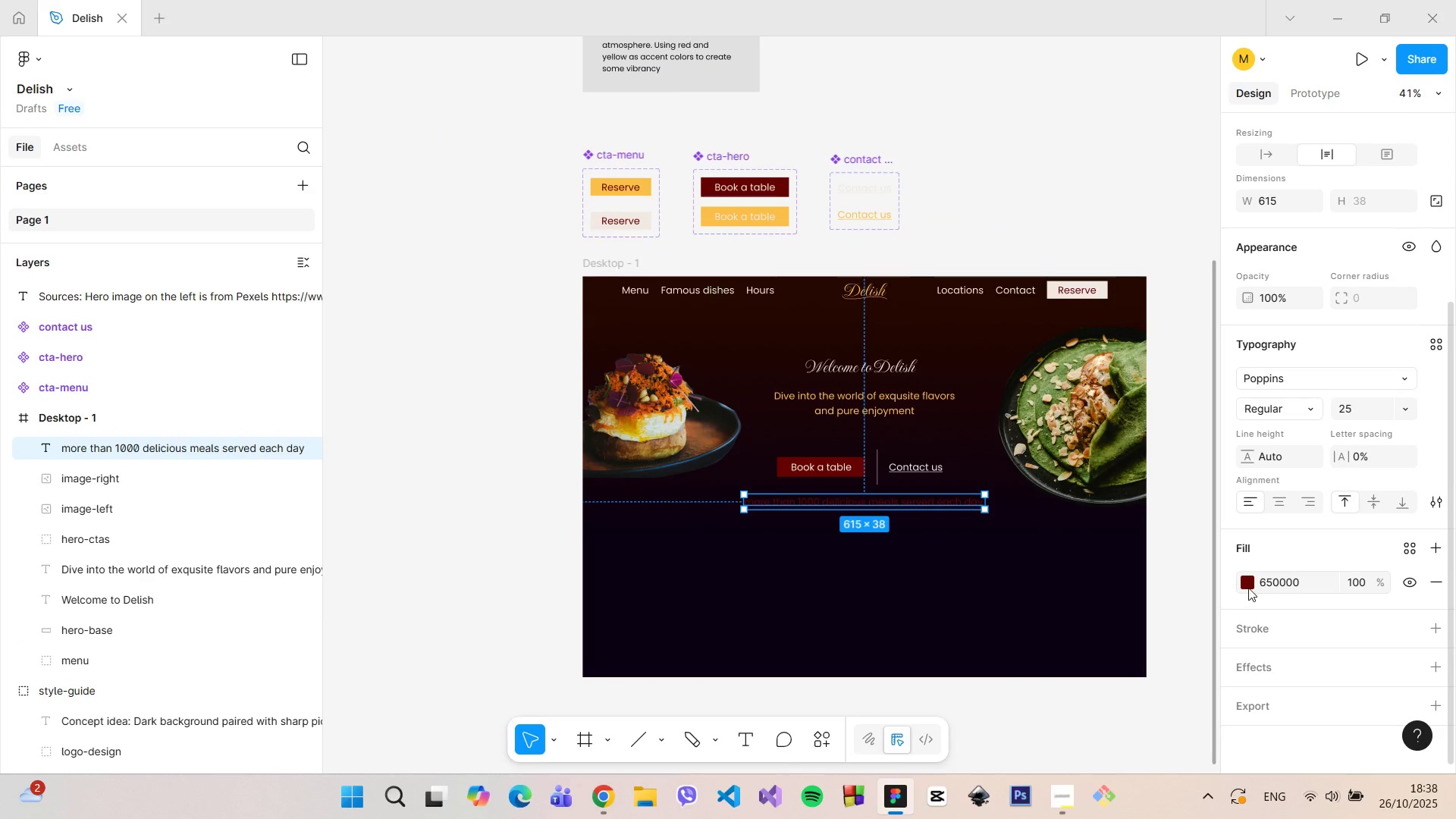 
left_click([1248, 585])
 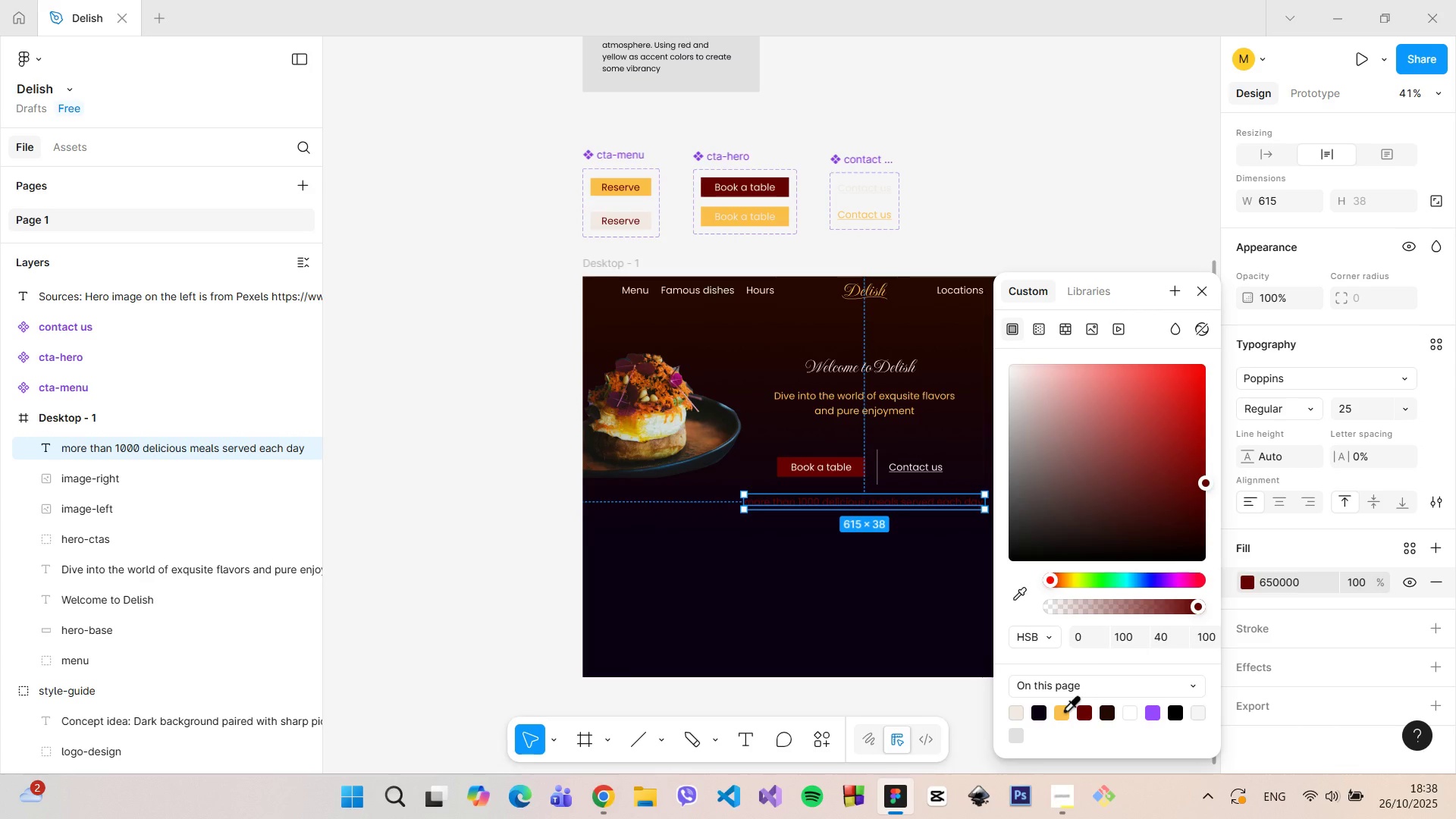 
left_click([1064, 710])
 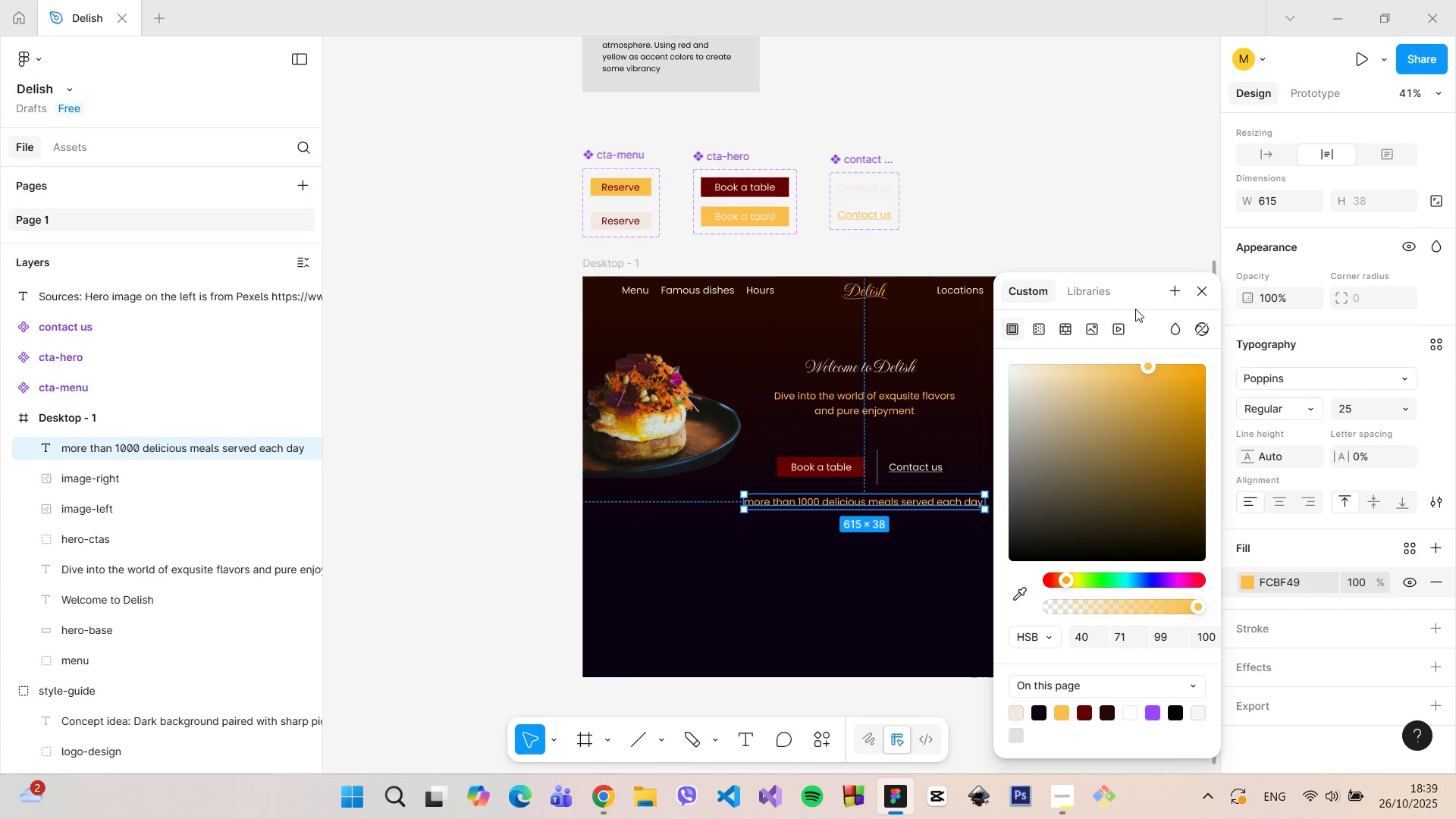 
left_click([1199, 296])
 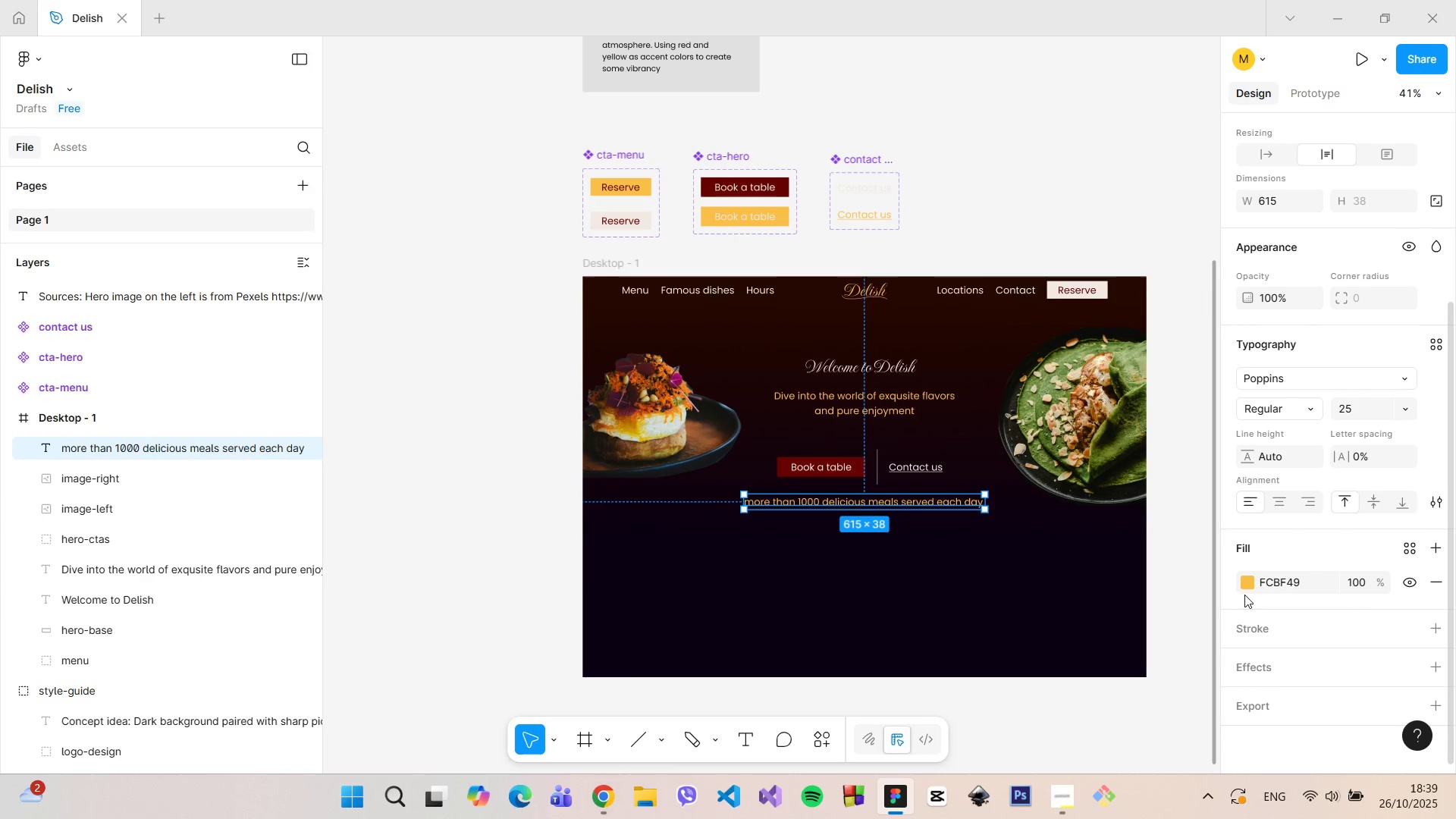 
left_click([1167, 588])
 